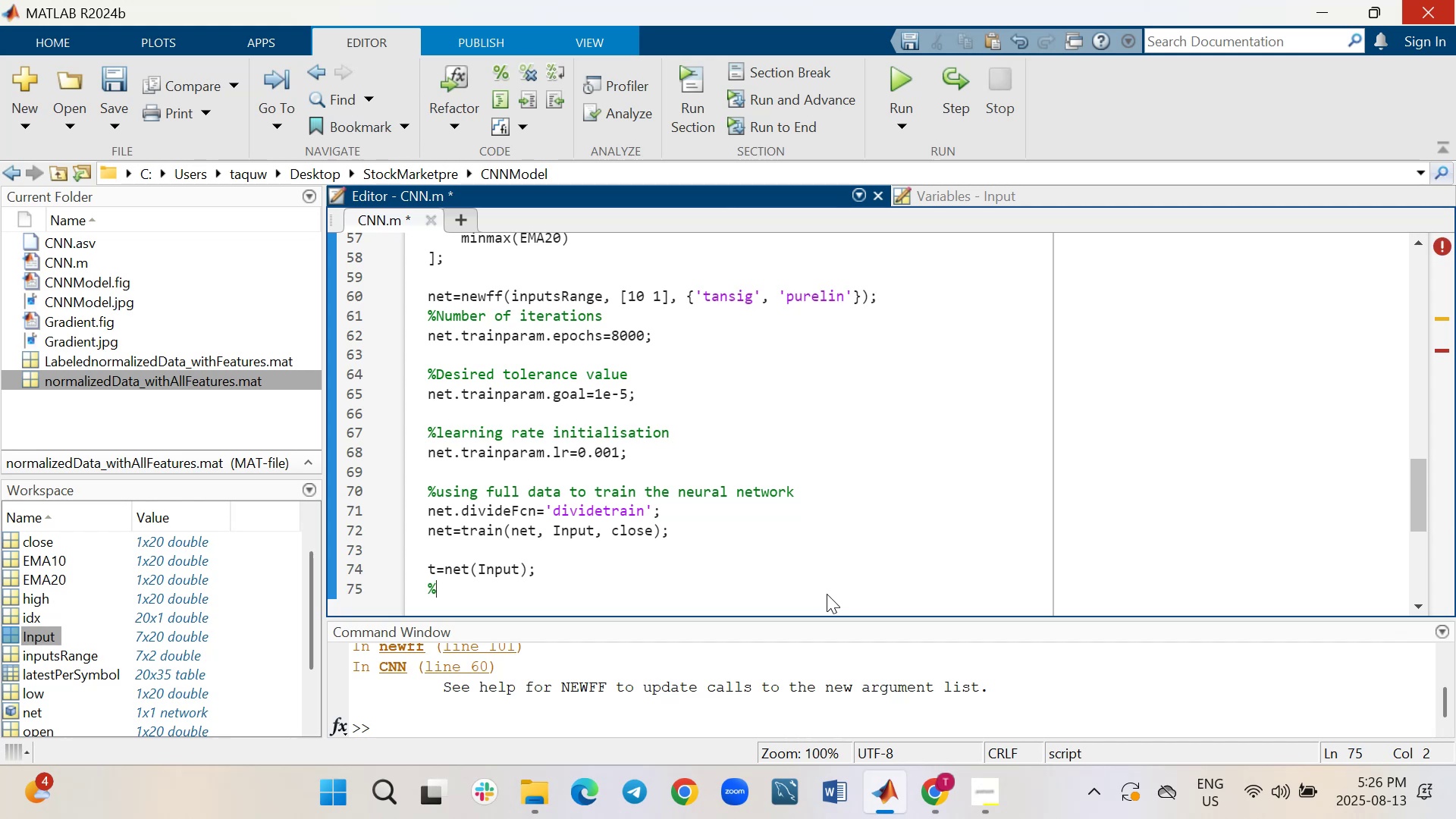 
wait(5.4)
 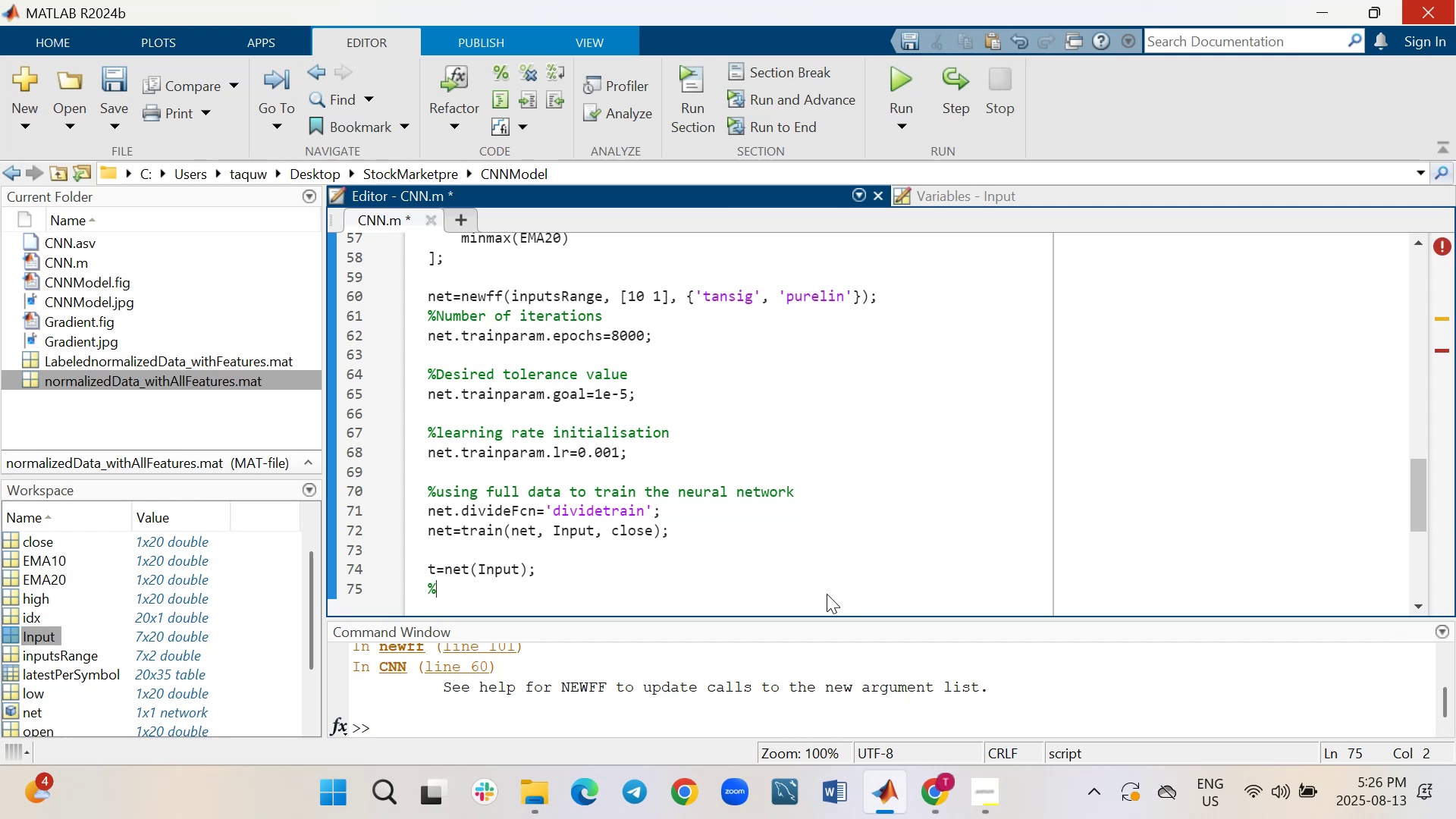 
type(evaluation theper)
 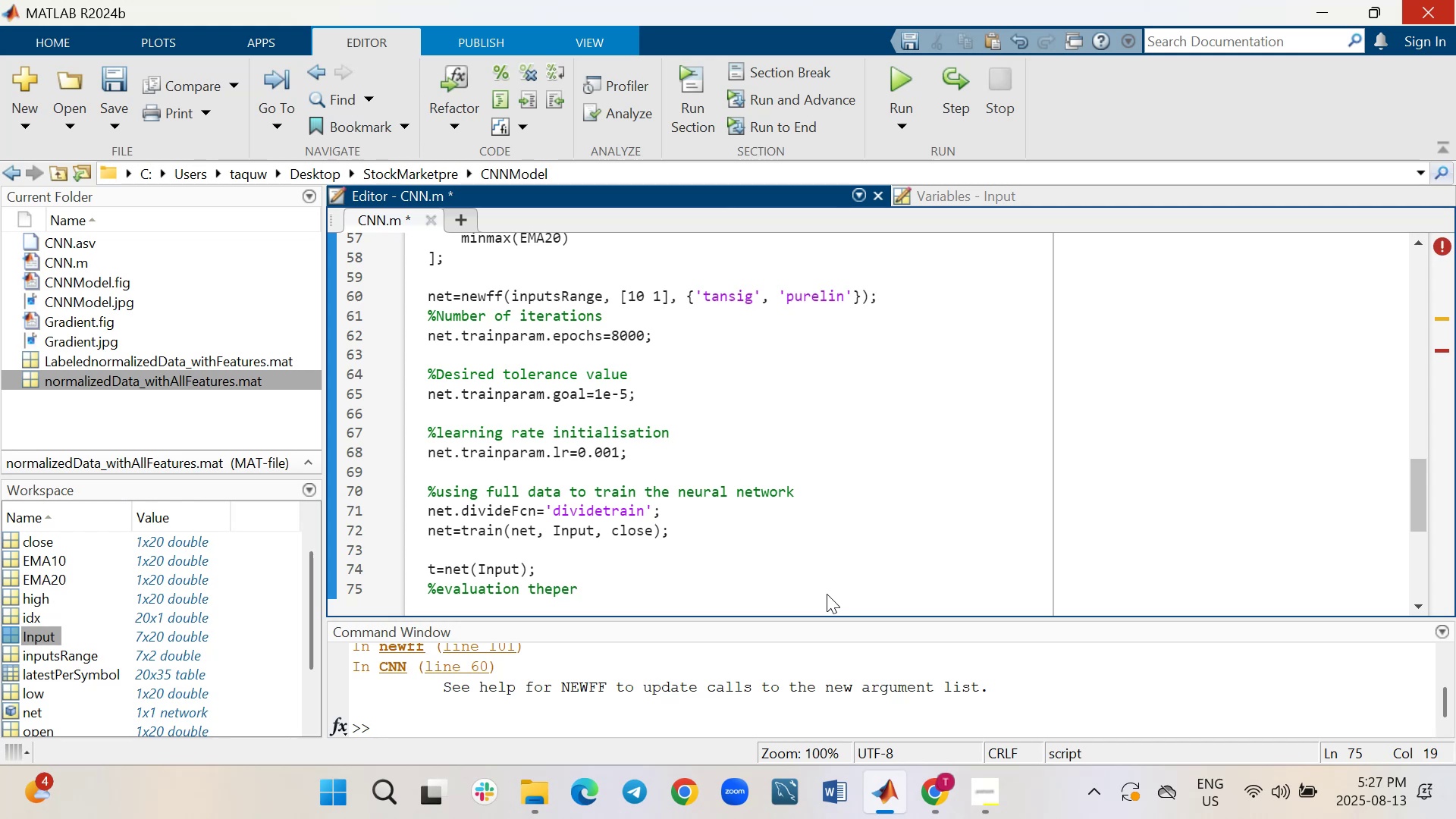 
key(ArrowLeft)
 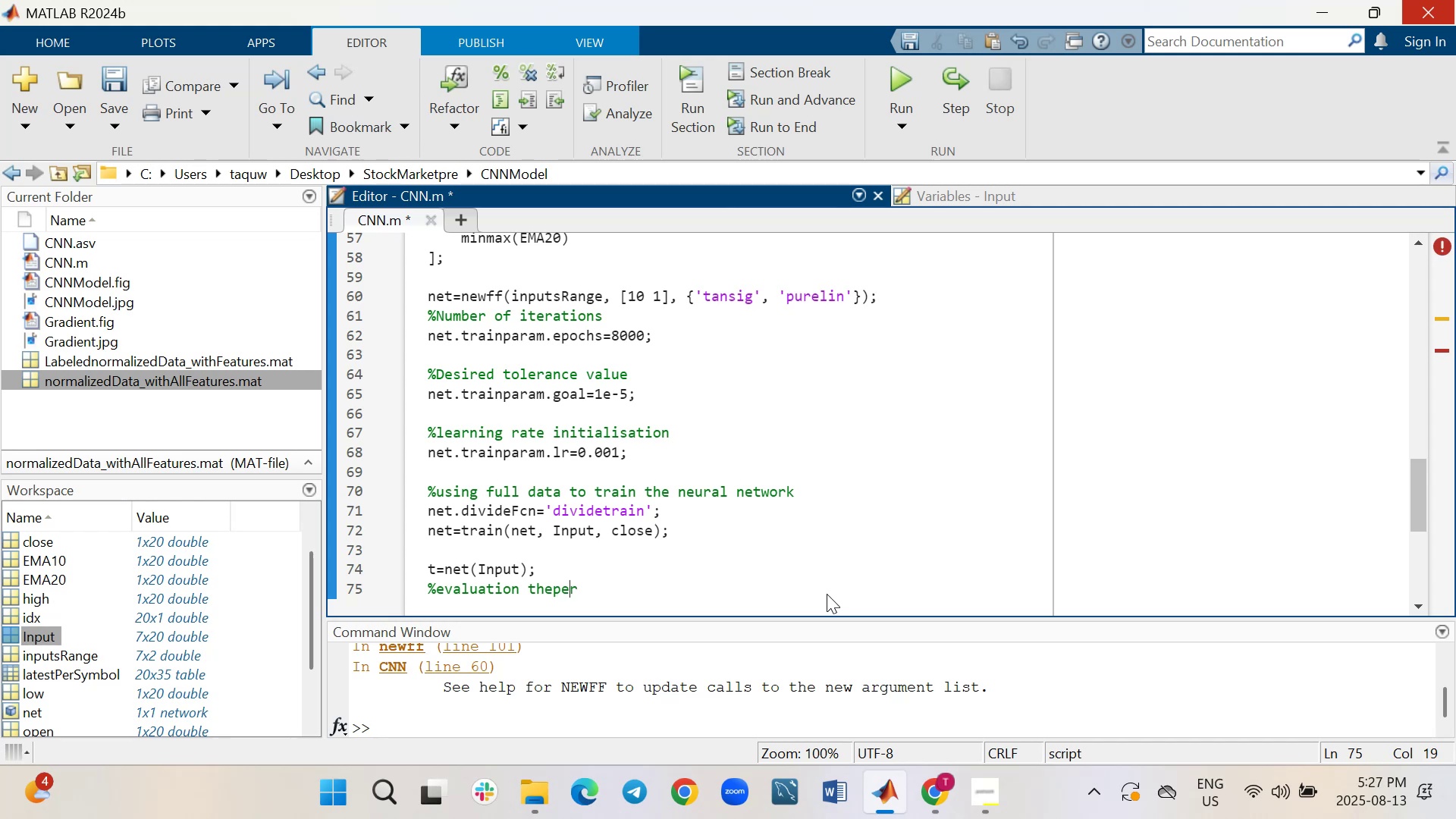 
key(ArrowLeft)
 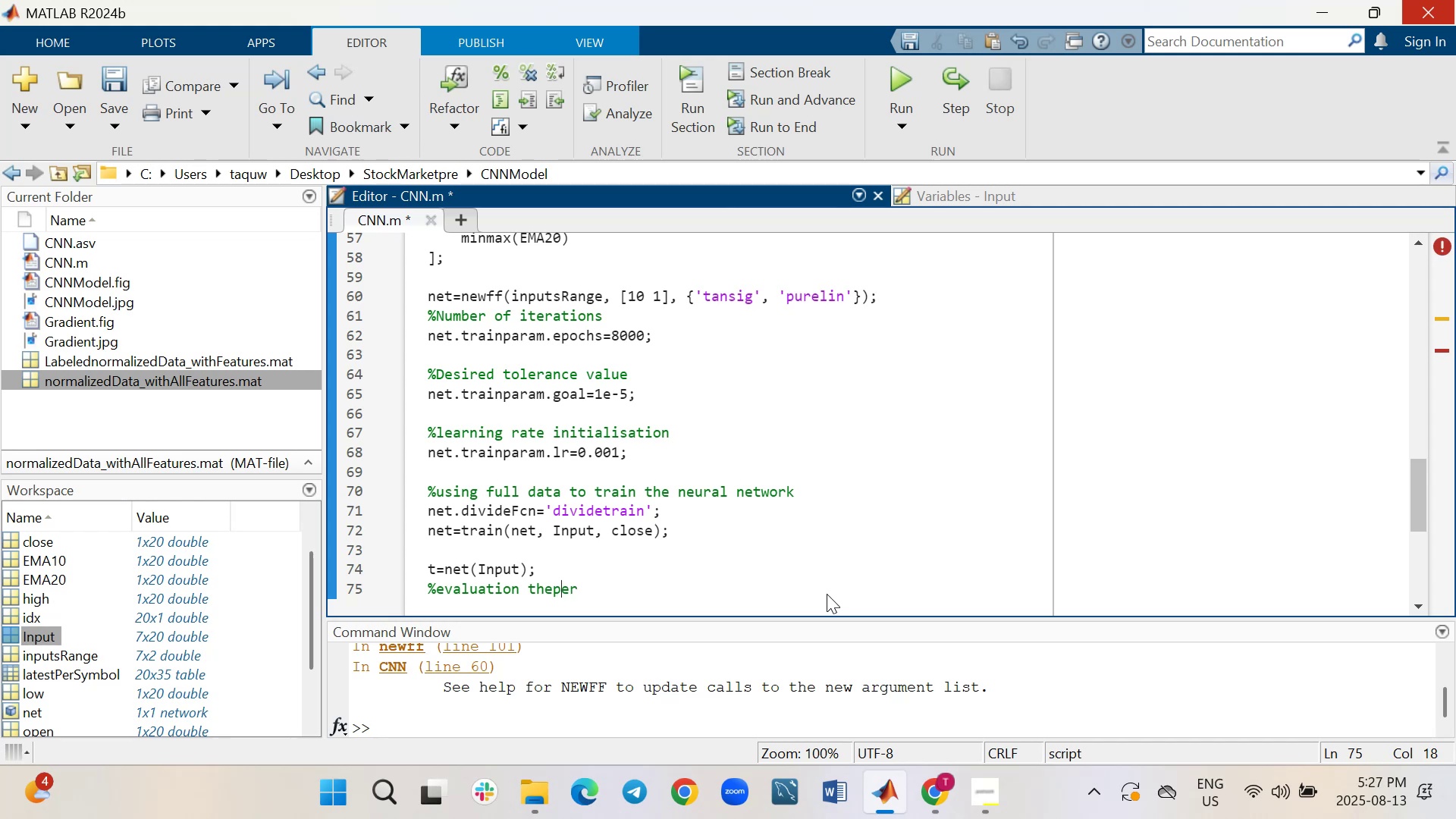 
key(ArrowLeft)
 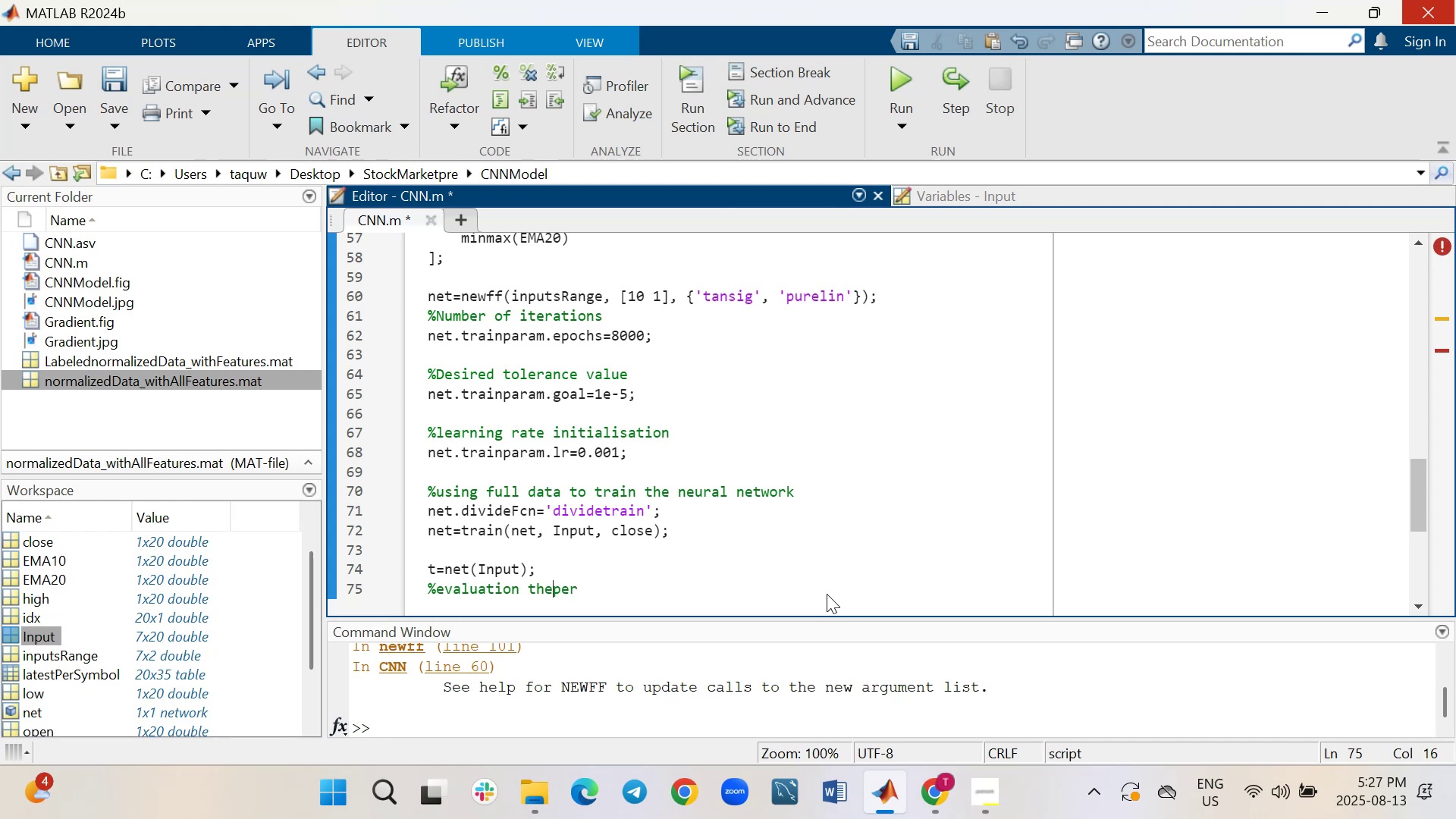 
key(Space)
 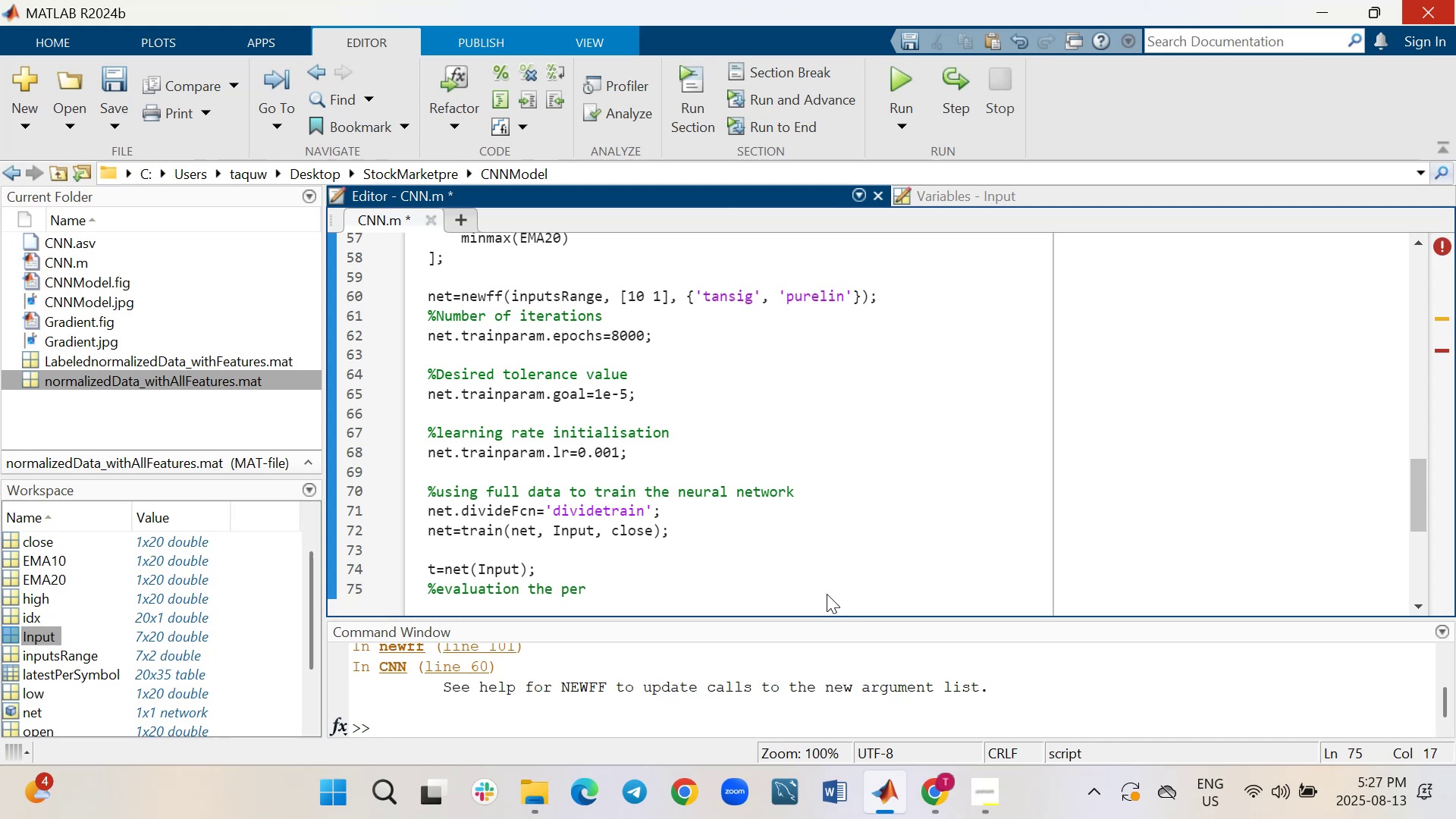 
key(ArrowRight)
 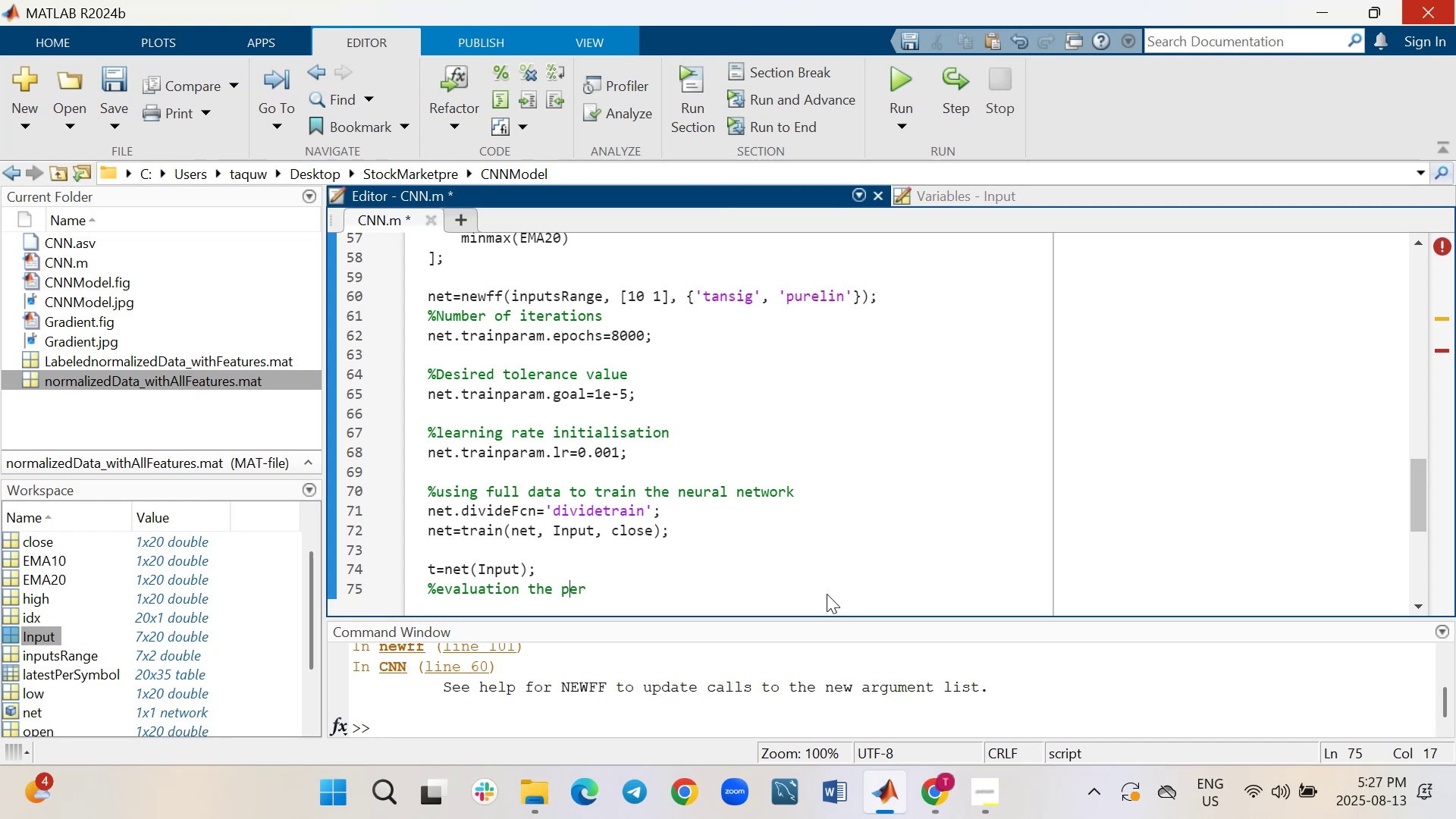 
key(ArrowRight)
 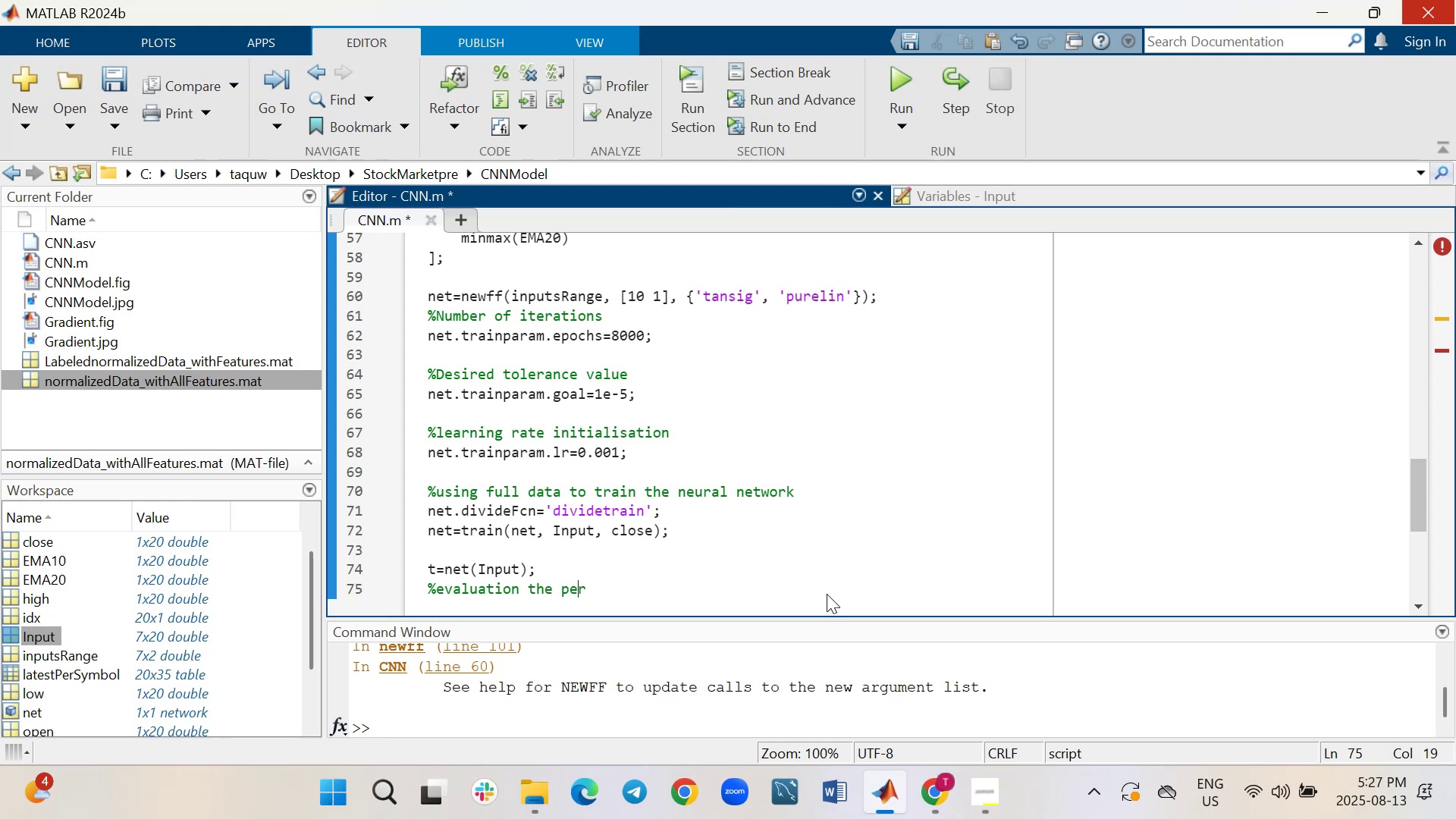 
key(ArrowRight)
 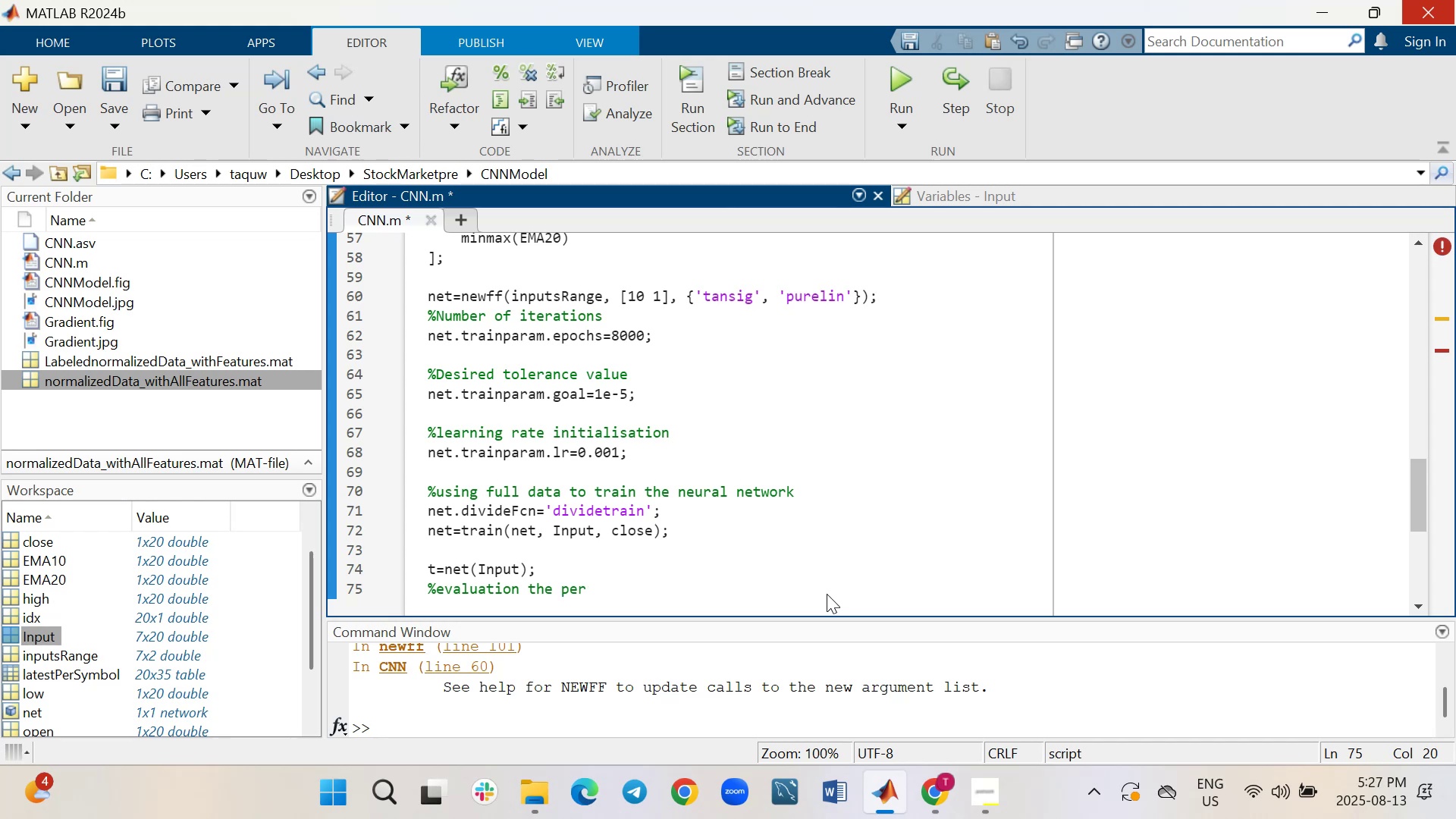 
type(formance of the neural network)
 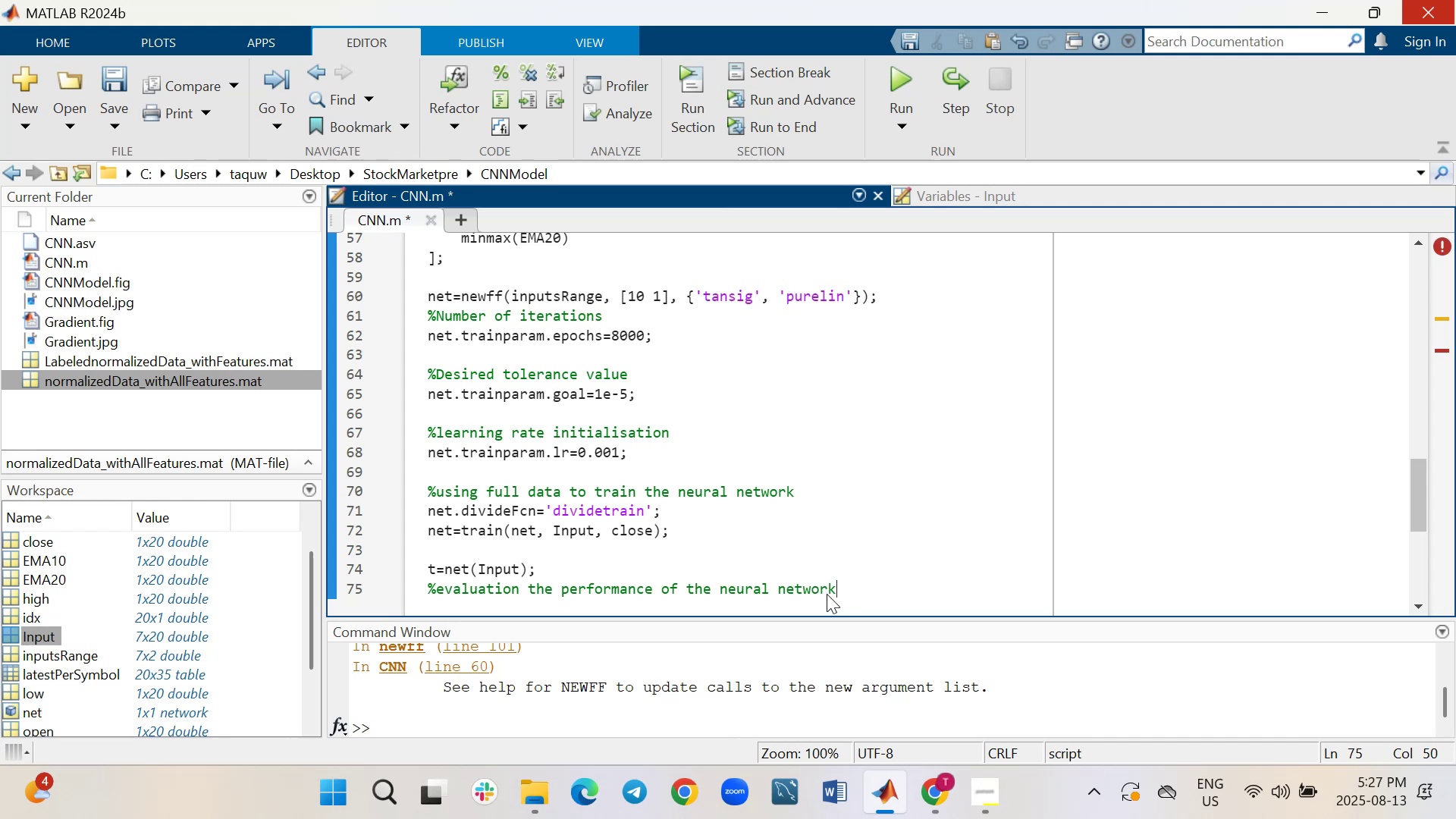 
key(Shift+Enter)
 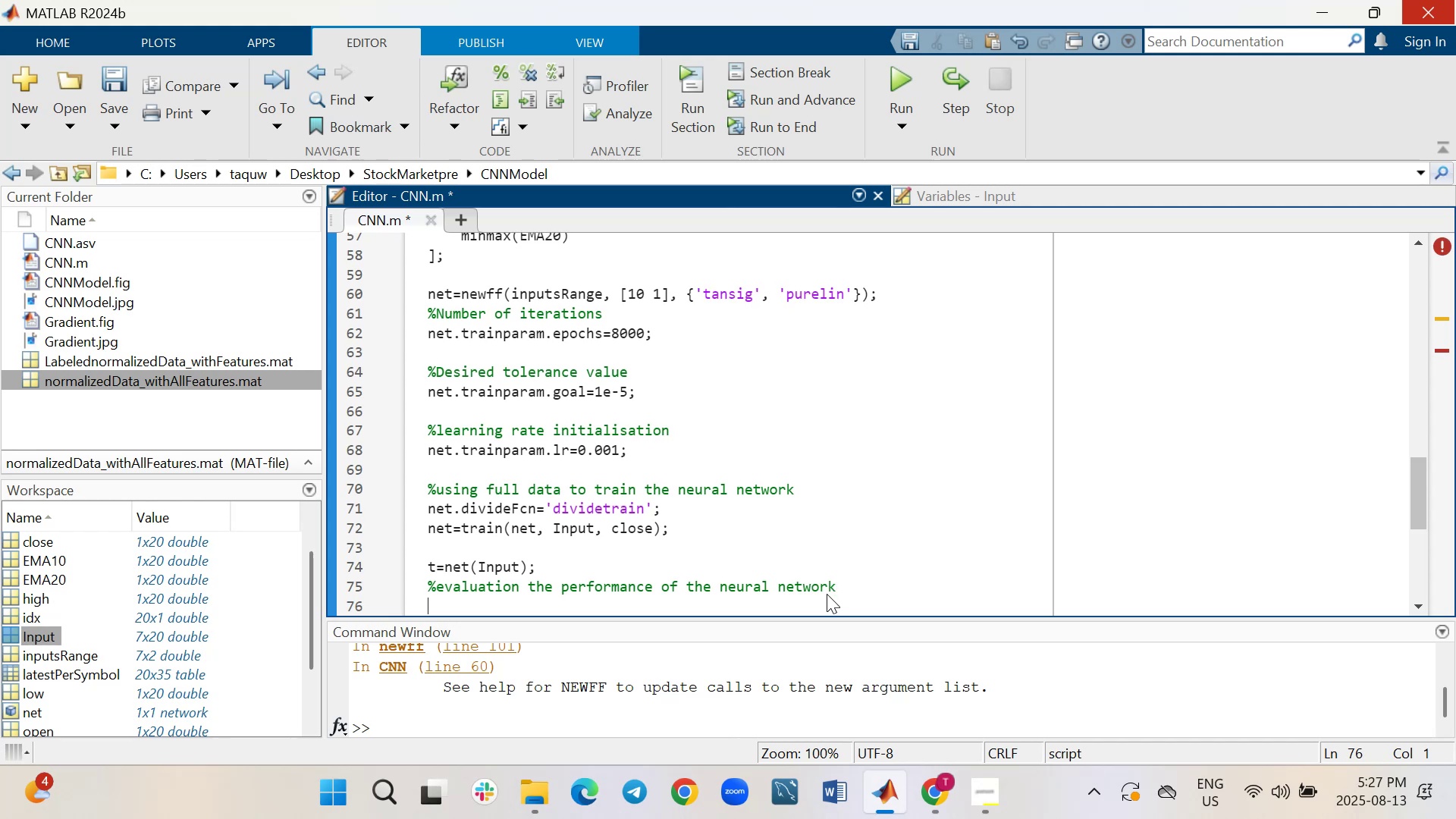 
type(%the measuring standard)
 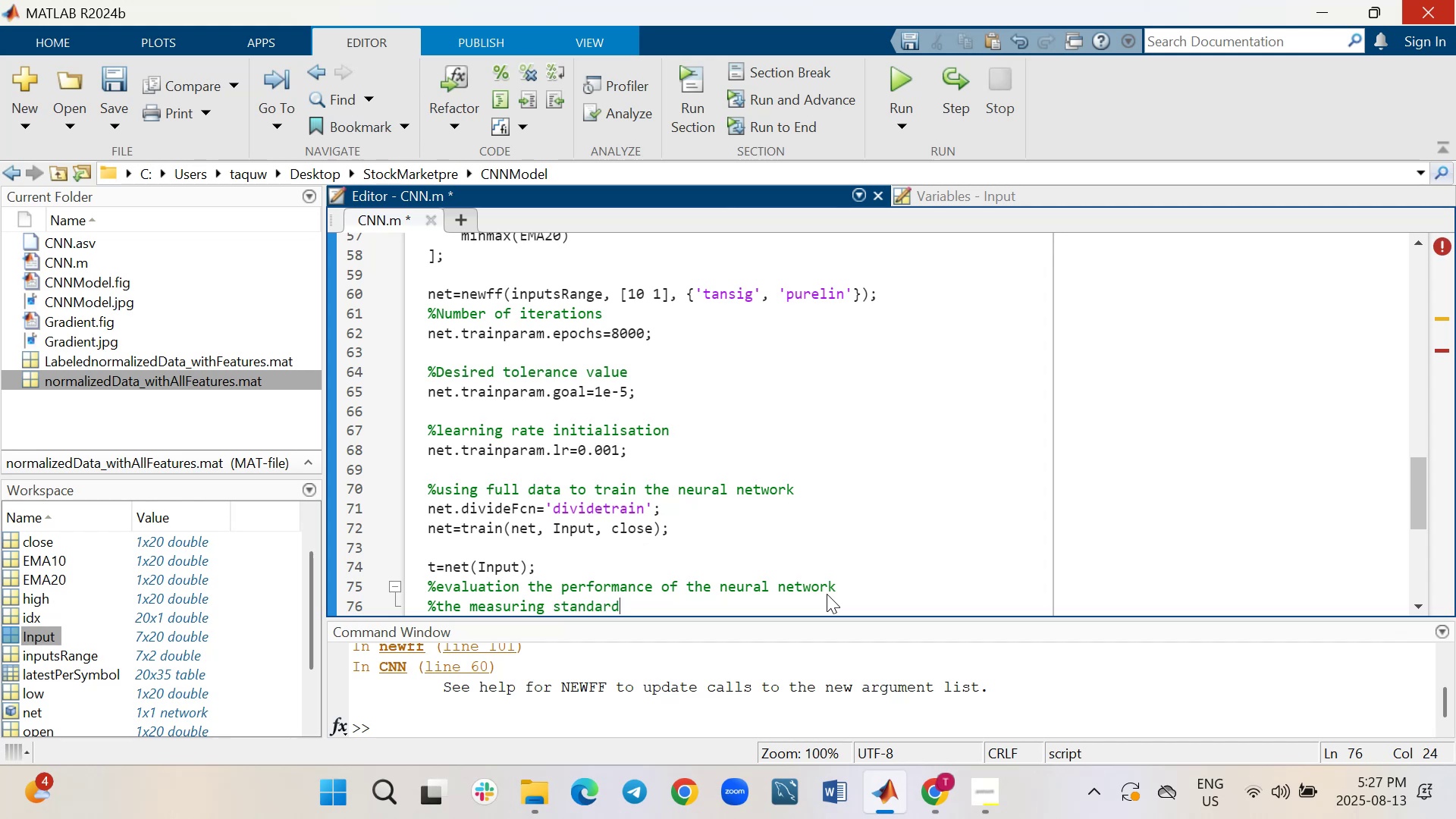 
key(Shift+Enter)
 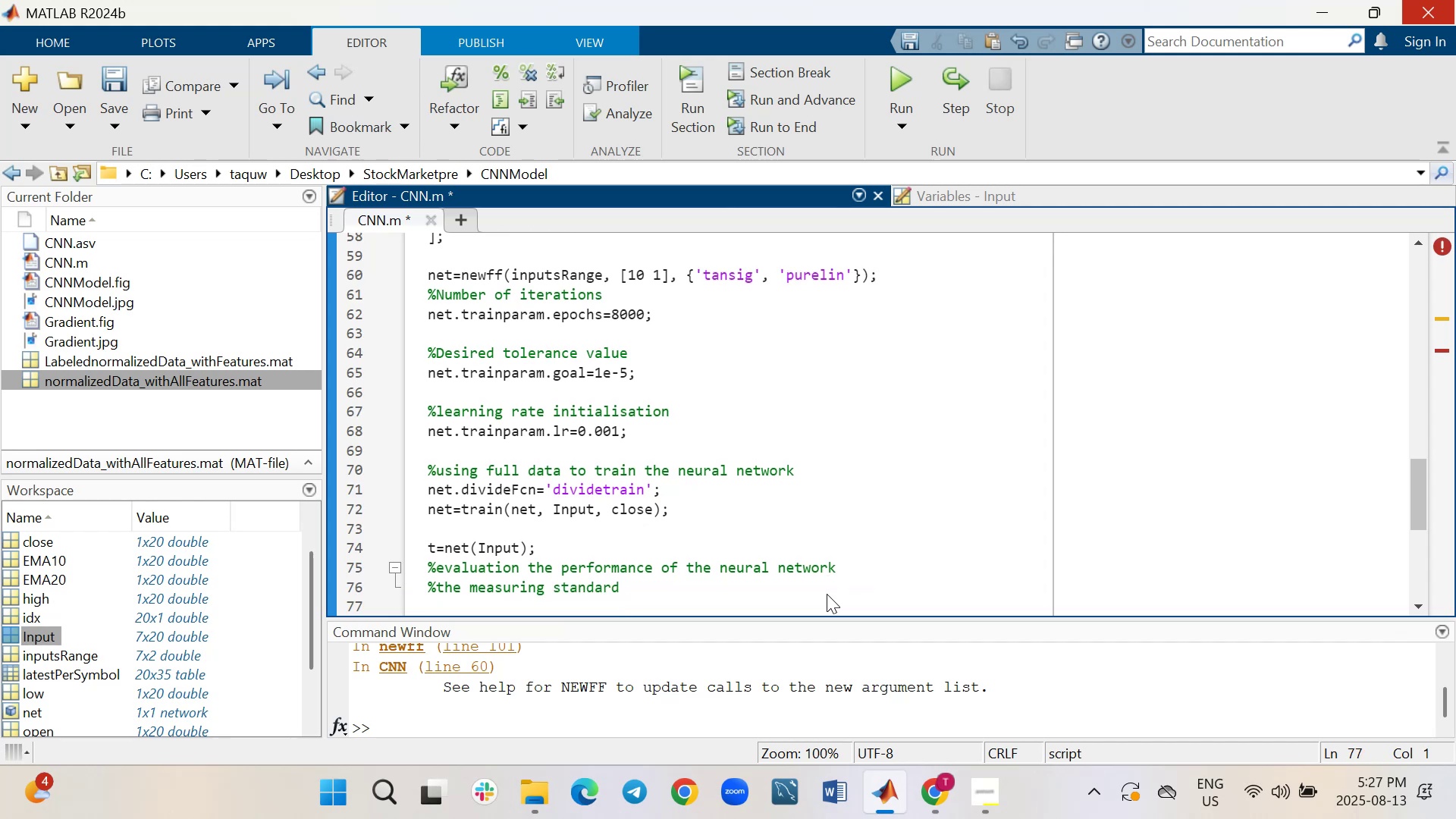 
key(Shift+ShiftRight)
 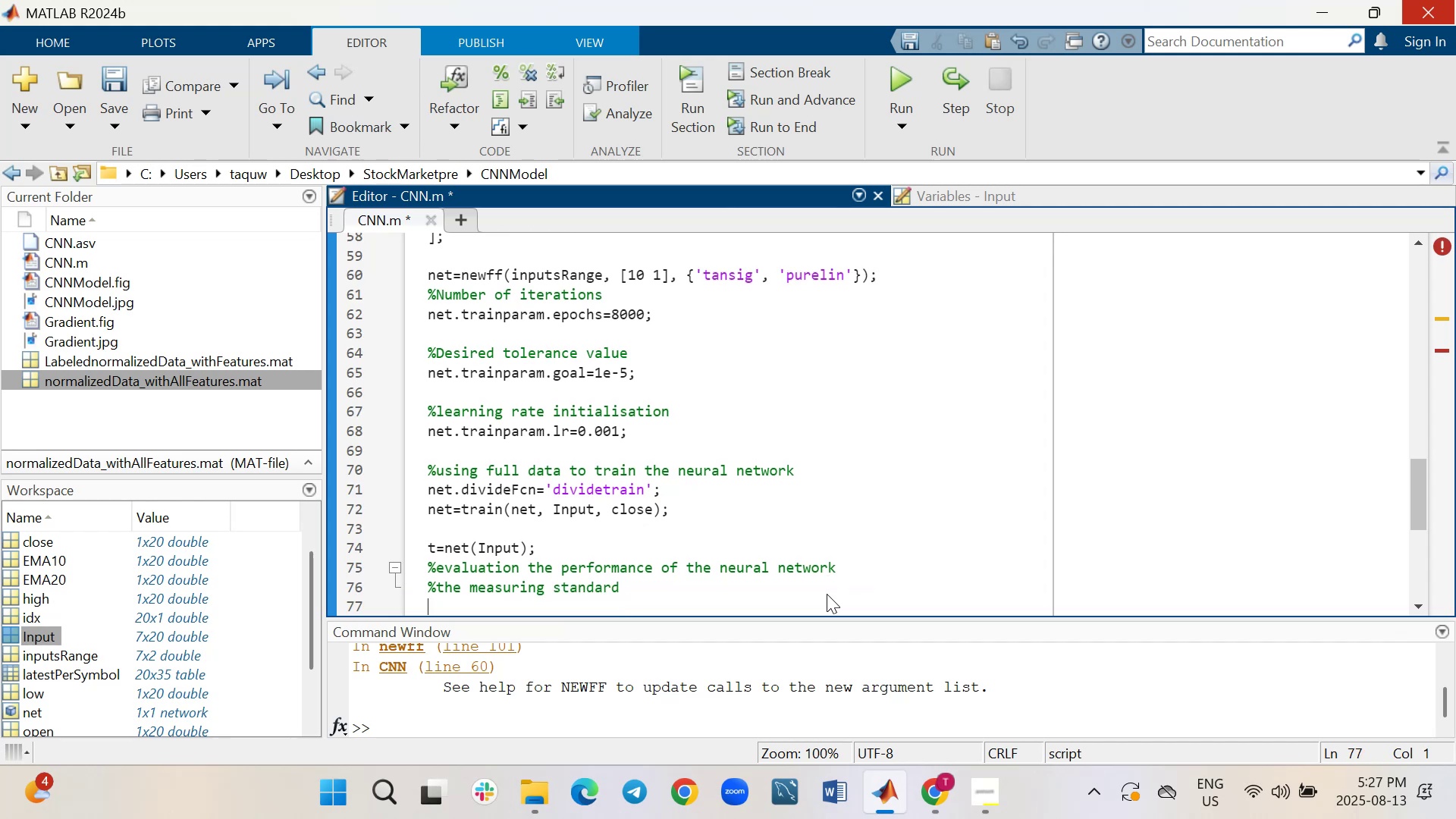 
key(Shift+Enter)
 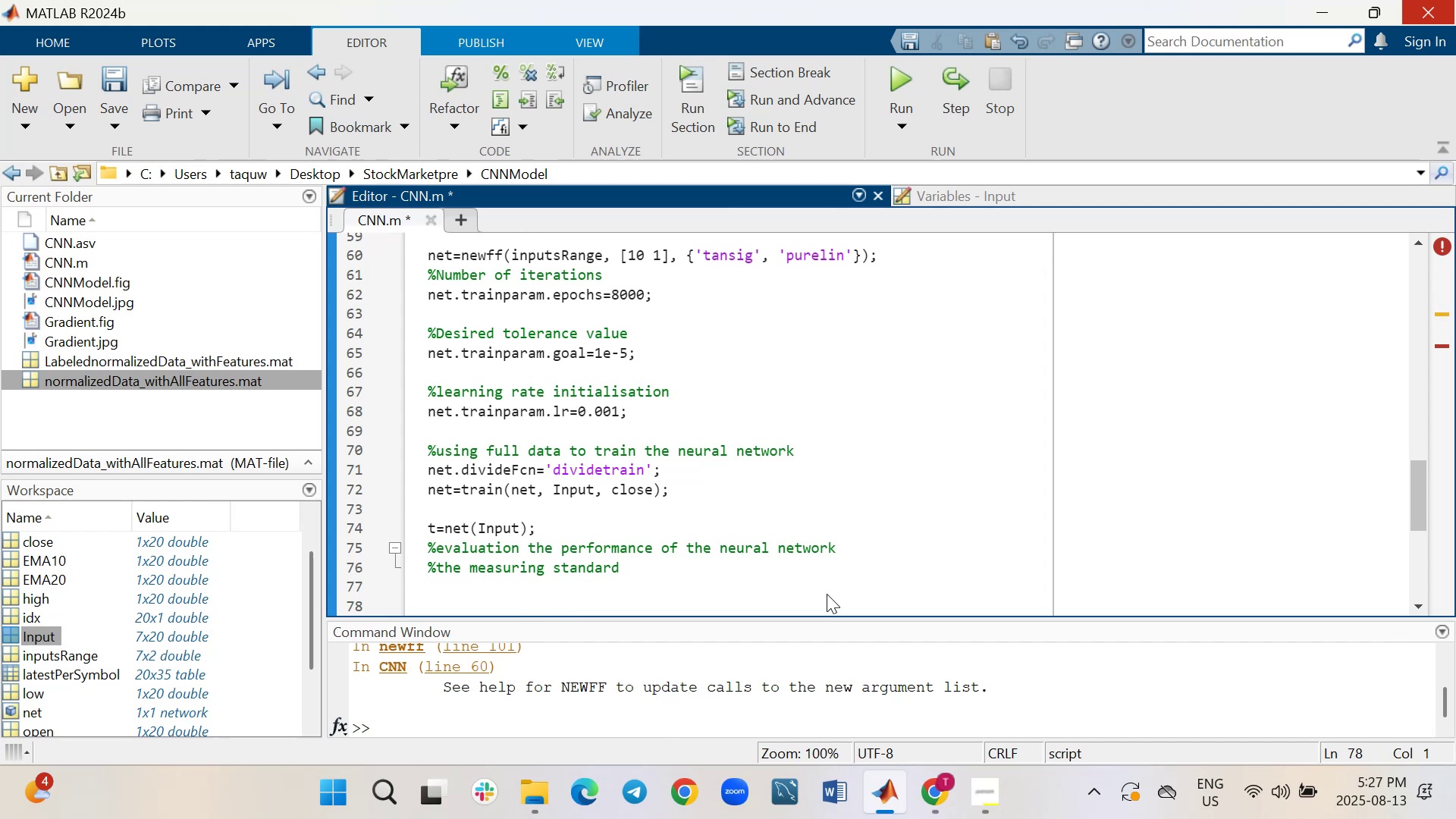 
type(pref= perform()
 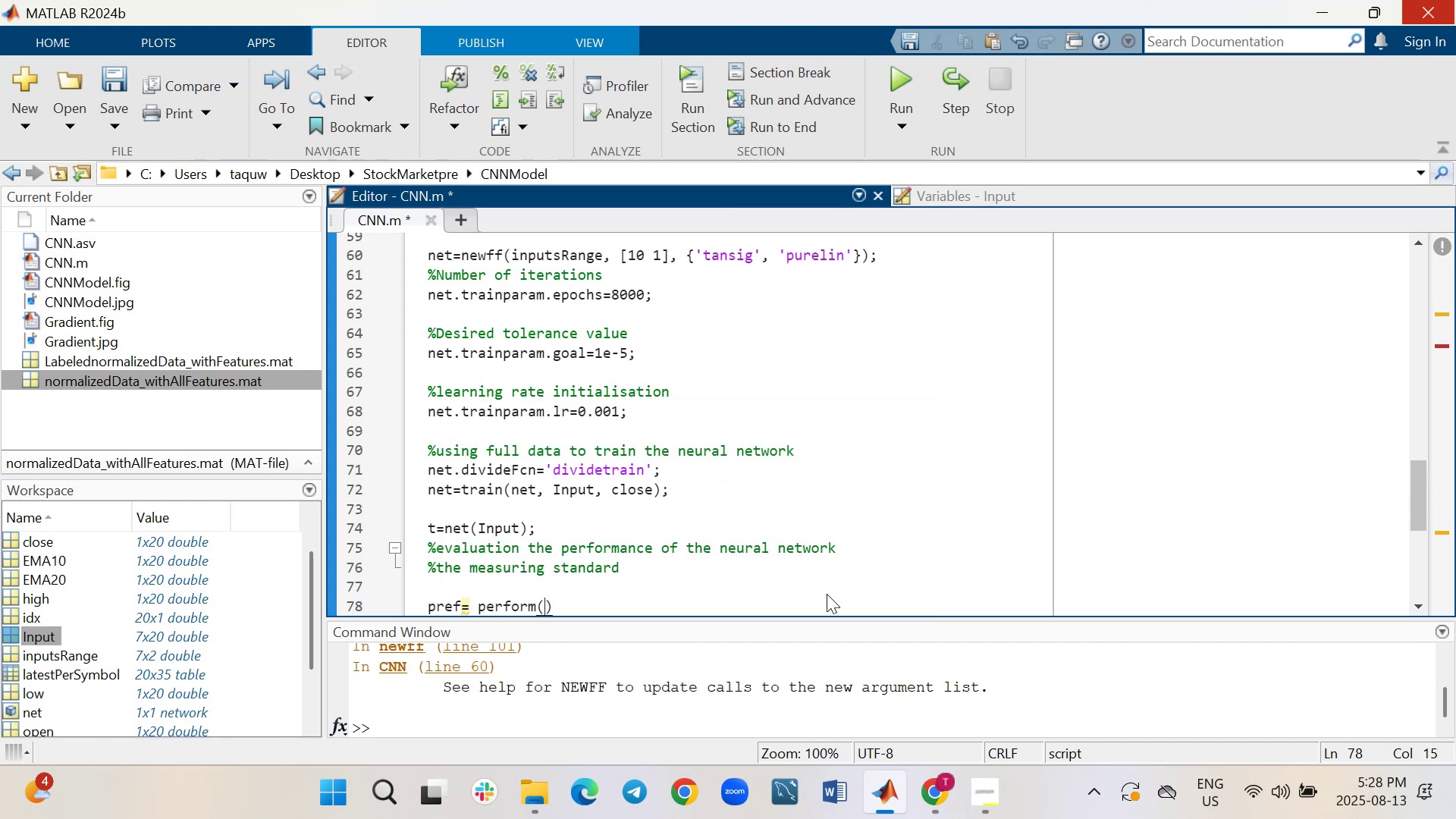 
wait(7.61)
 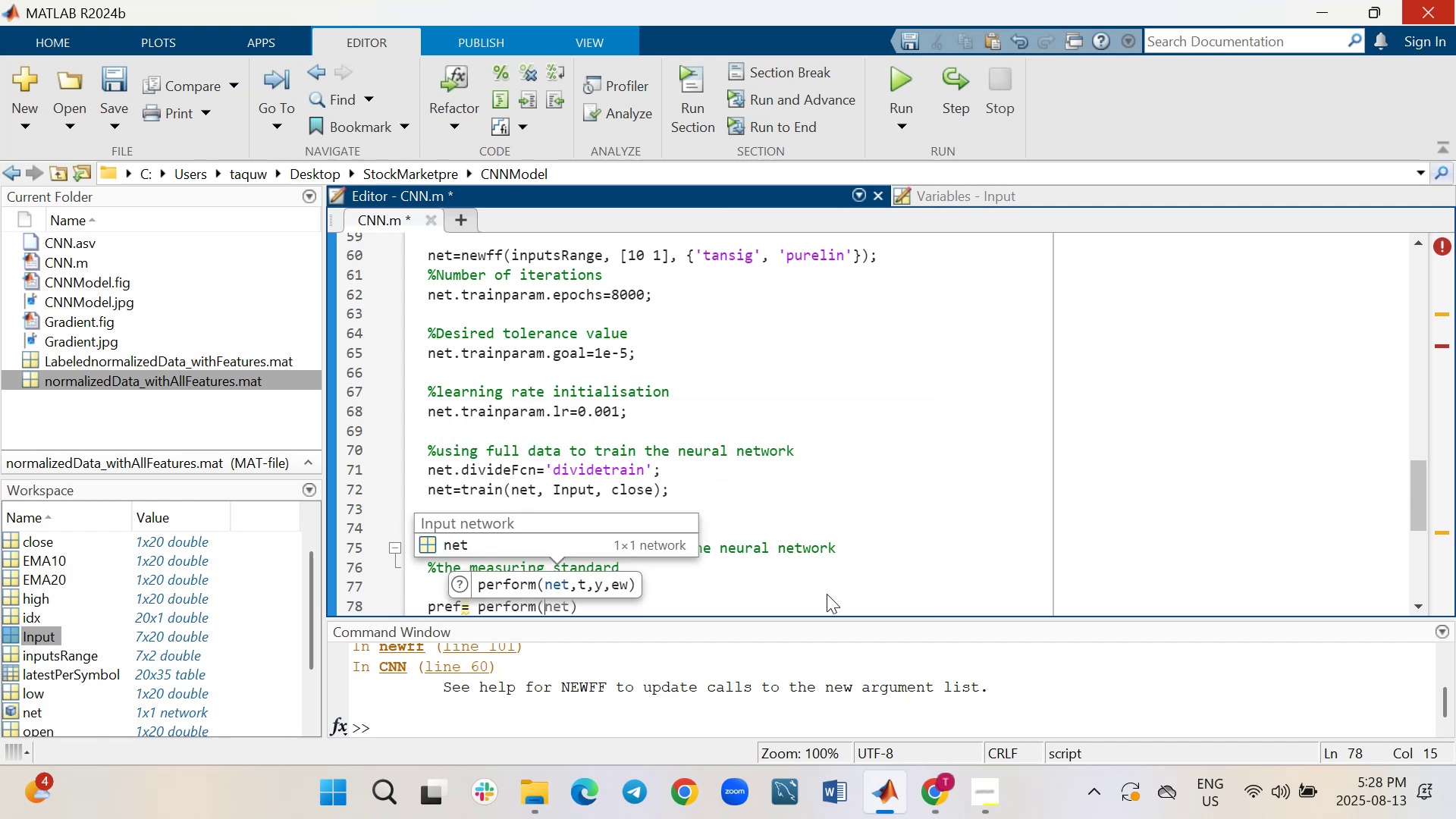 
key(Tab)
type(, close, )
key(Backspace)
type( t)
 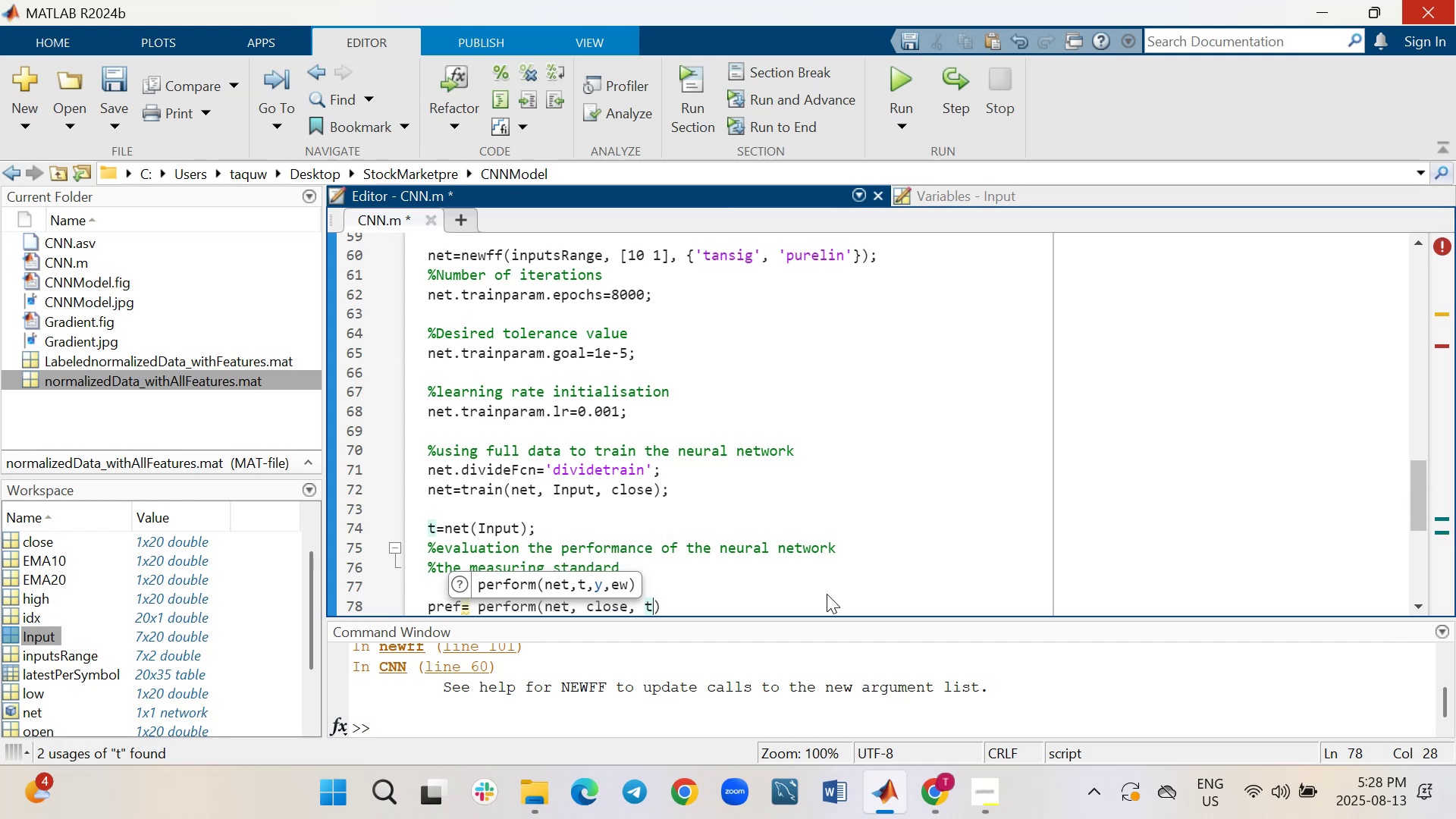 
key(ArrowRight)
 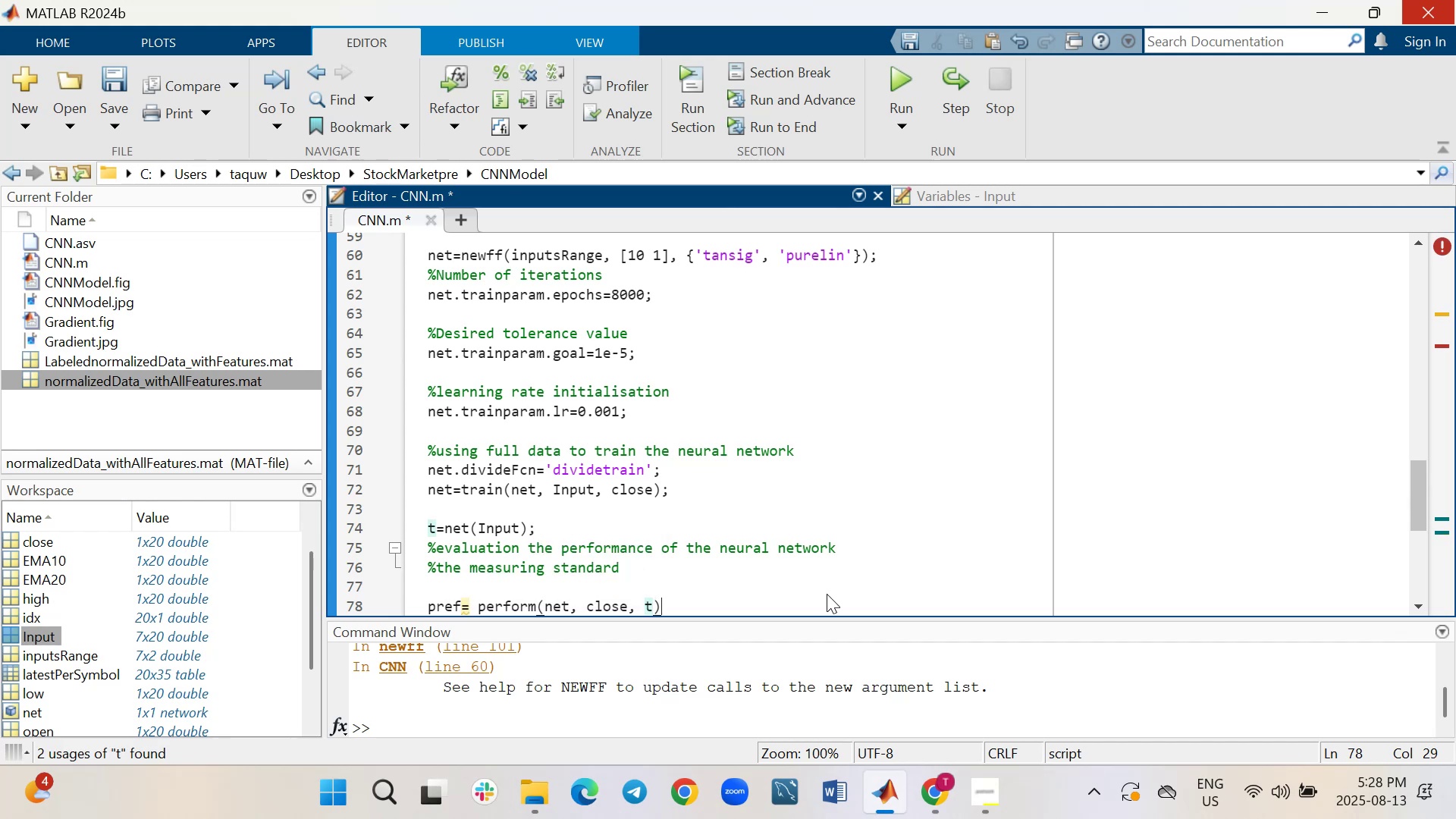 
key(Semicolon)
 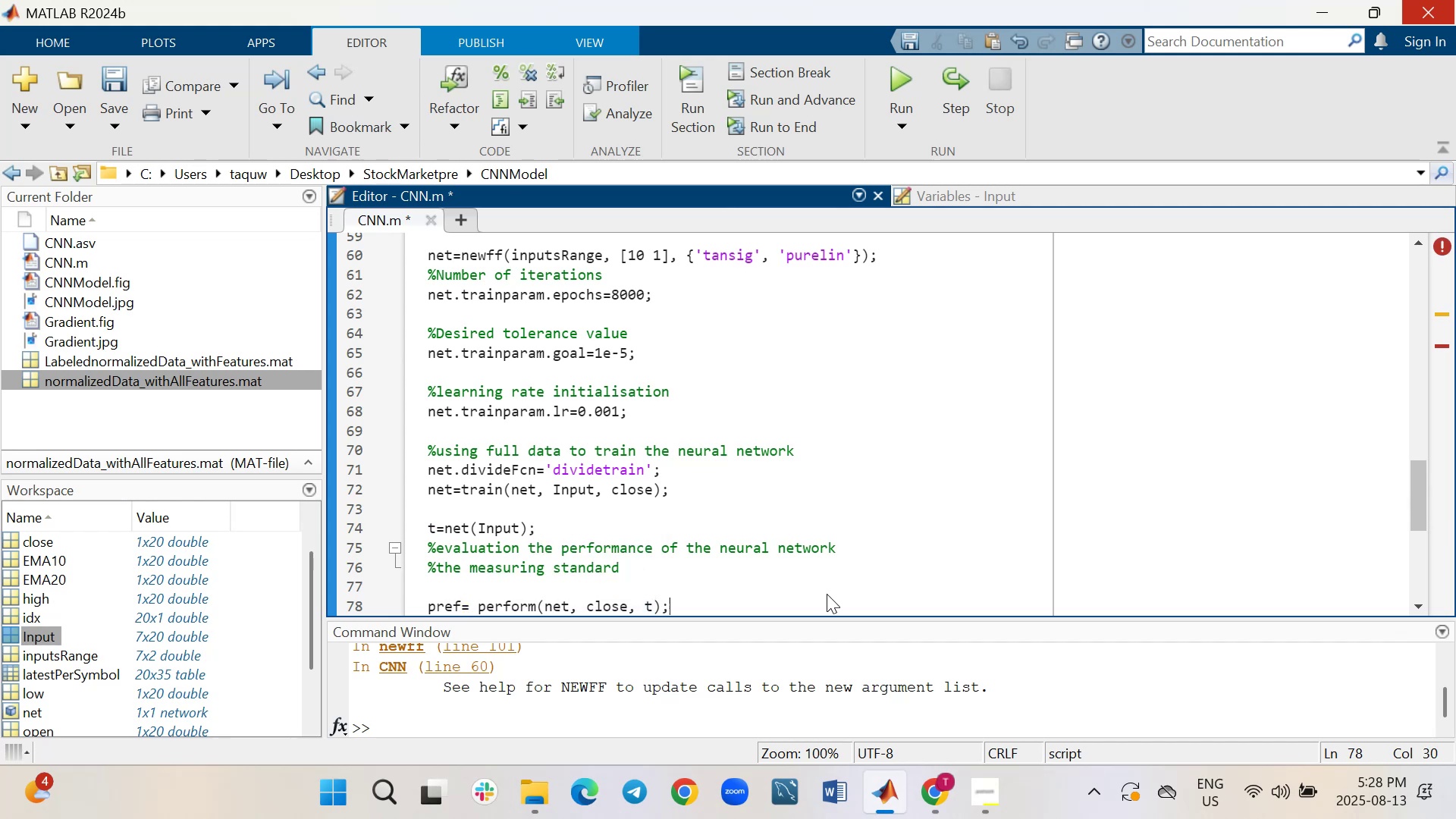 
key(Shift+ShiftRight)
 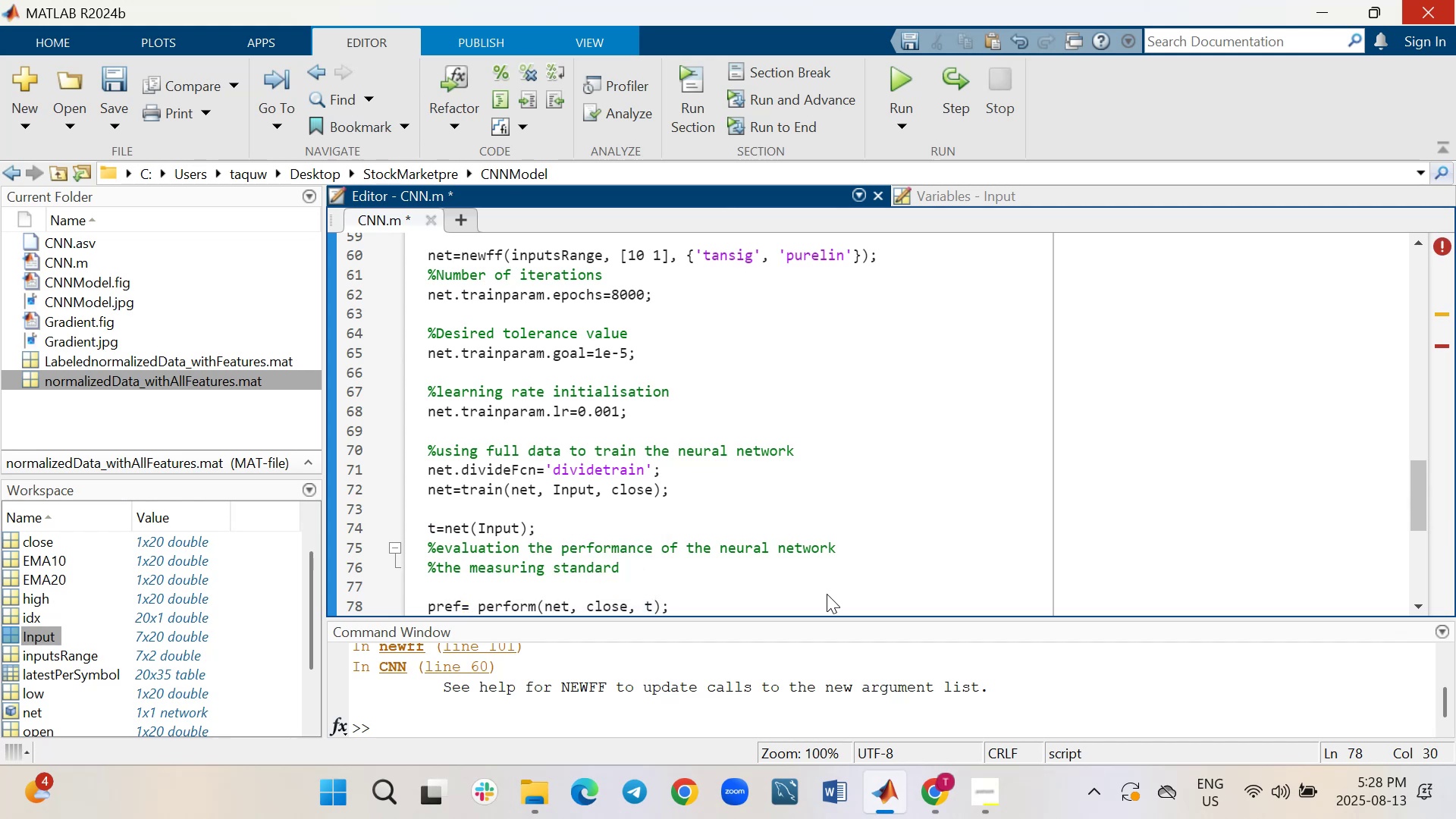 
key(Shift+Enter)
 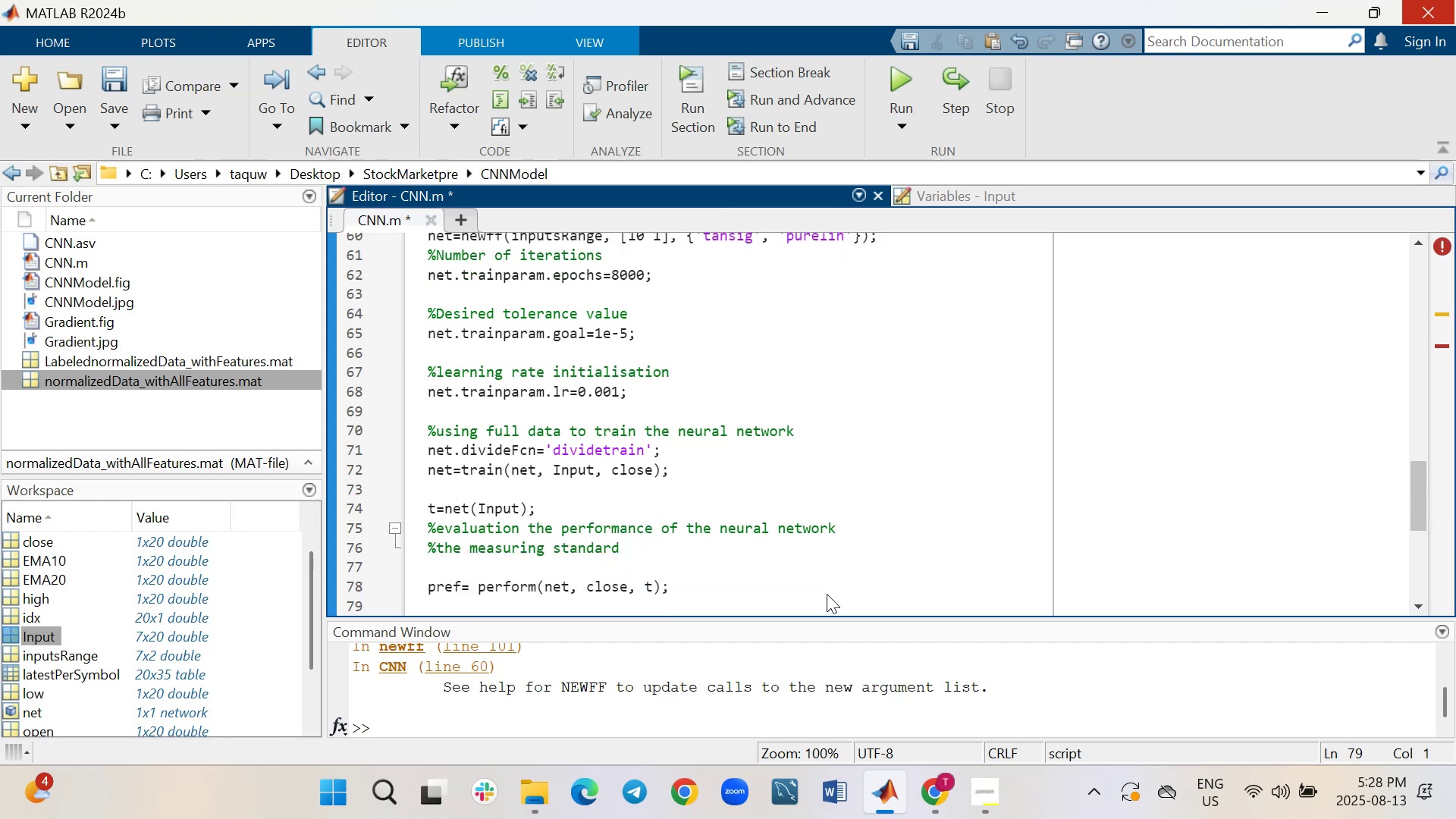 
type(view(net)
 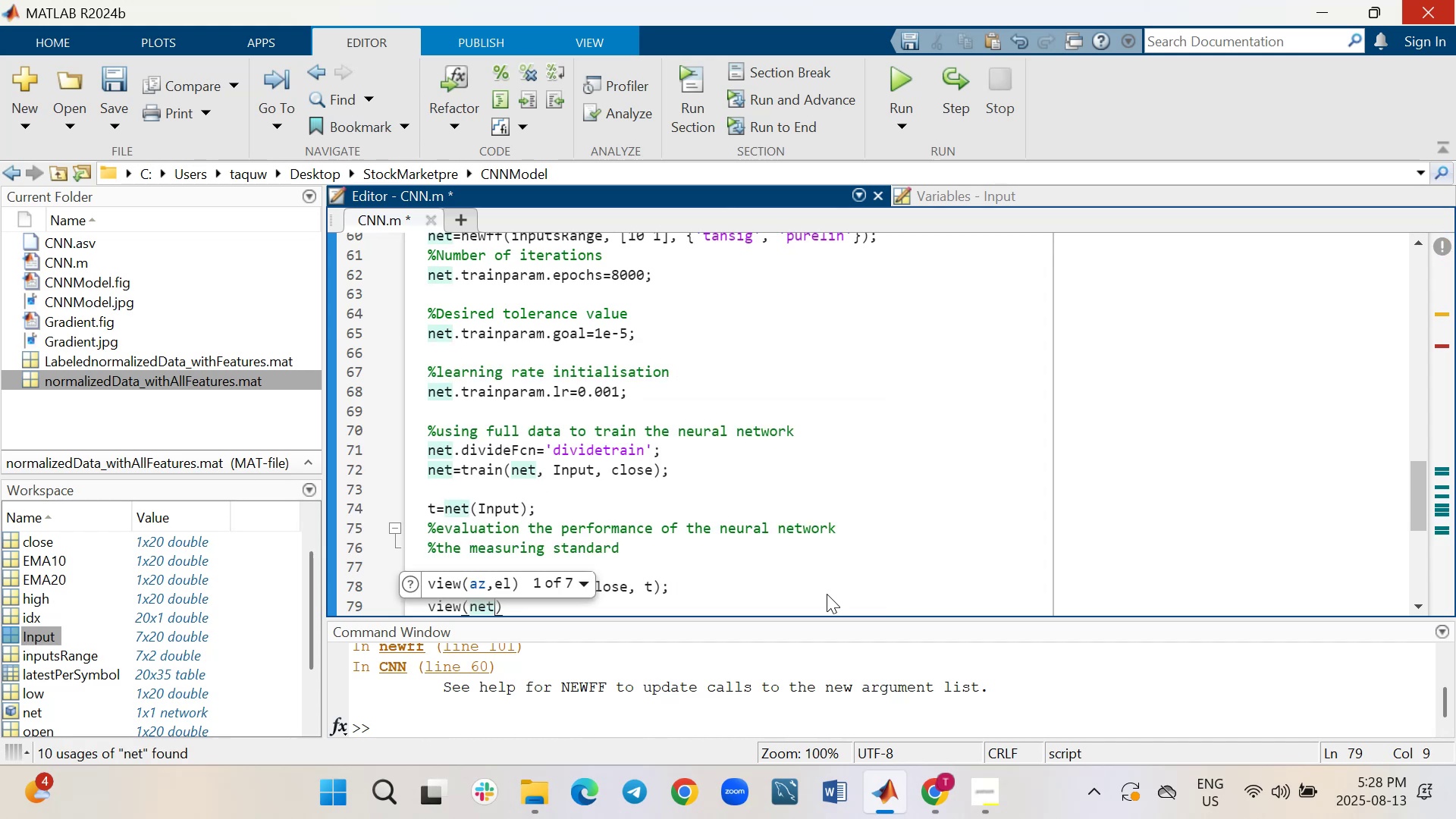 
key(ArrowRight)
 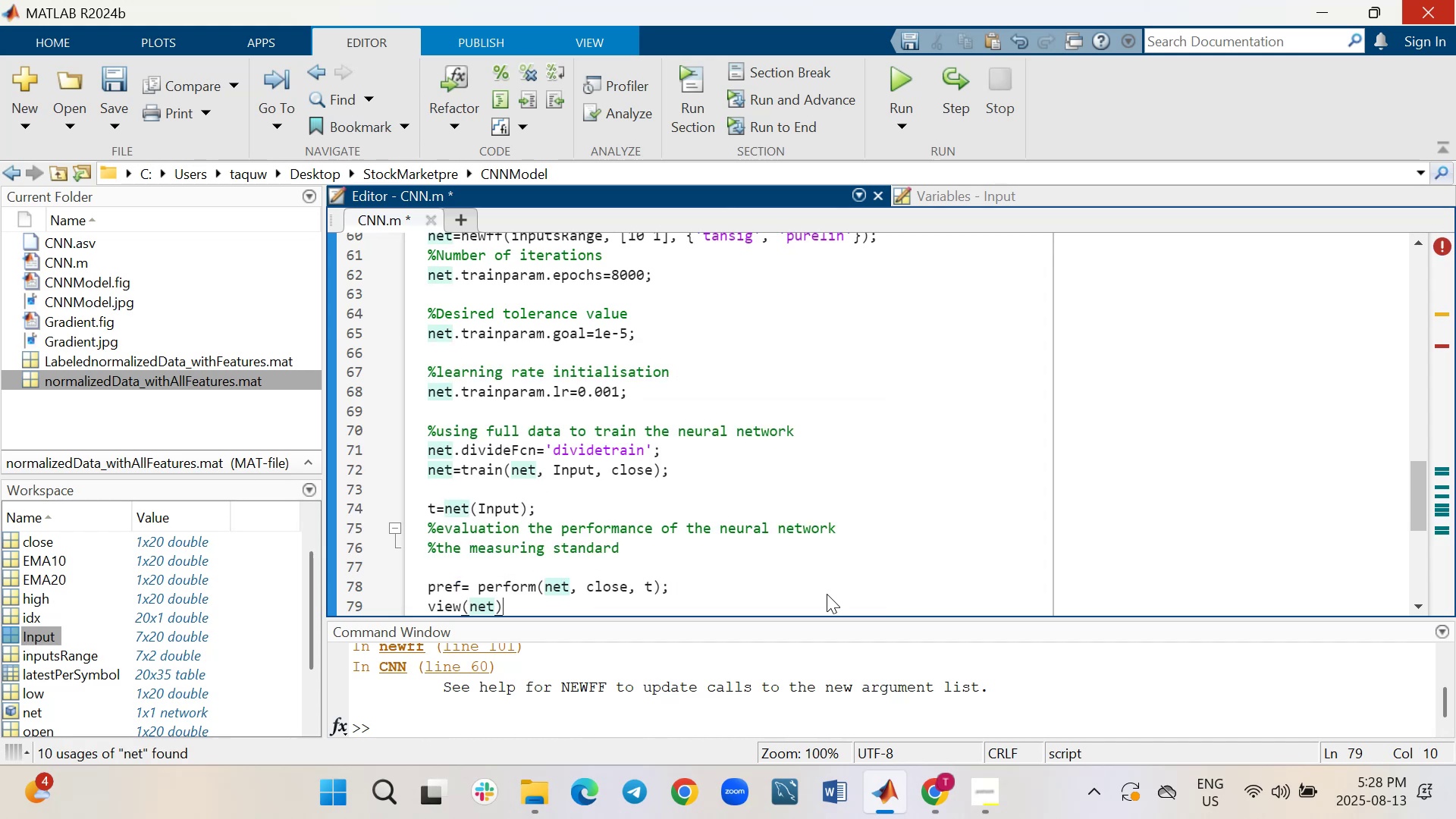 
key(Semicolon)
 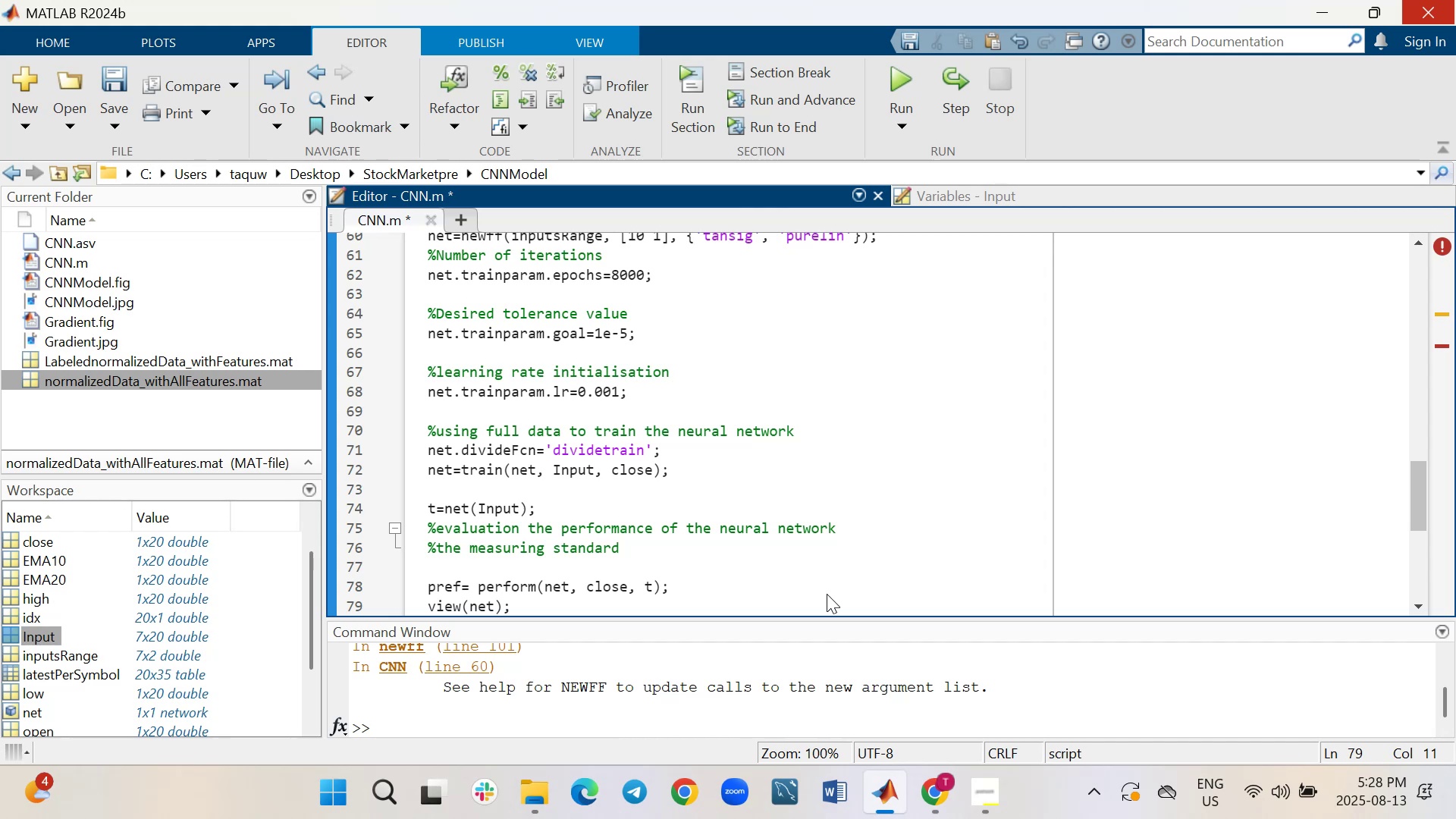 
key(Shift+Enter)
 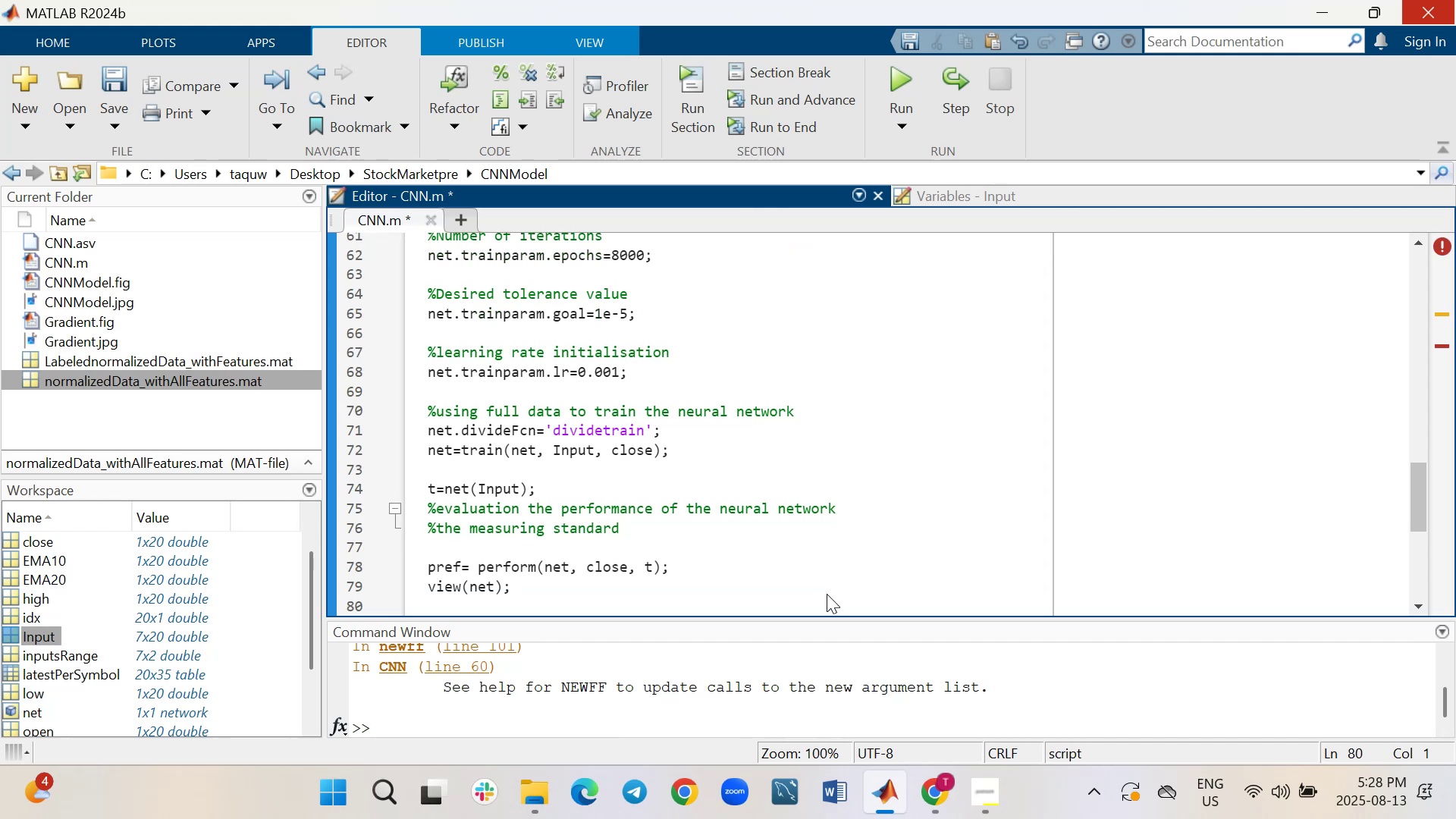 
key(Shift+Enter)
 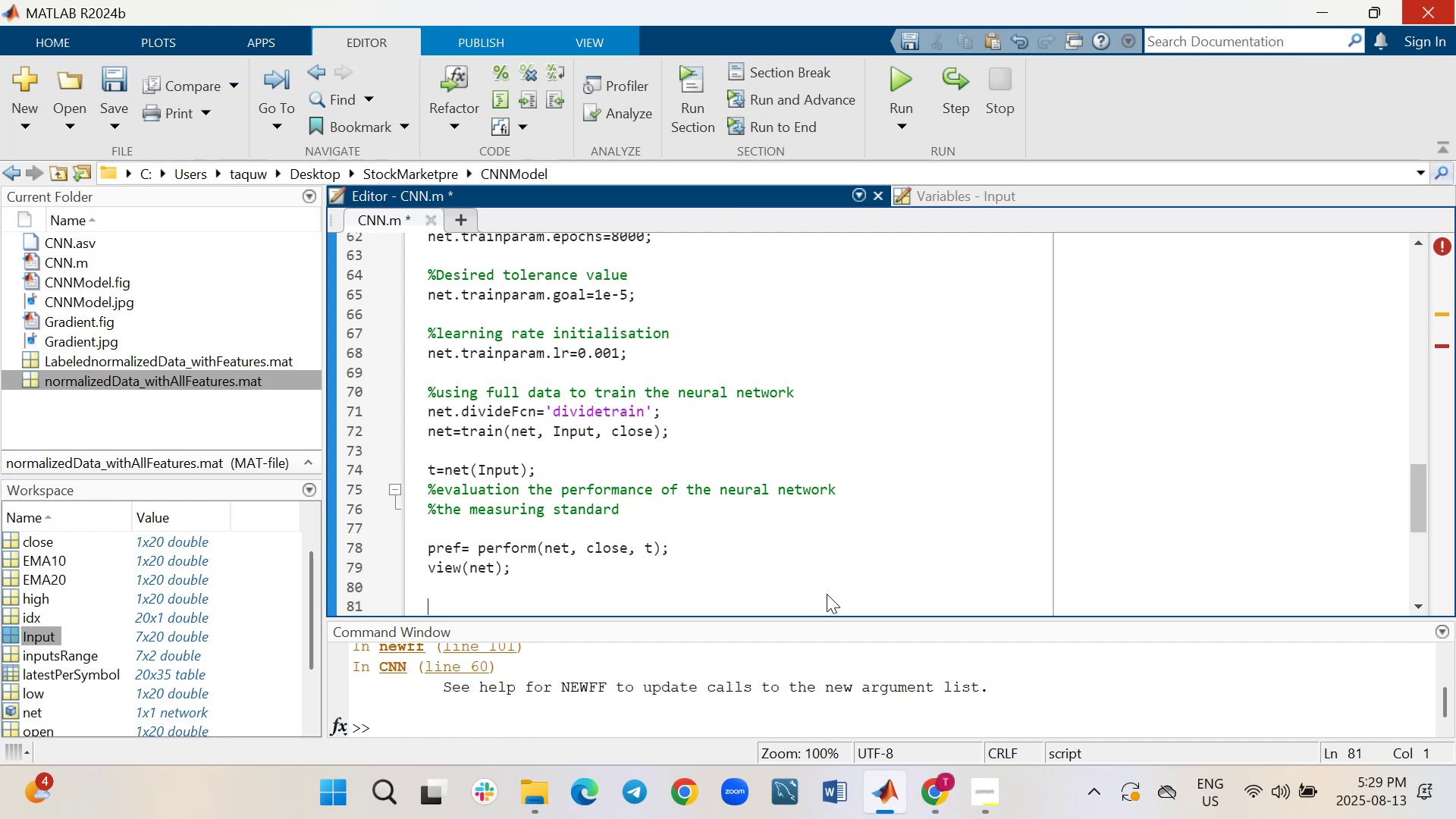 
wait(25.16)
 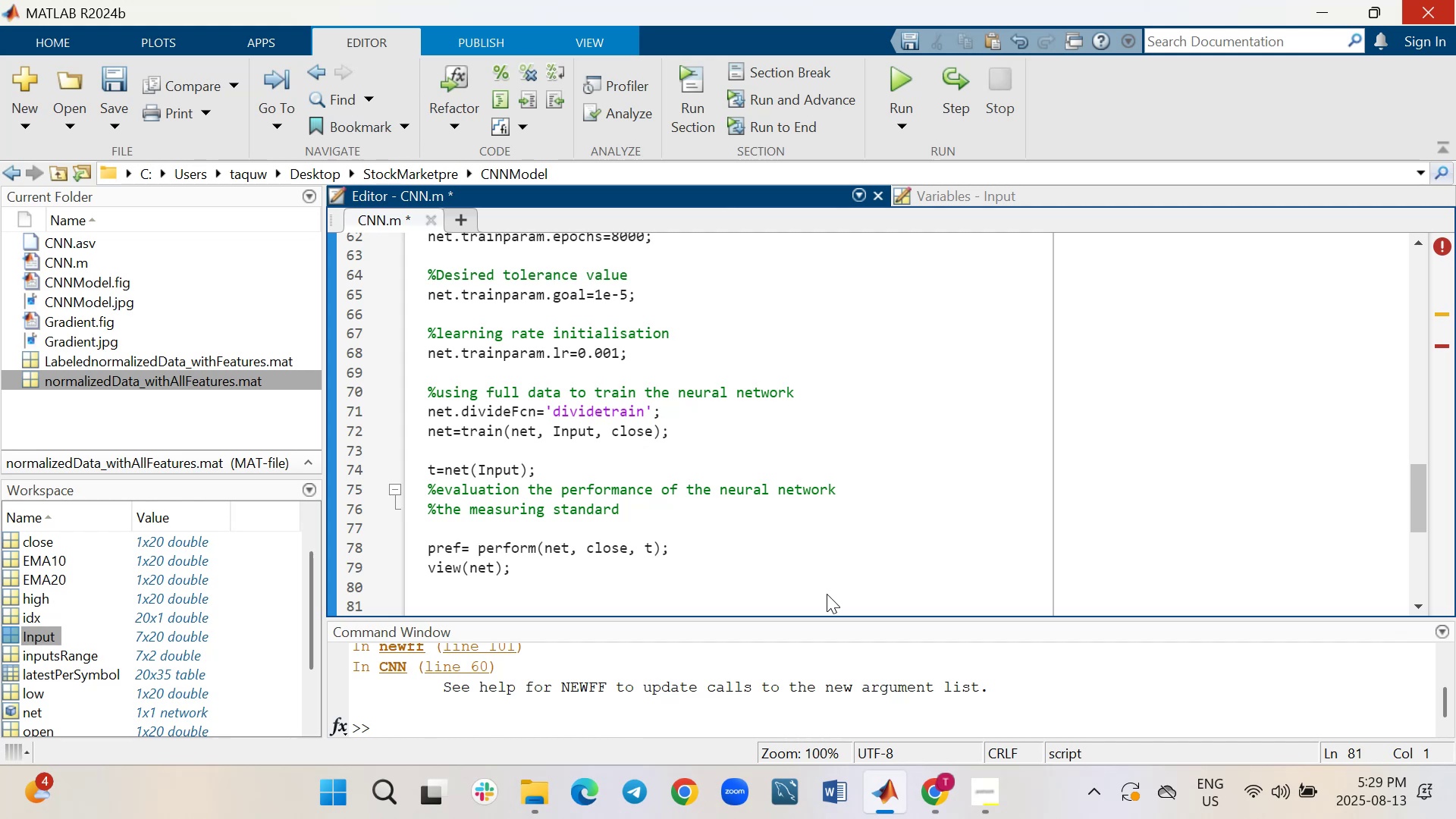 
key(Shift+5)
 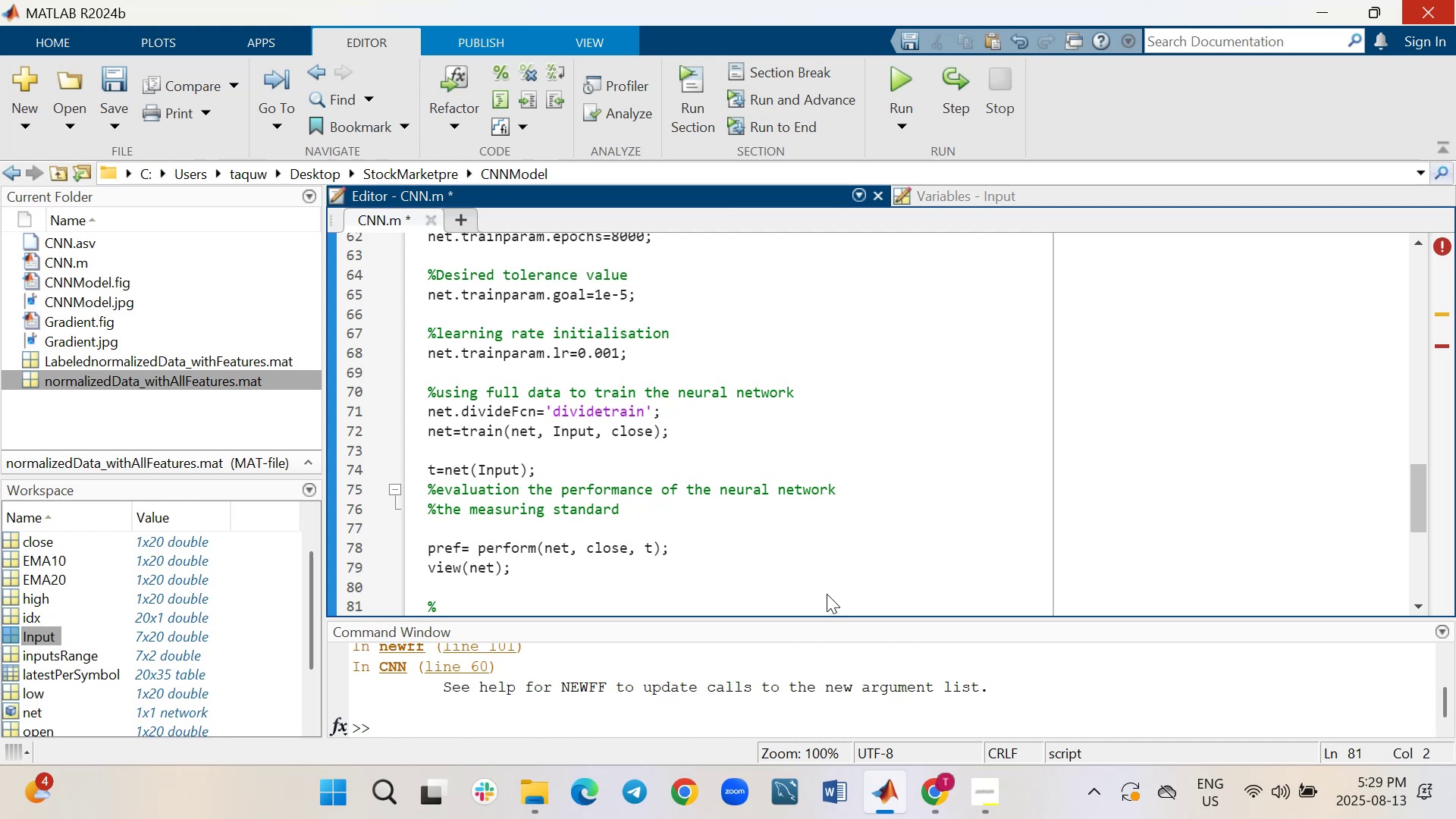 
type(Plot generation of the market values)
 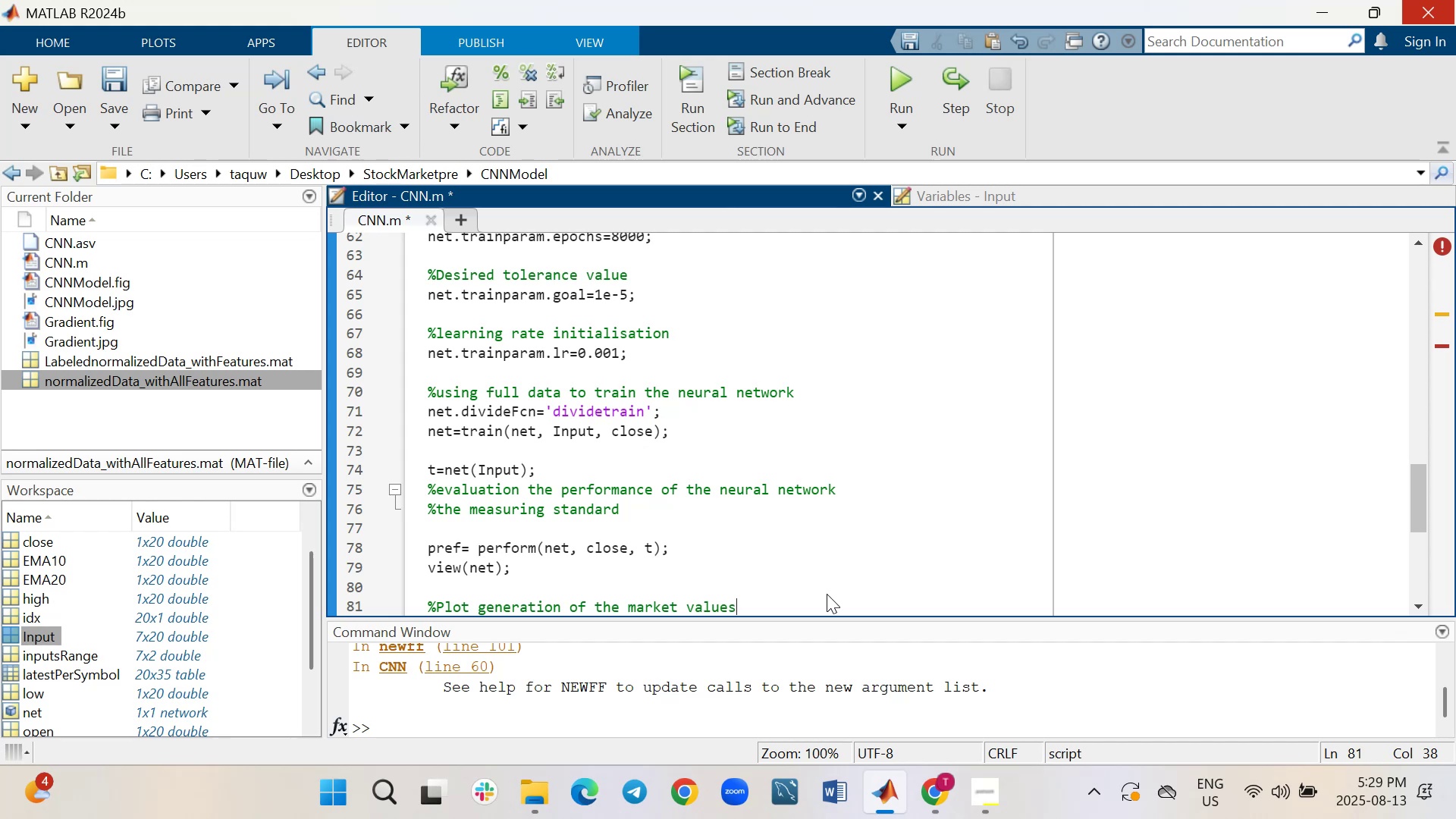 
wait(7.41)
 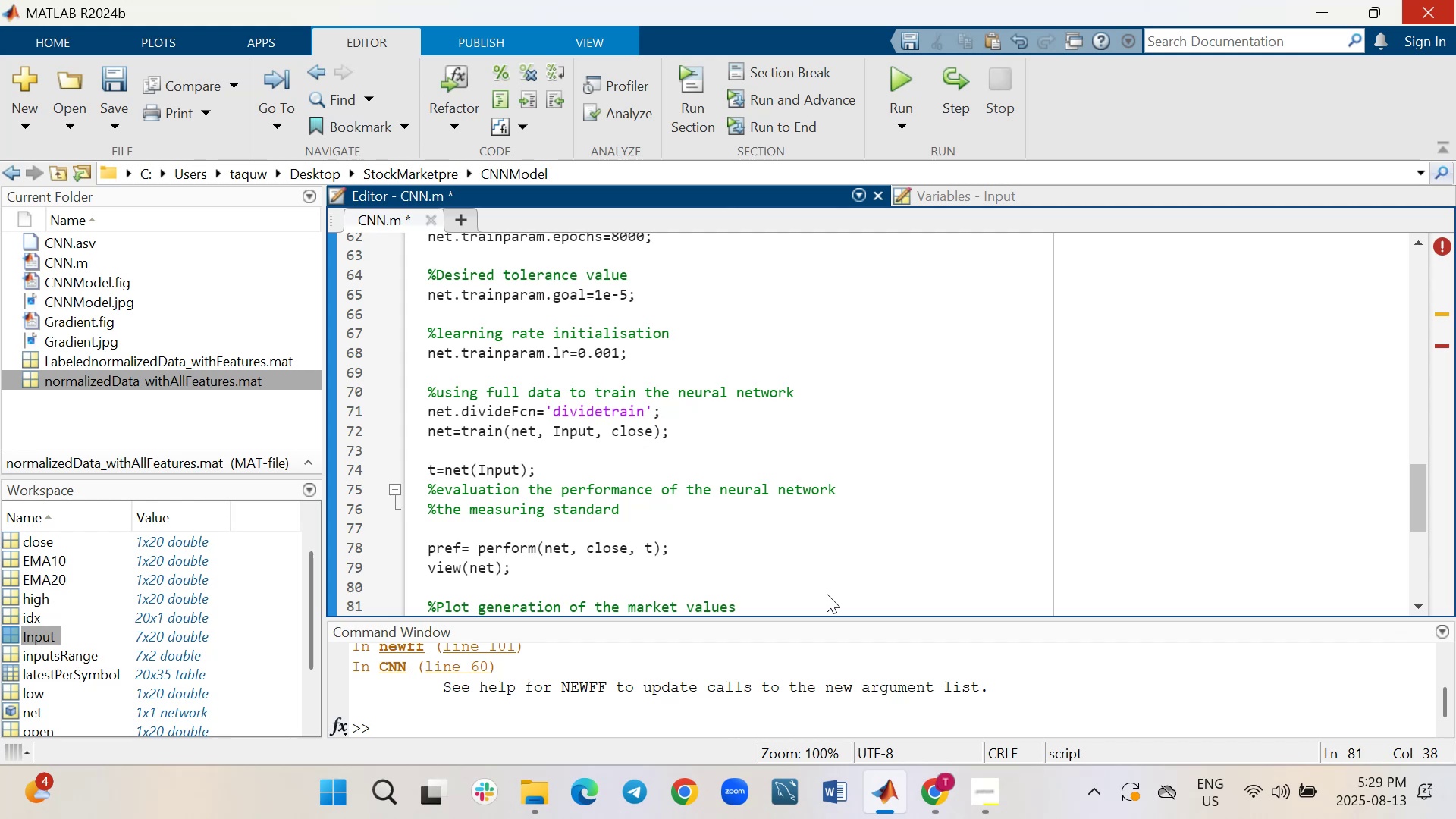 
key(Shift+Enter)
 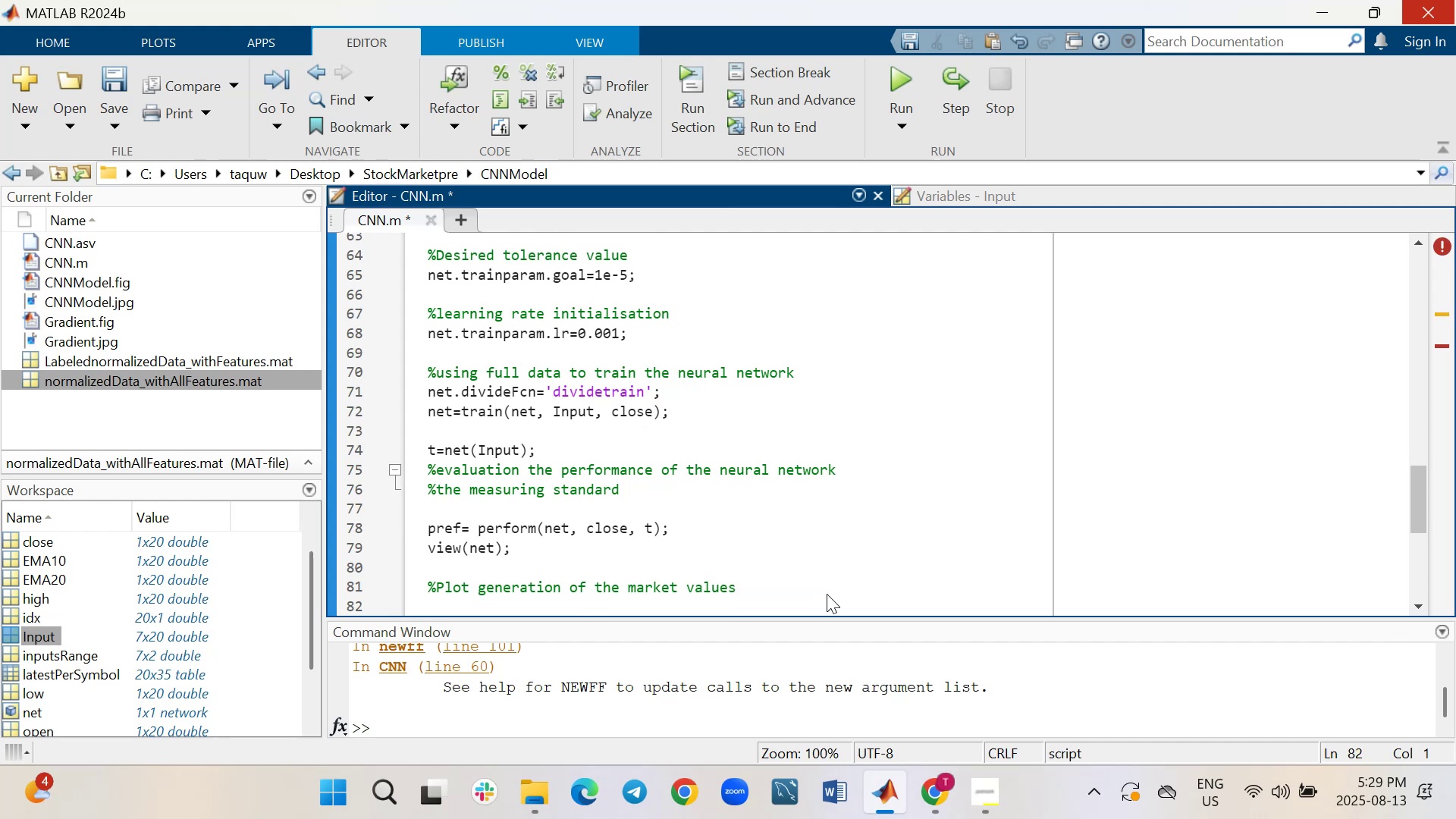 
key(X)
 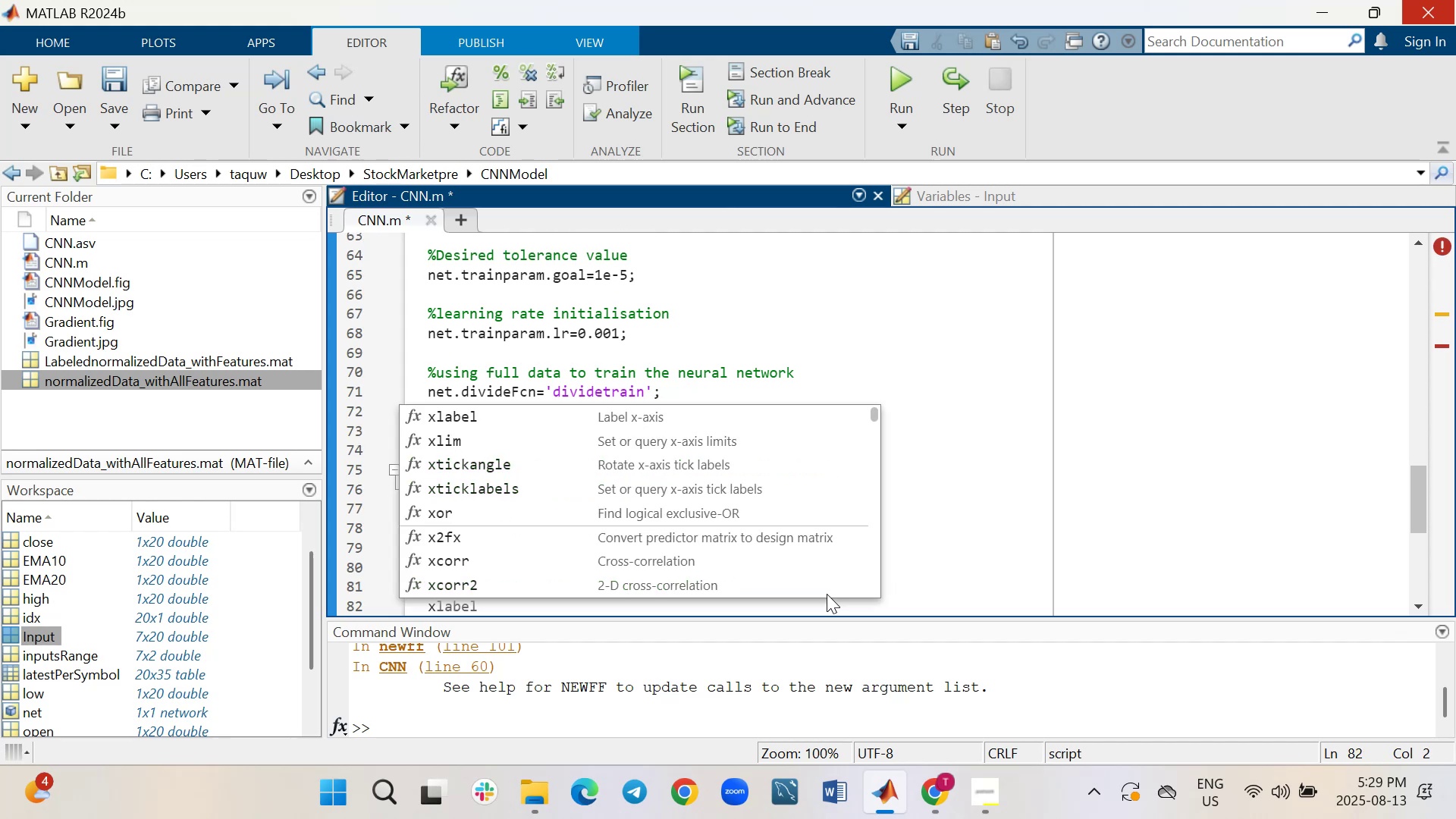 
type(=1:size)
 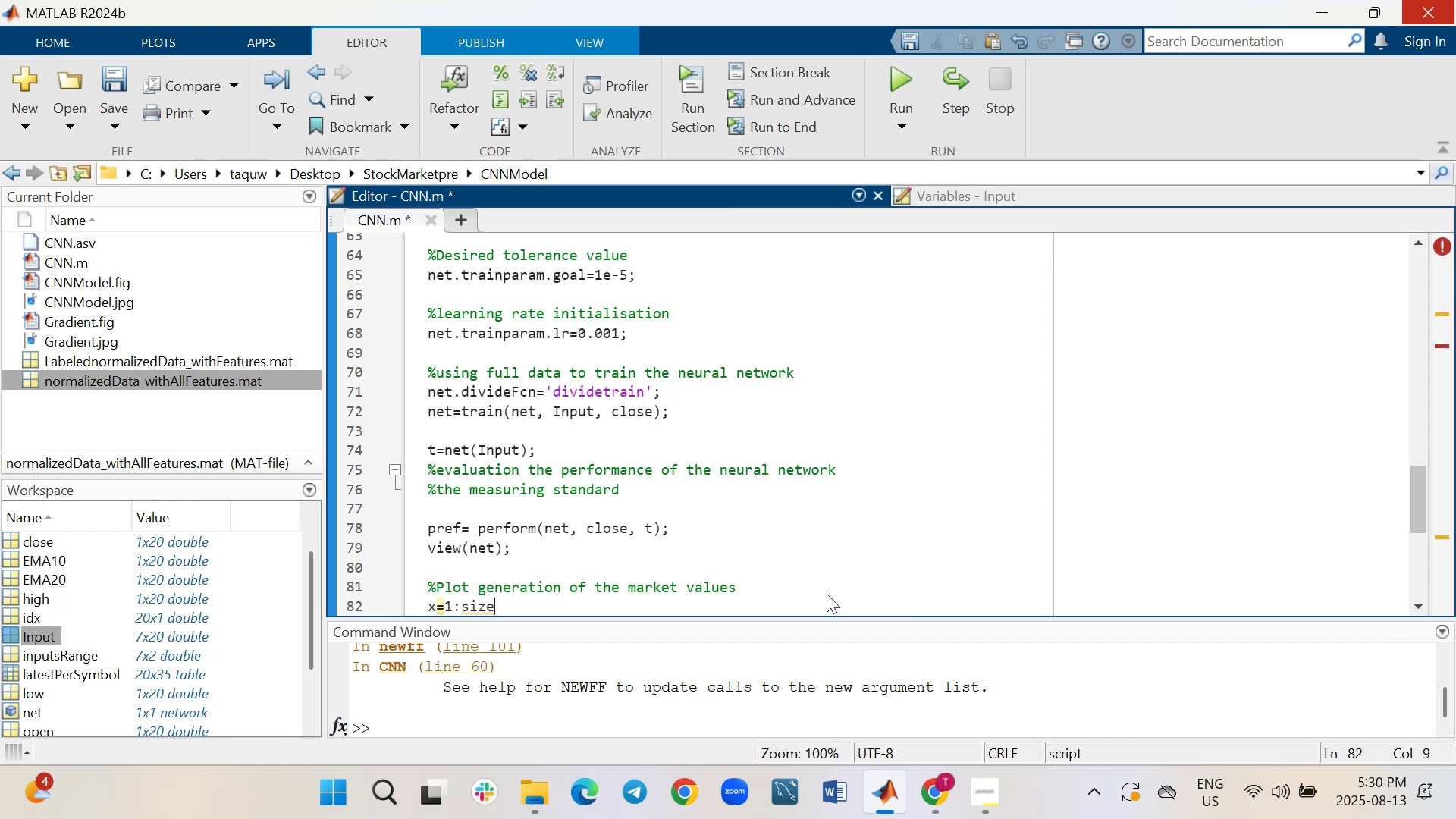 
type((close)
 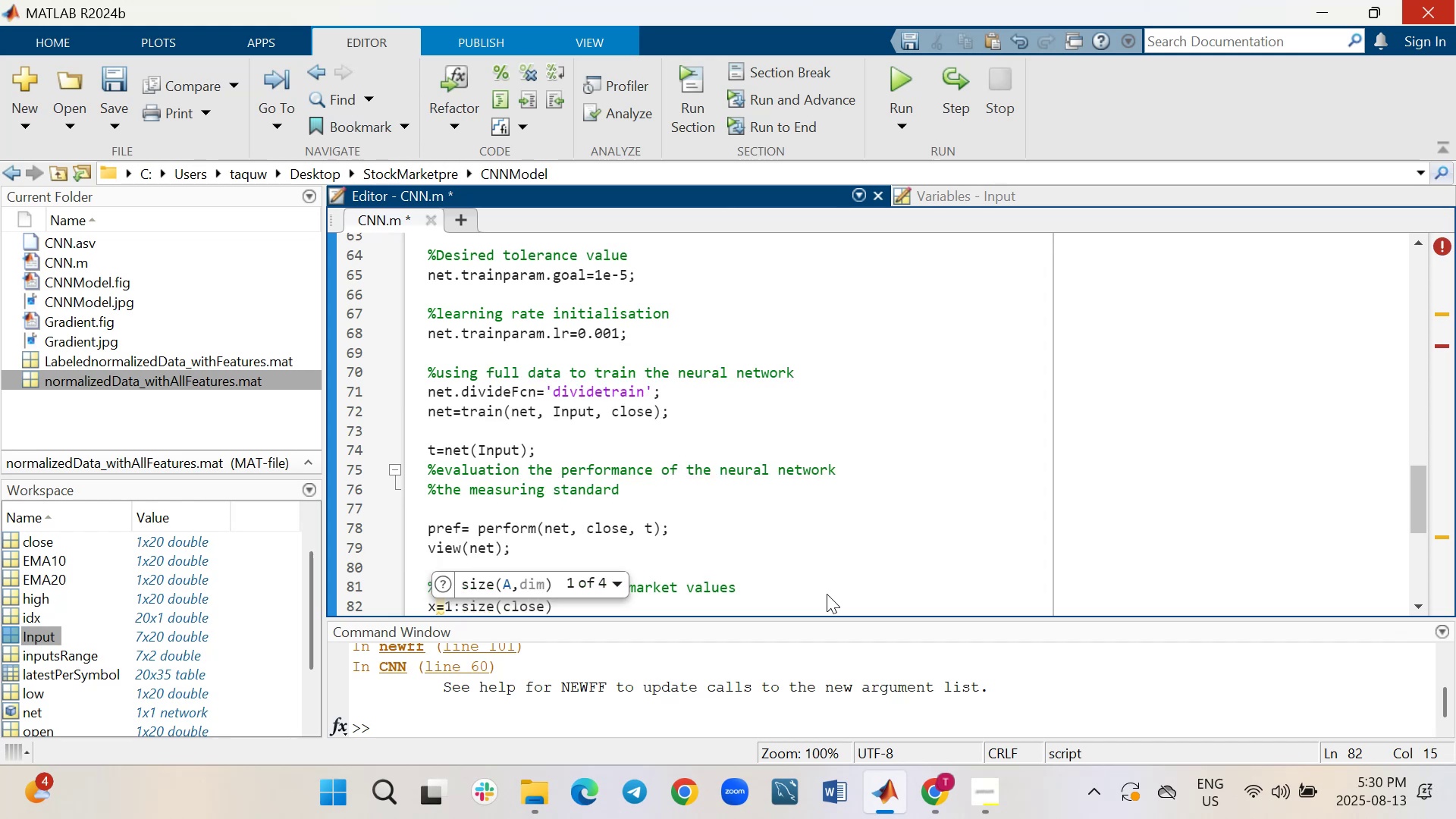 
key(Comma)
 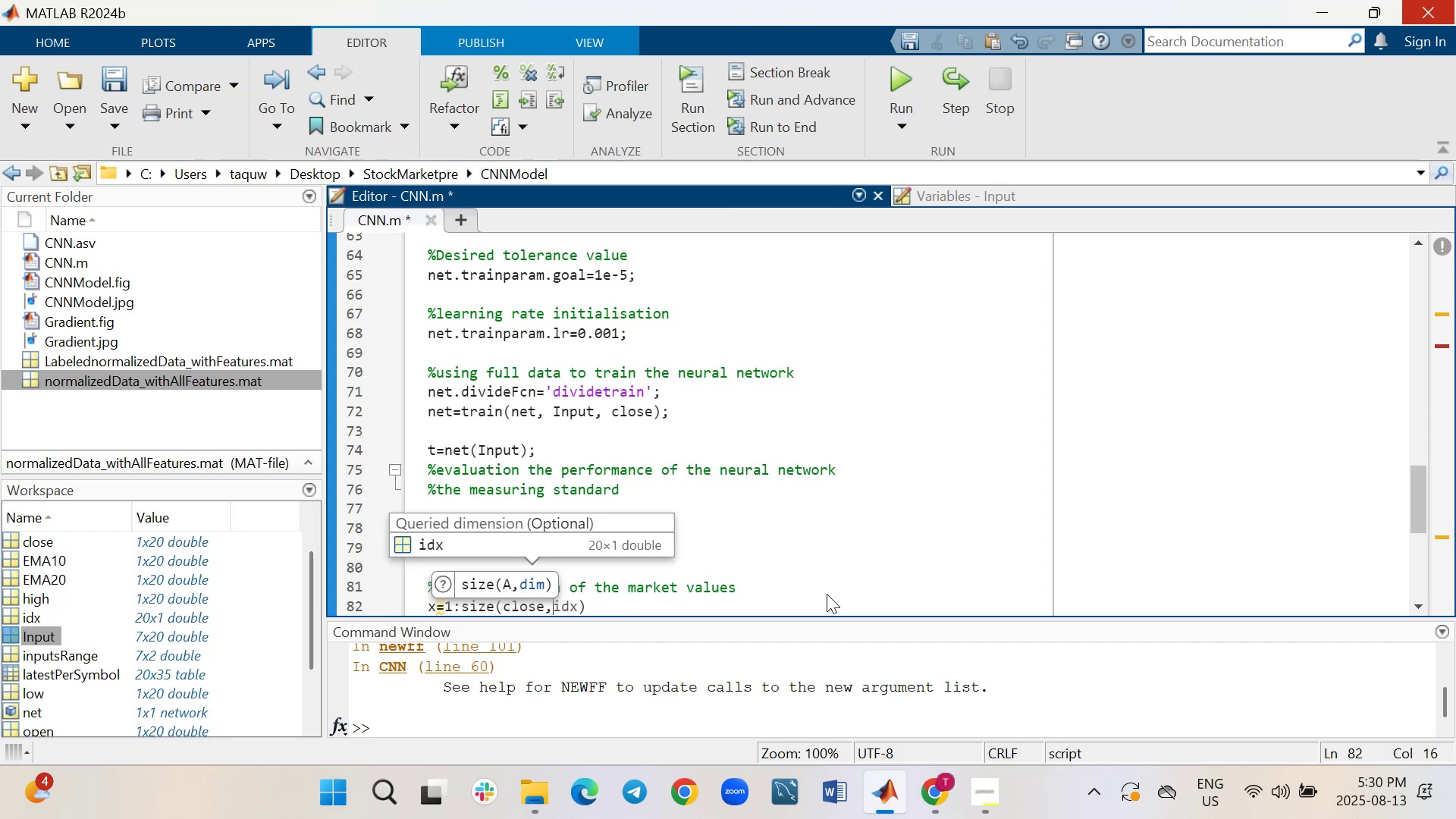 
key(2)
 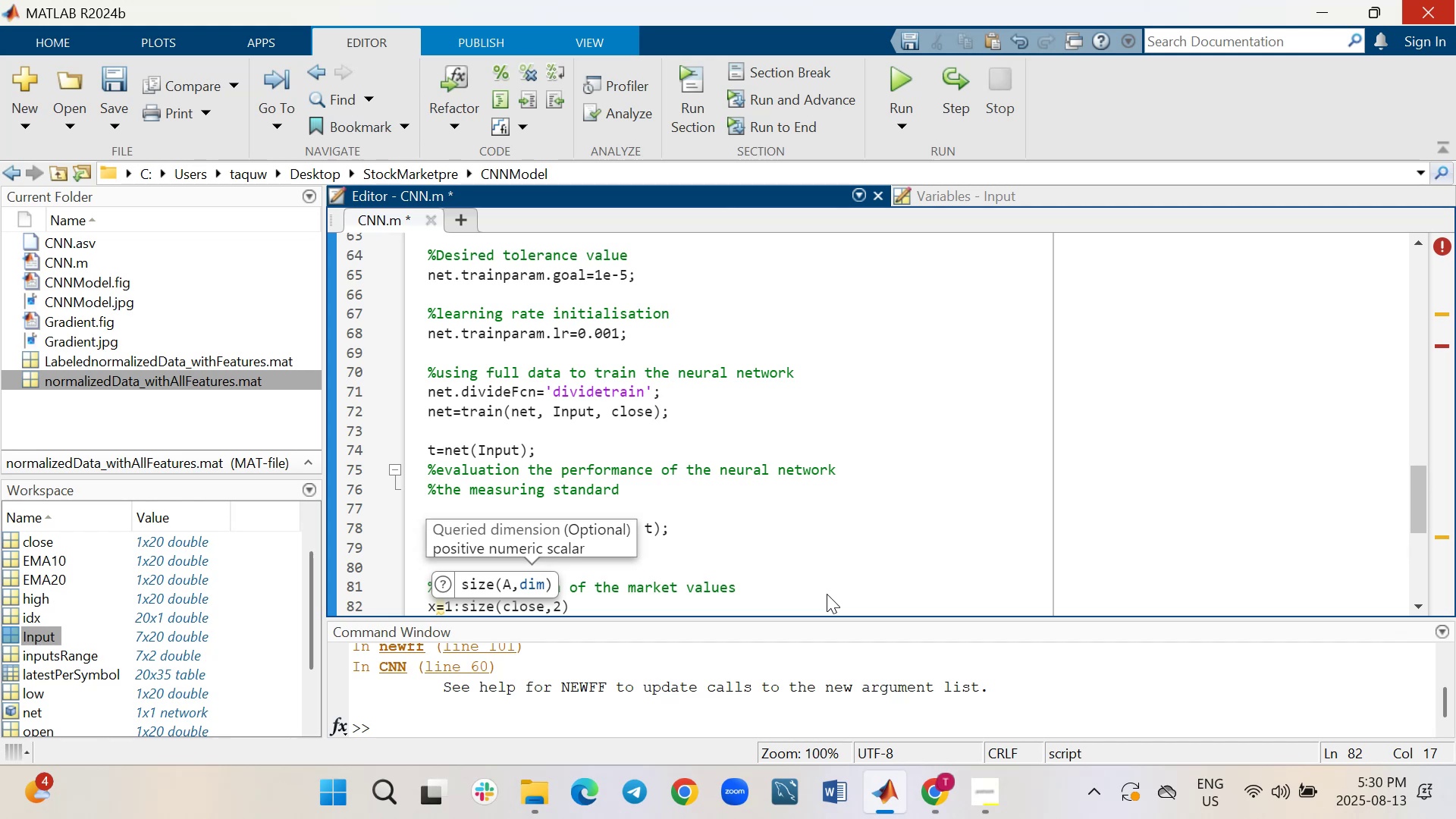 
wait(6.56)
 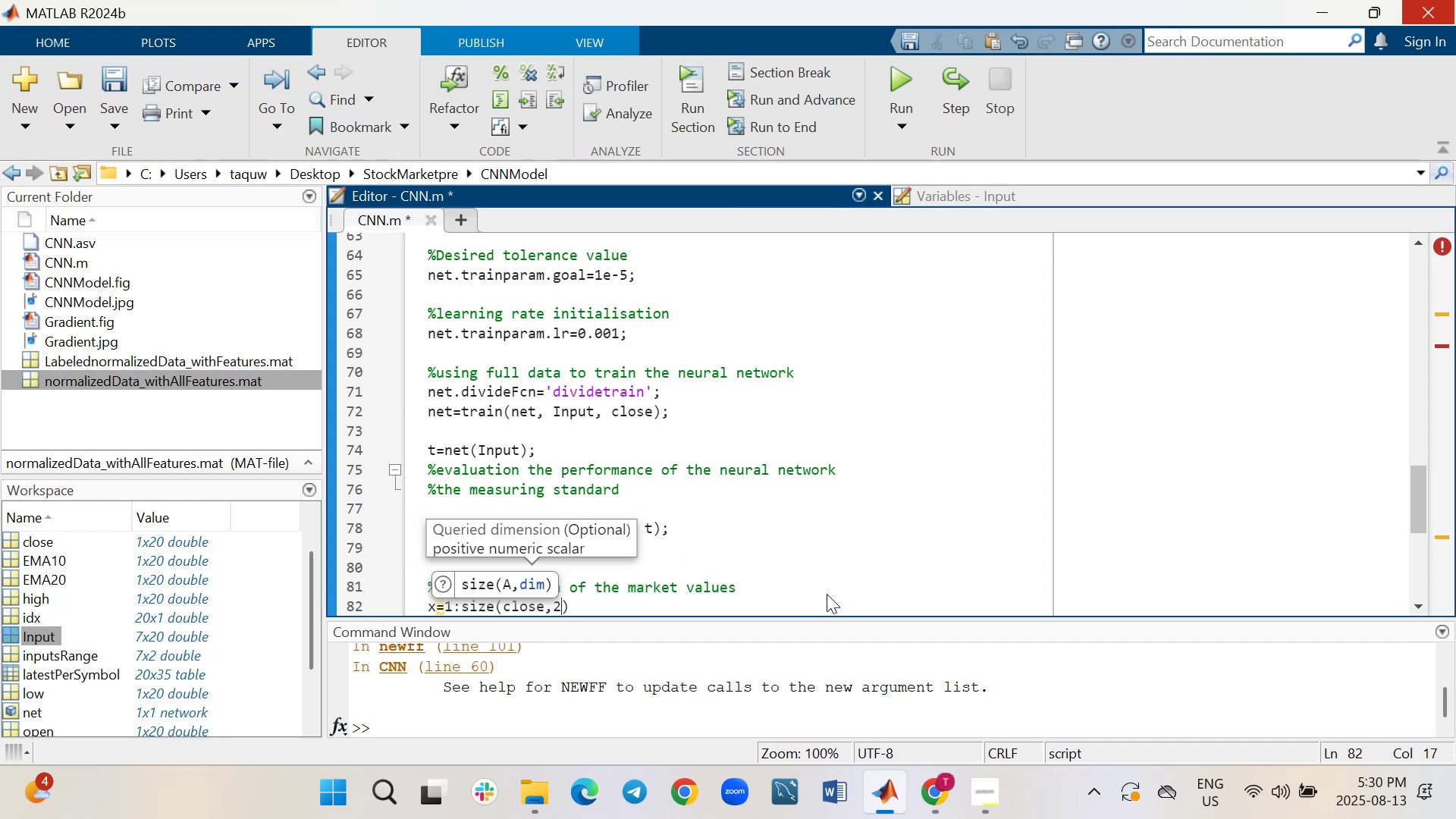 
key(ArrowRight)
 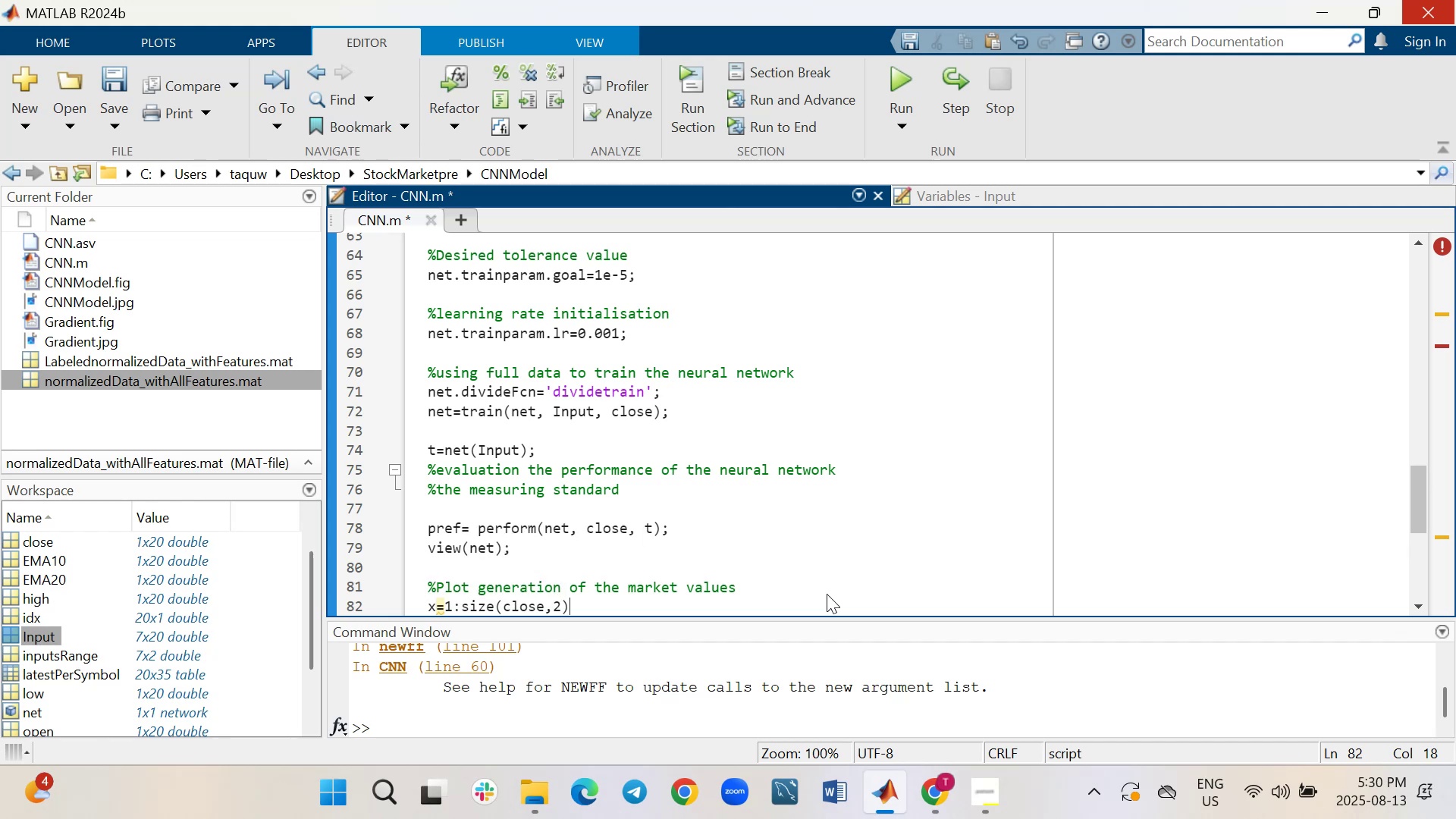 
key(Semicolon)
 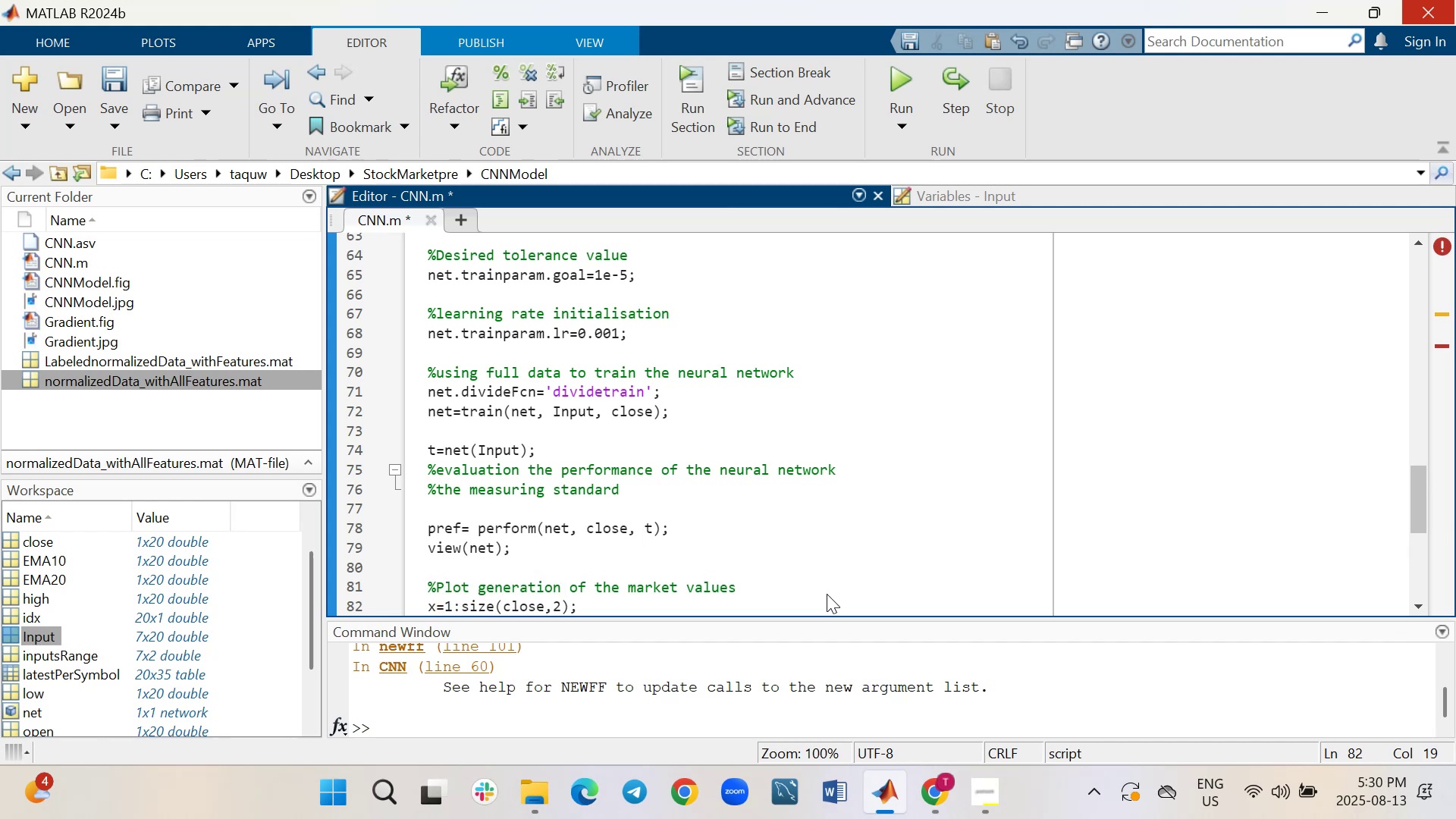 
wait(8.48)
 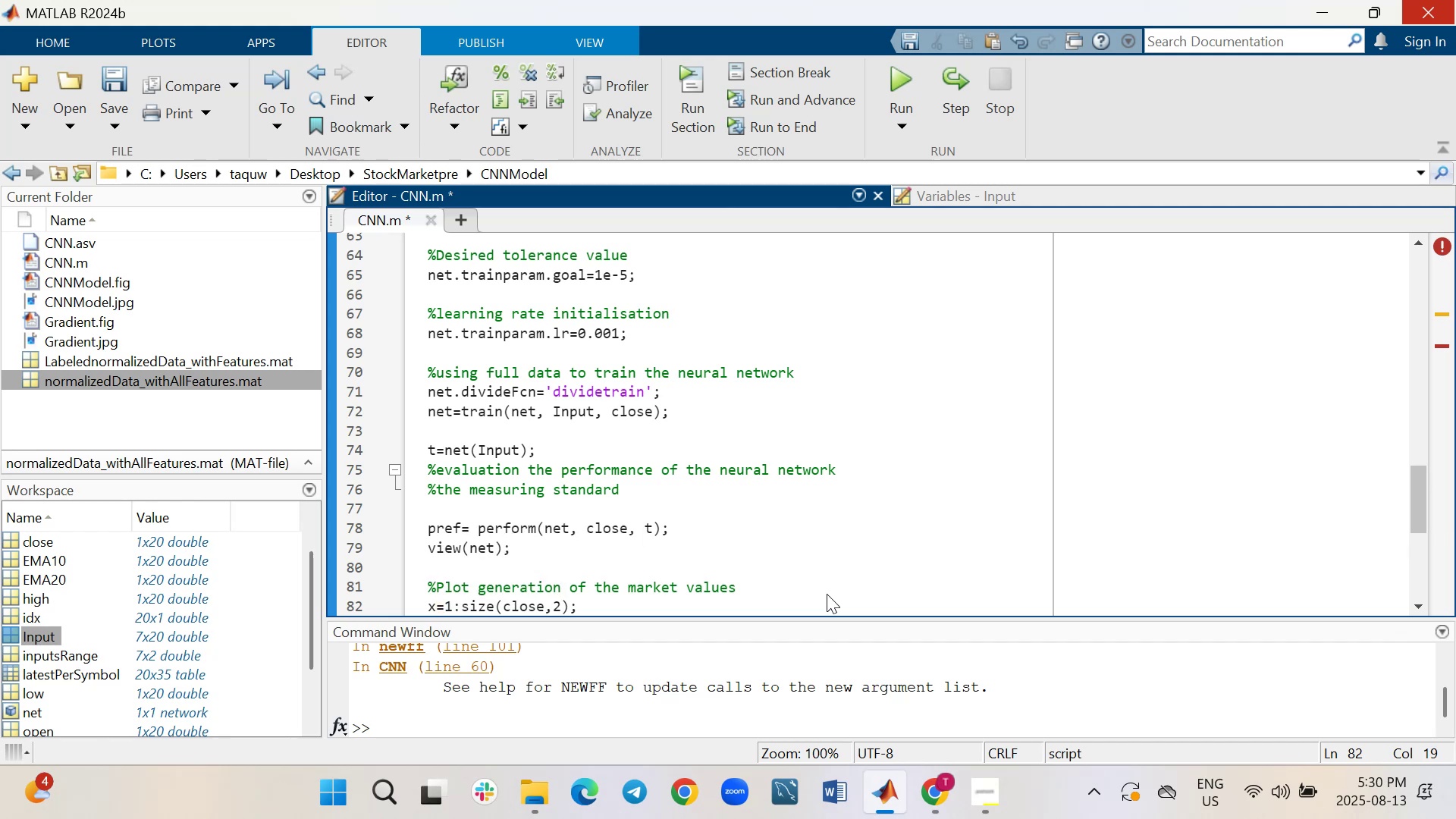 
key(Shift+ShiftRight)
 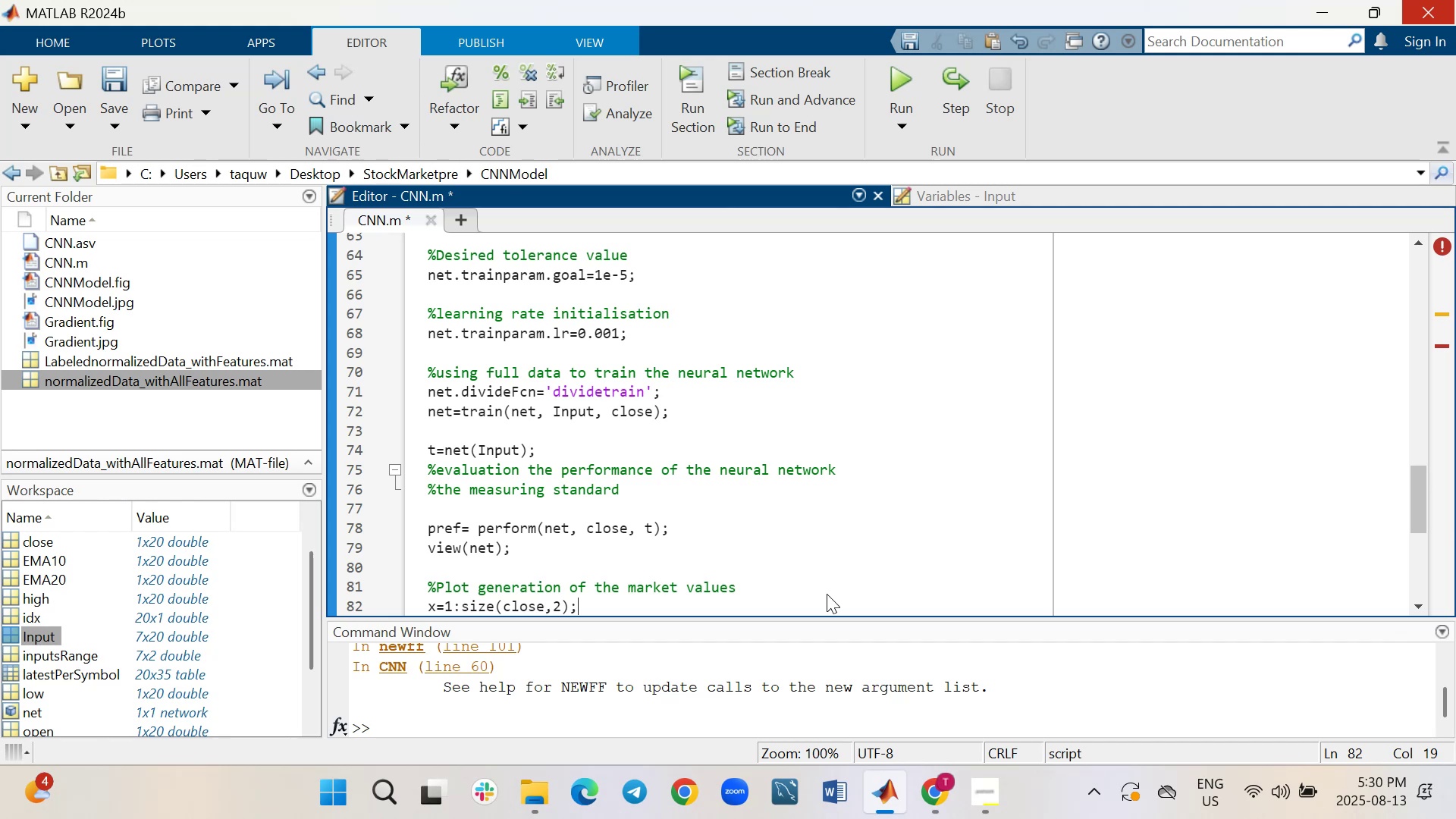 
key(Shift+Enter)
 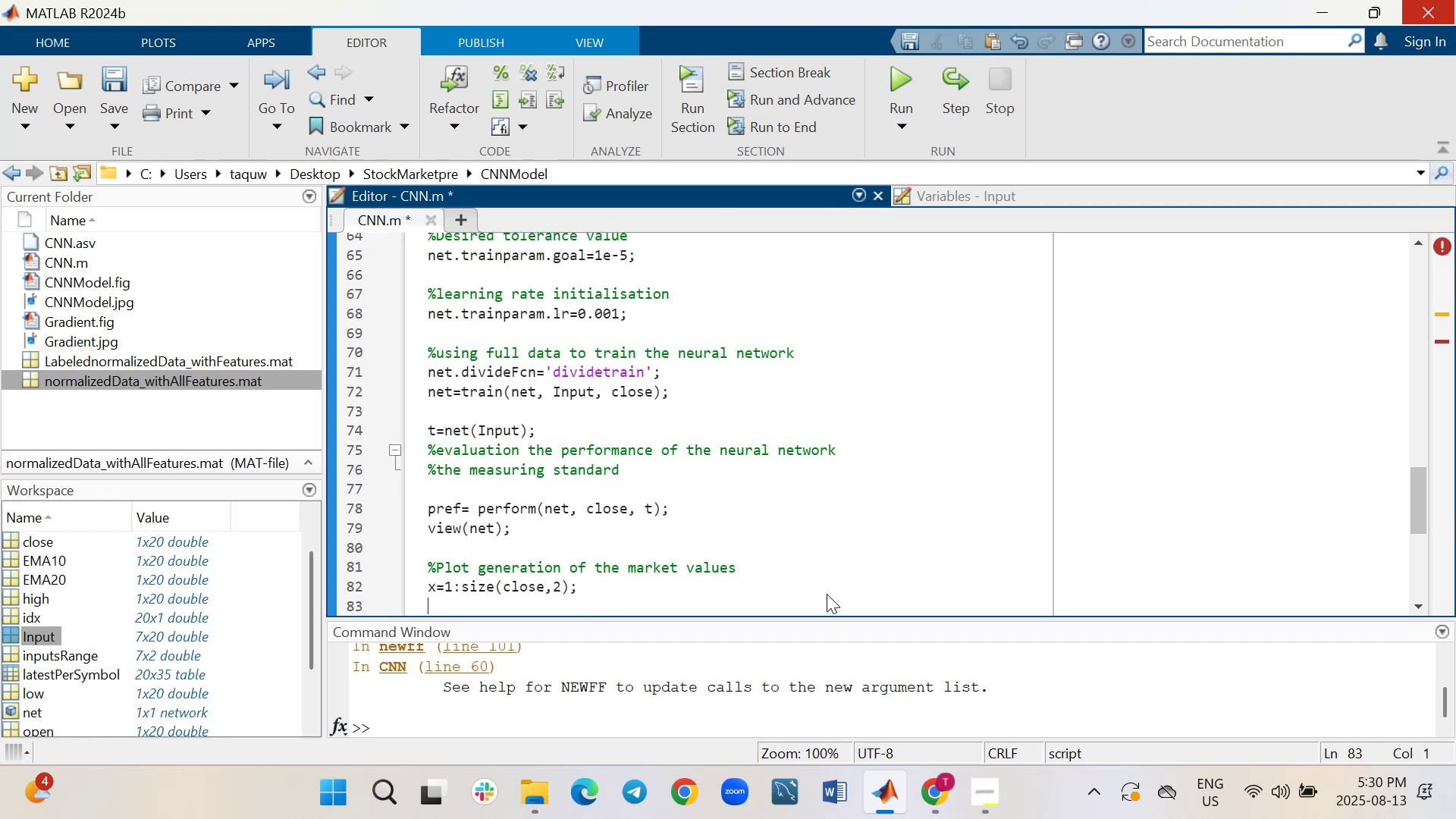 
type(plot)
 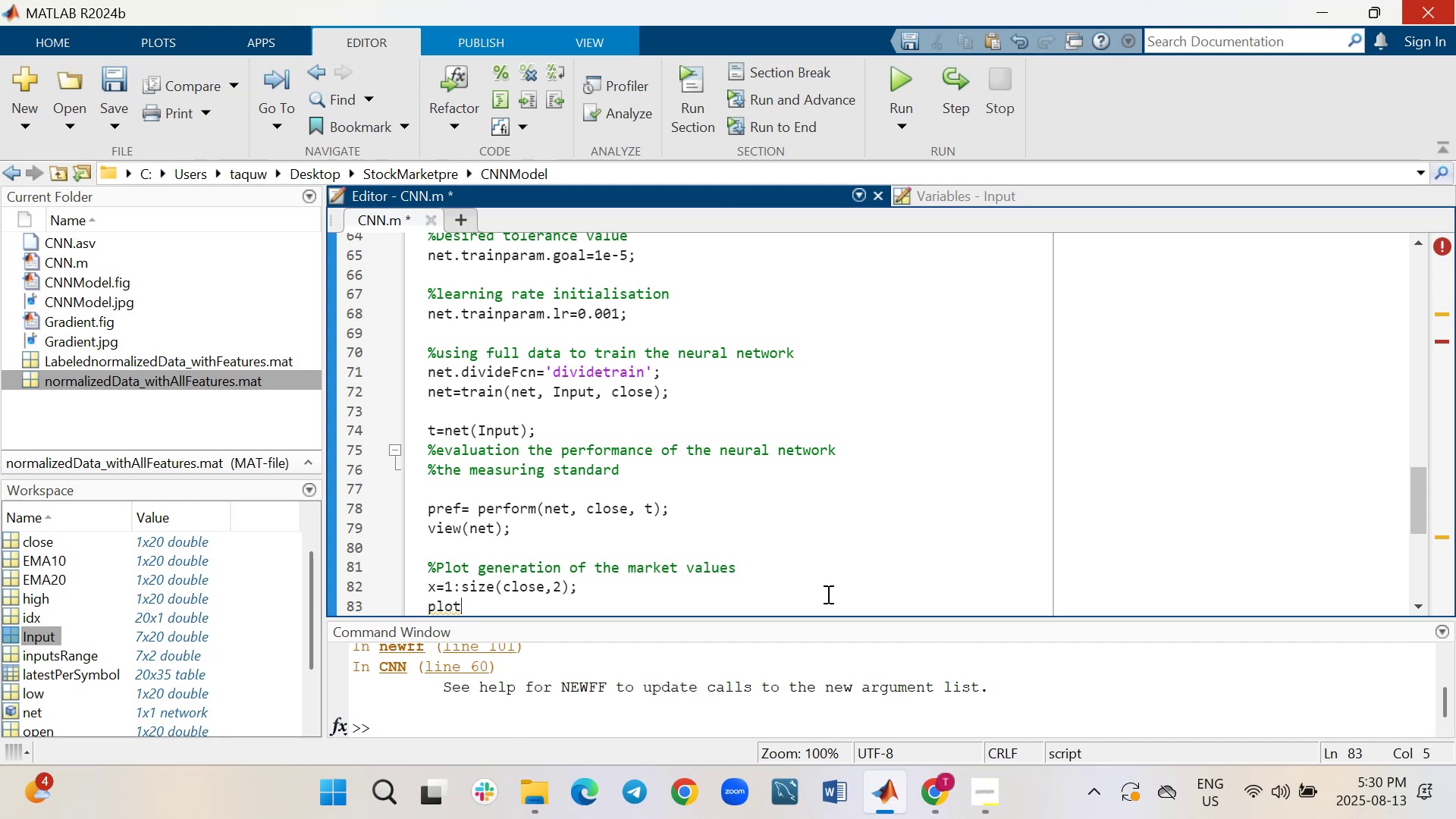 
type((x, close, )
 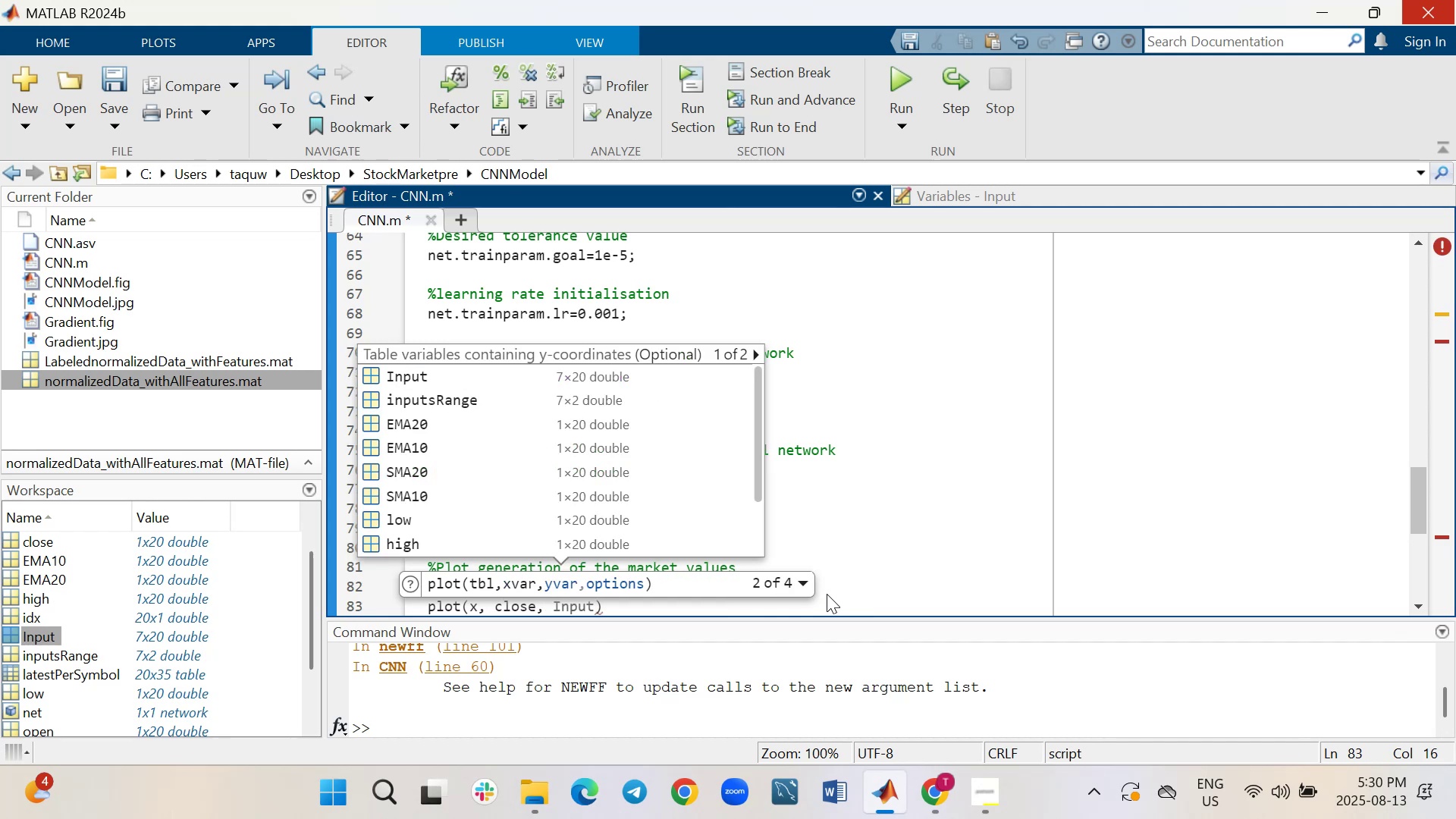 
wait(5.47)
 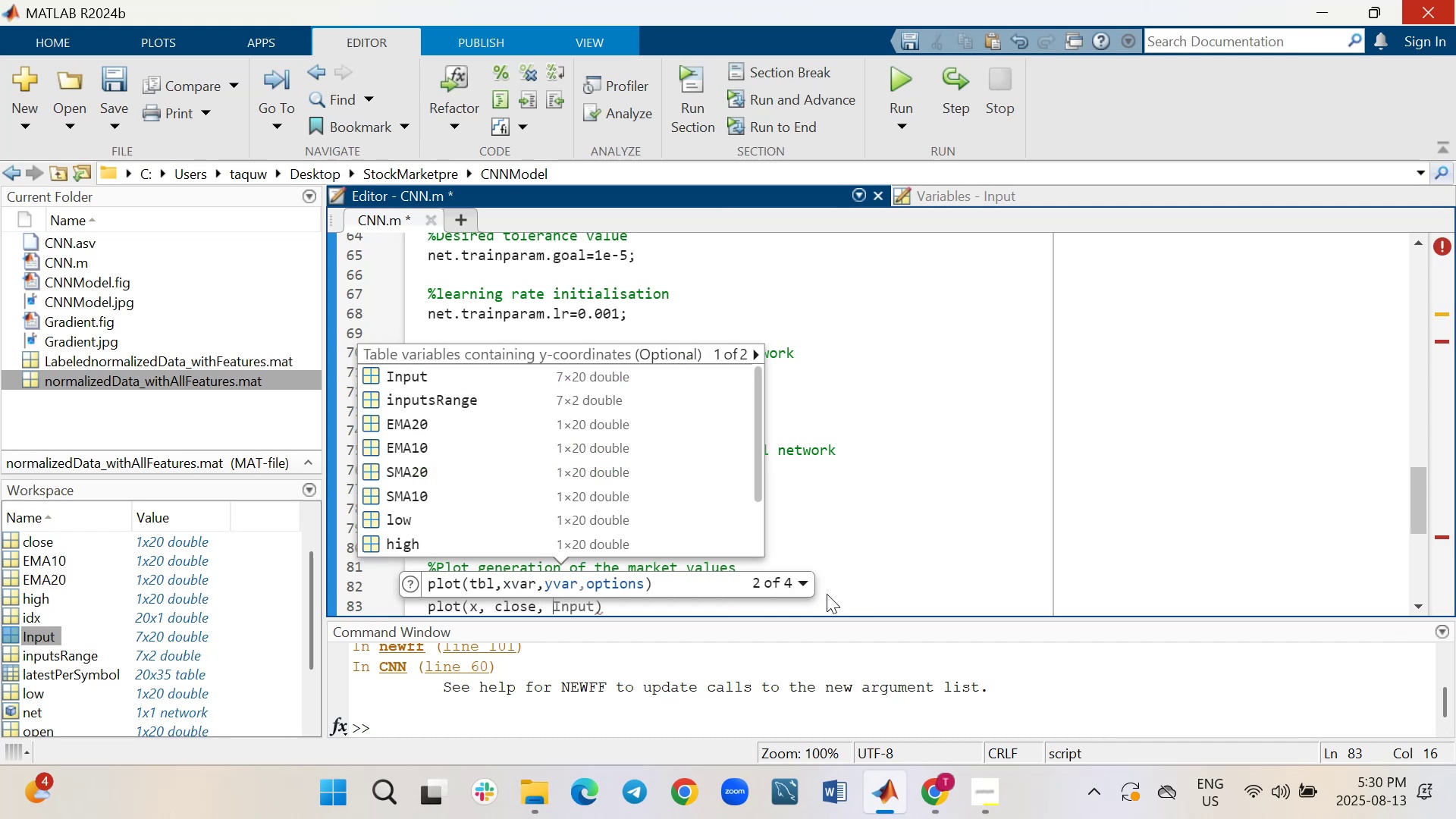 
key(X)
 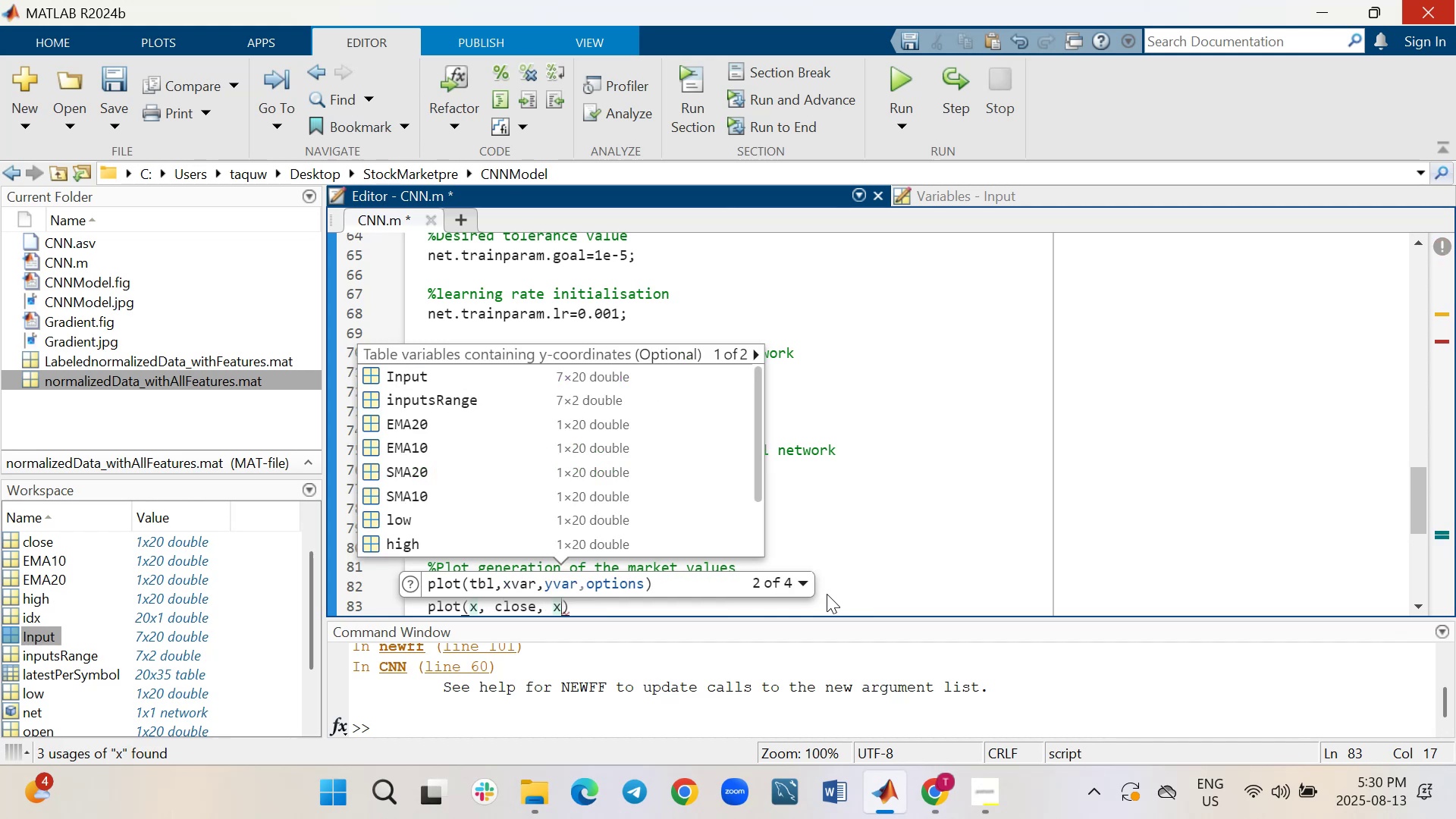 
key(Comma)
 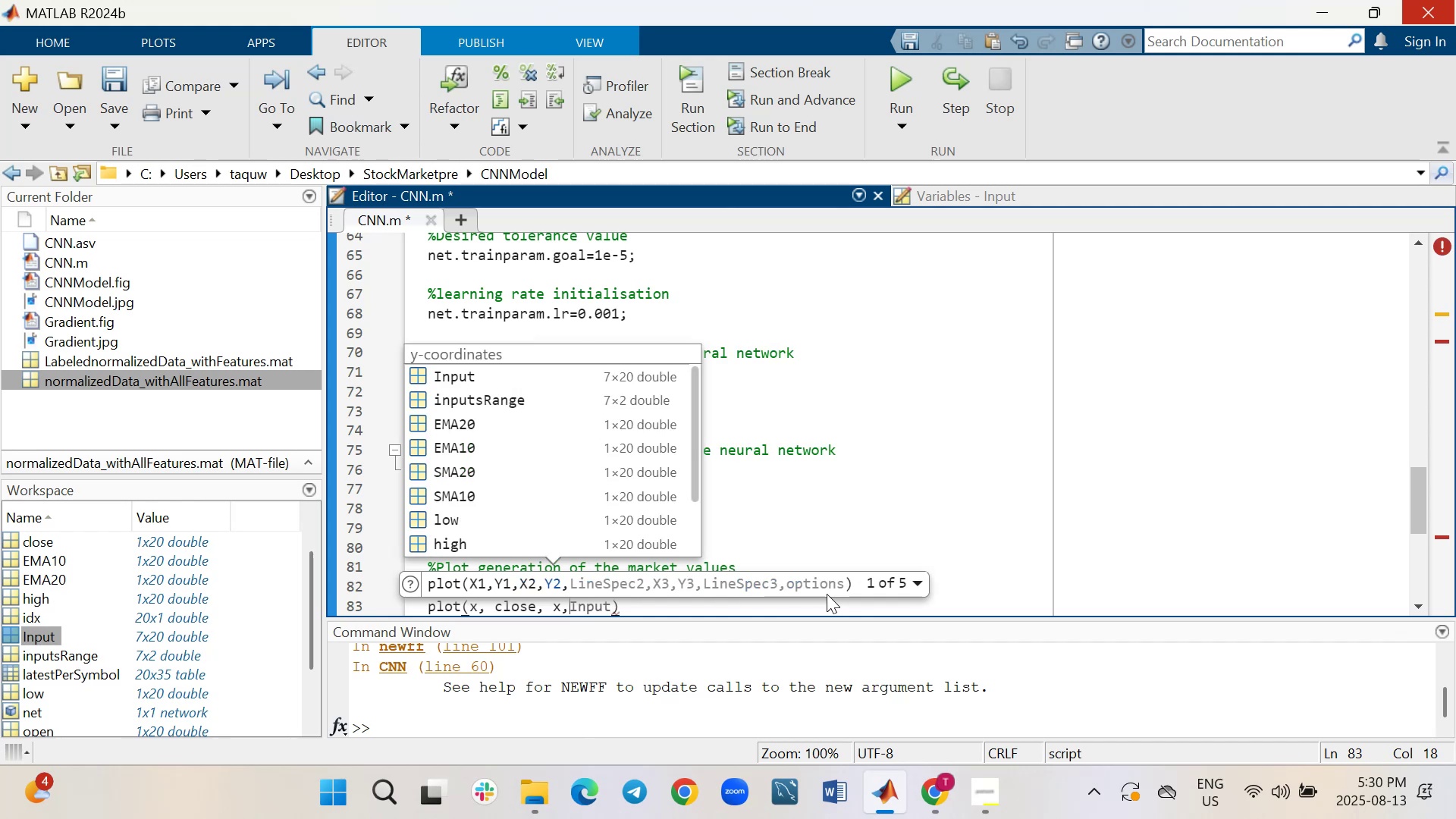 
key(Space)
 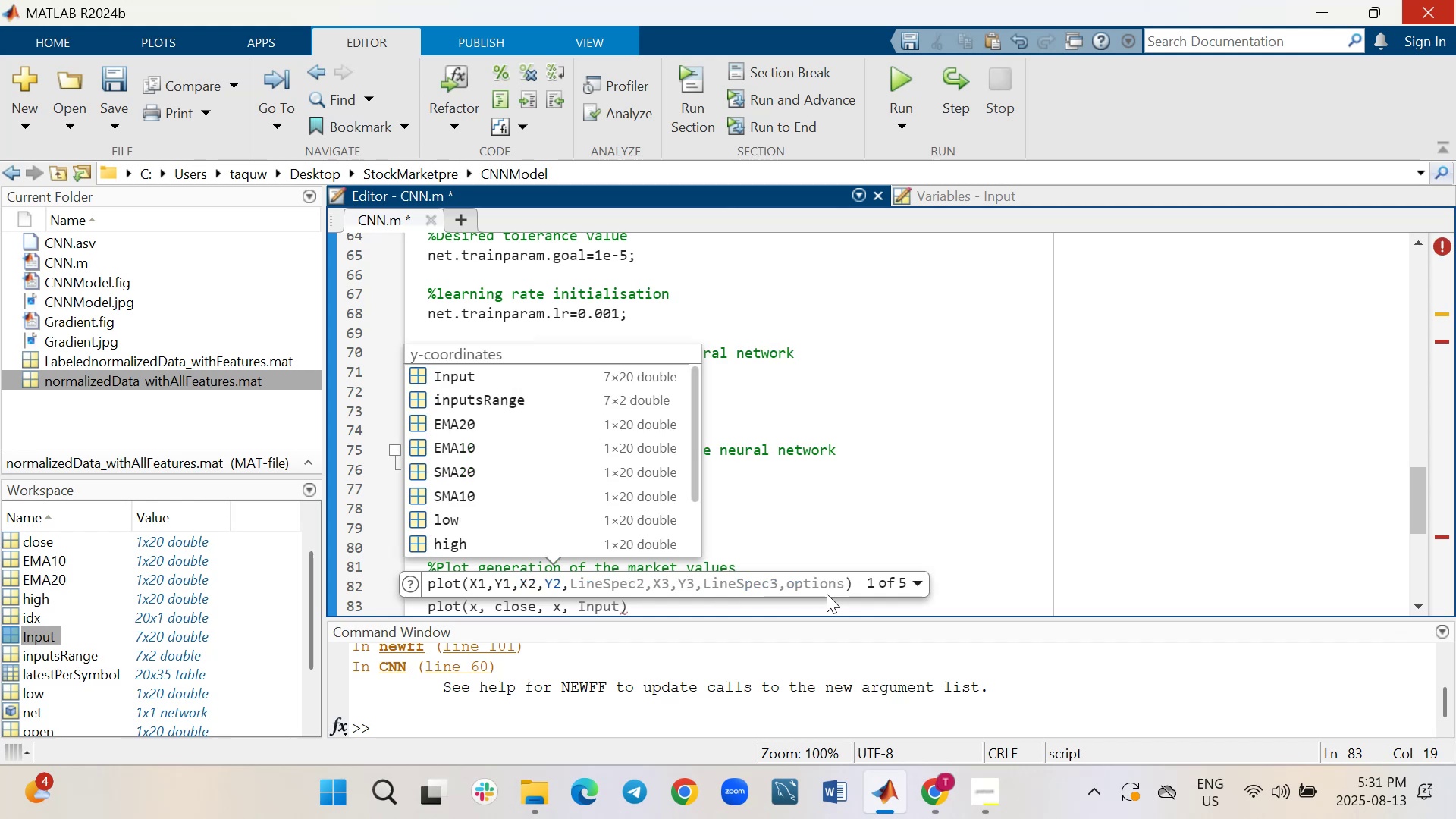 
wait(6.26)
 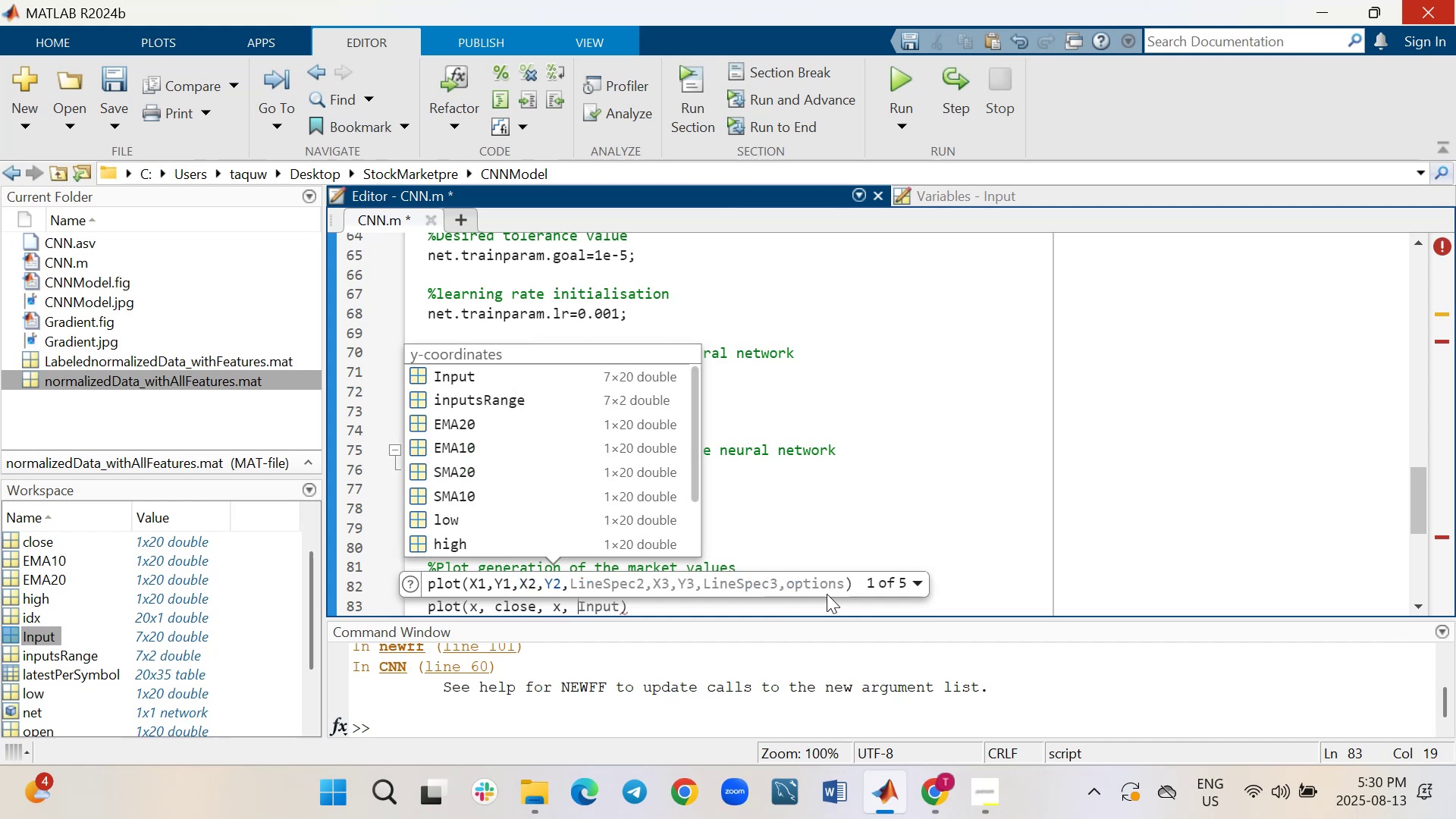 
type(Open, x, j)
key(Backspace)
type(High, )
 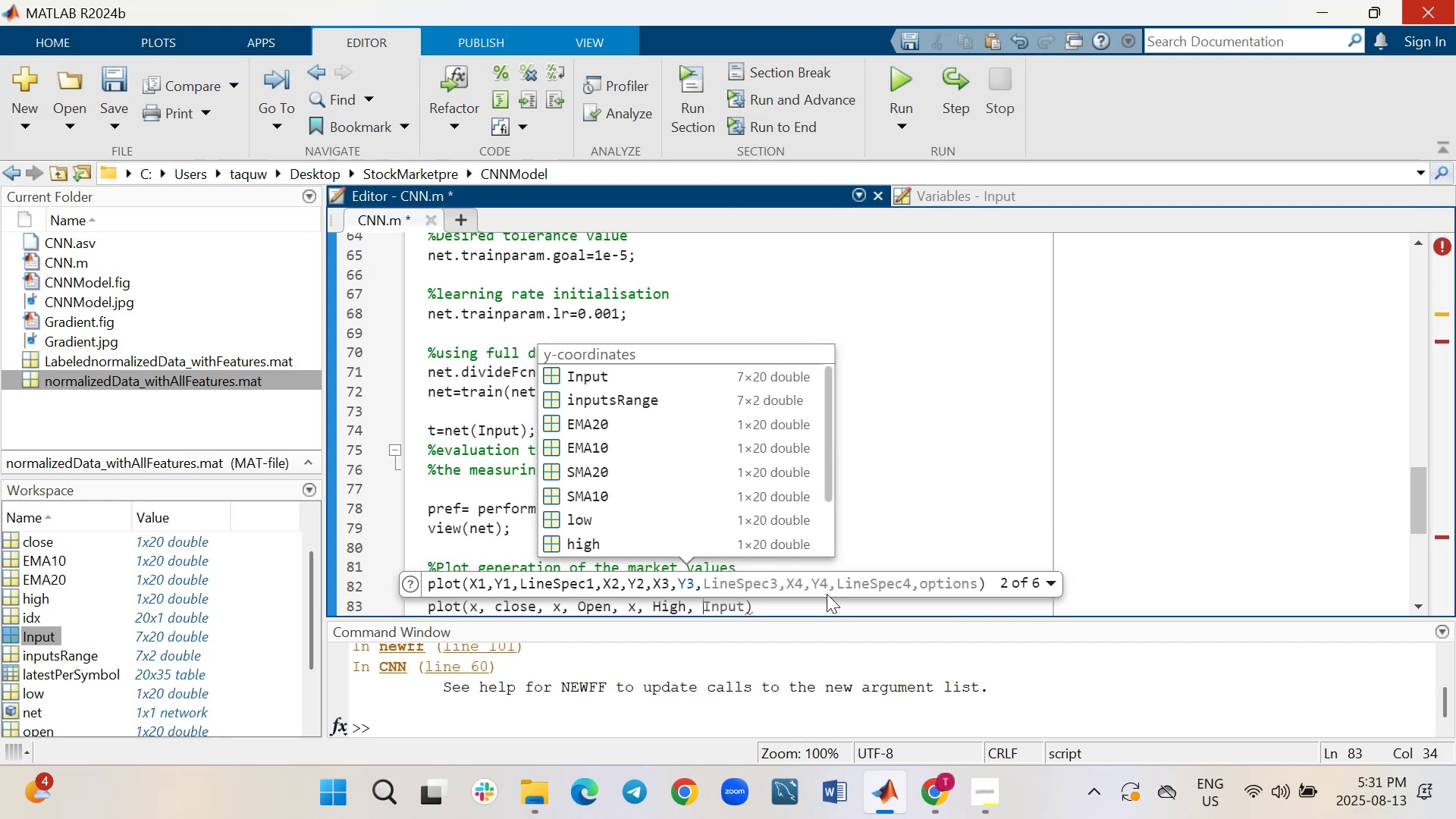 
type(x, Low)
 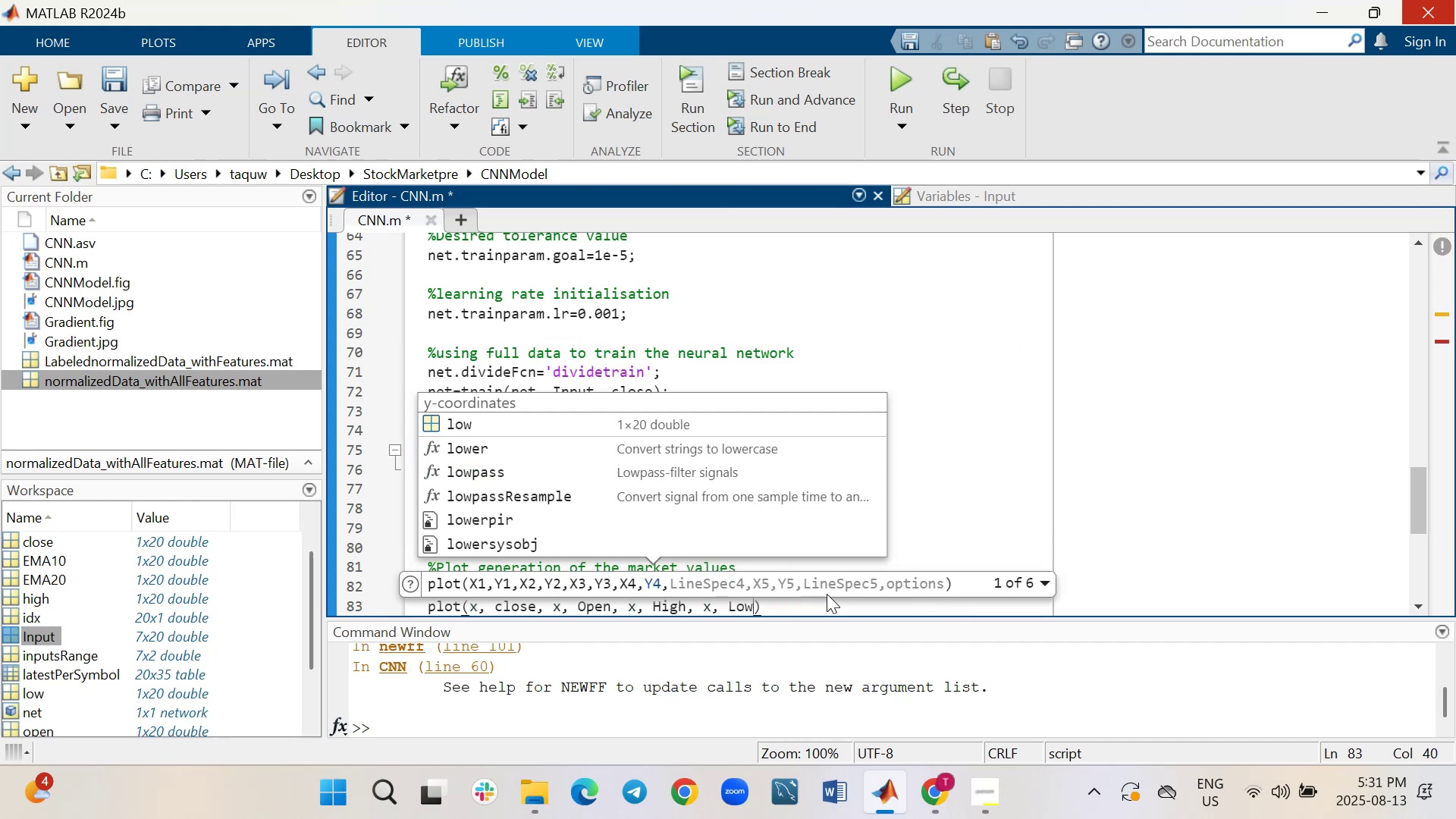 
key(ArrowRight)
 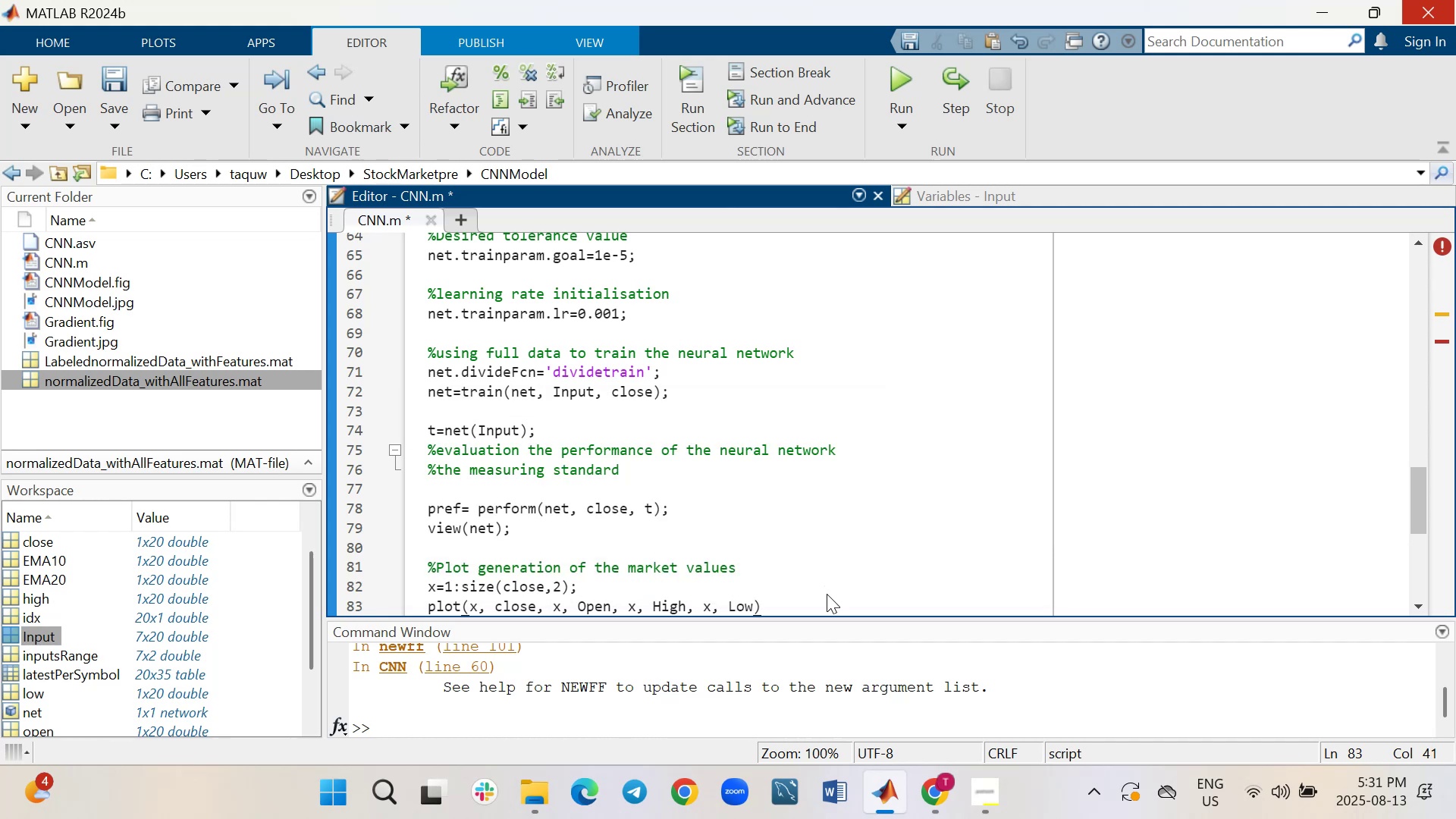 
key(Semicolon)
 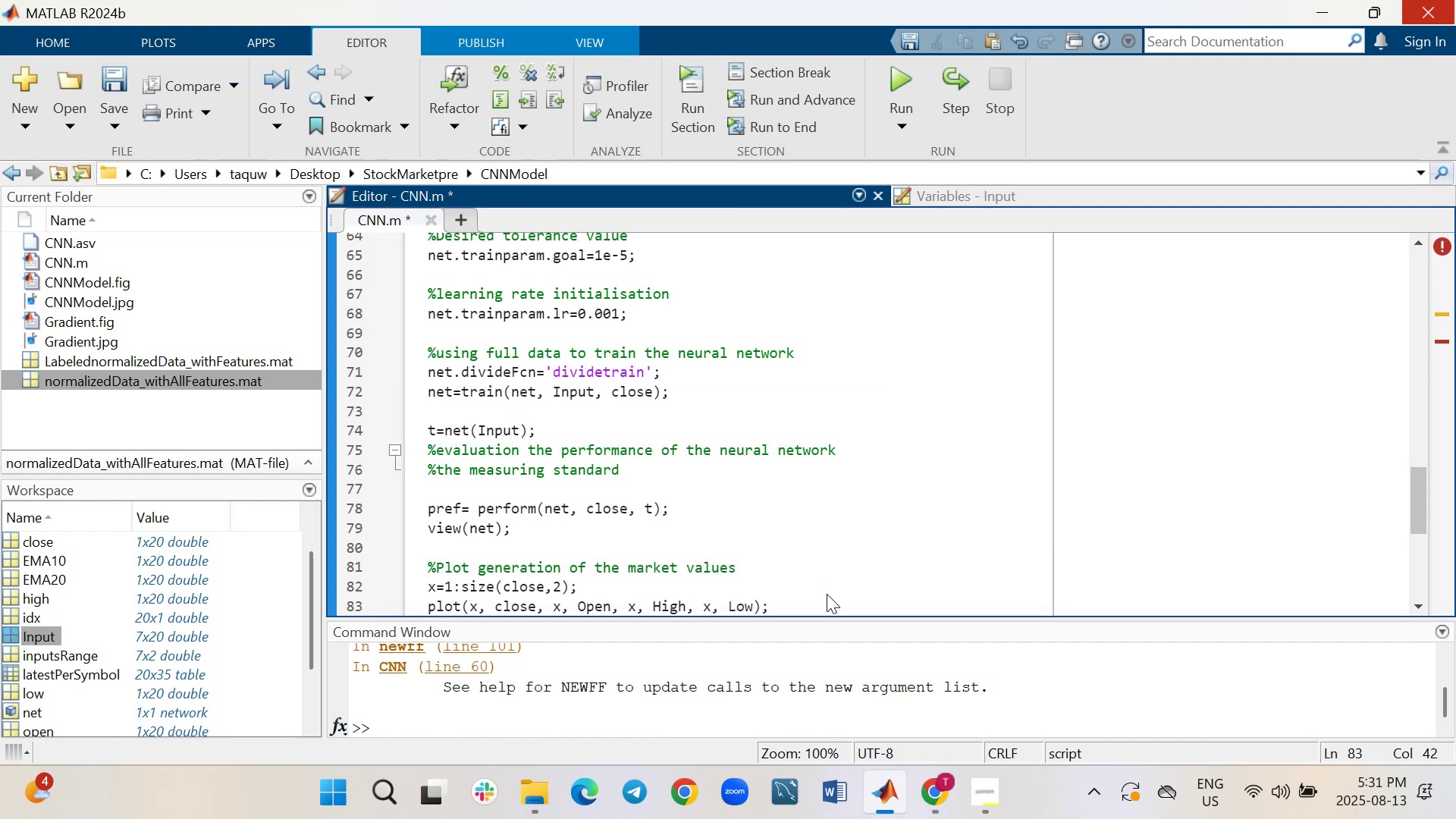 
wait(10.06)
 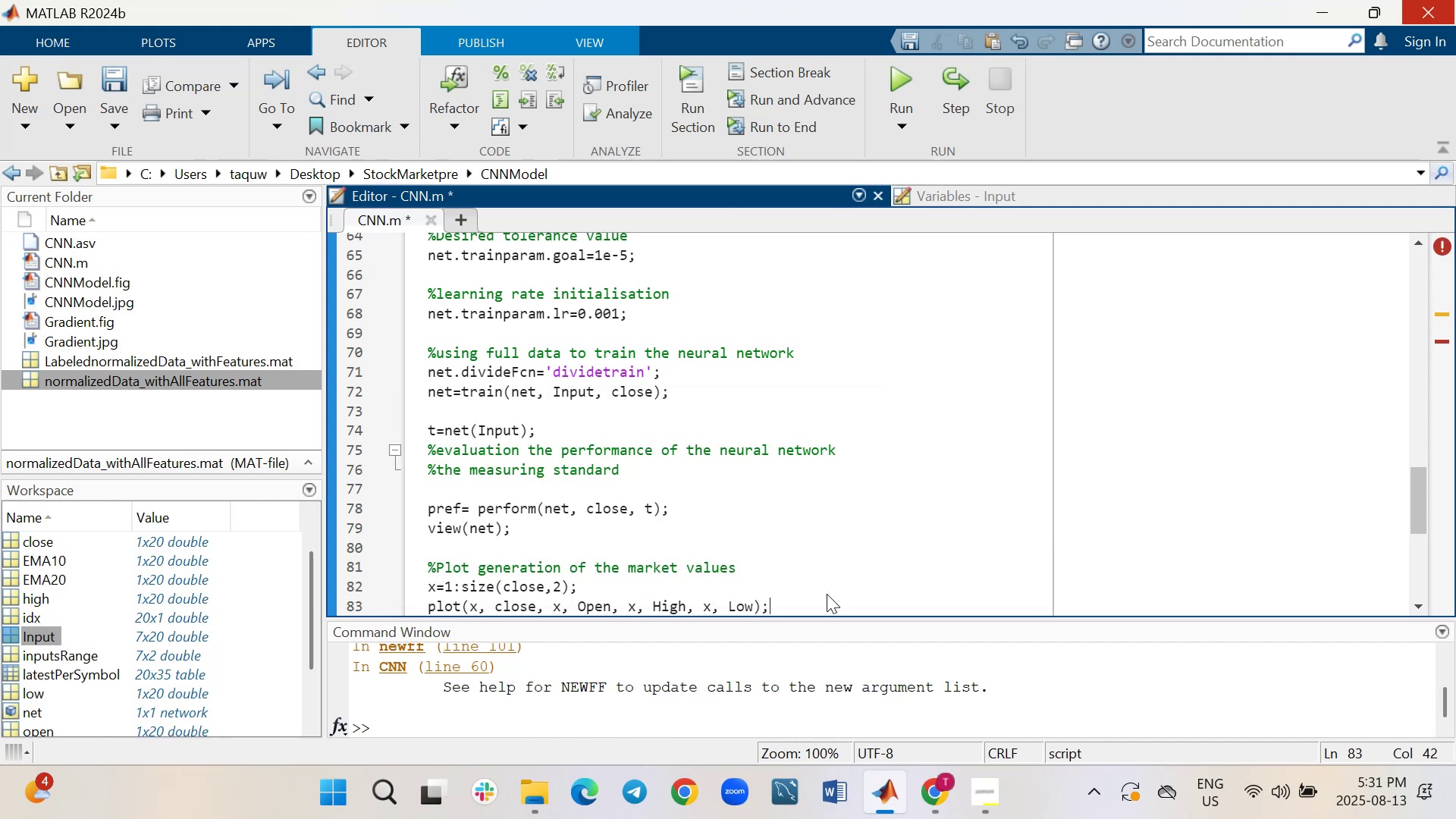 
key(Shift+Enter)
 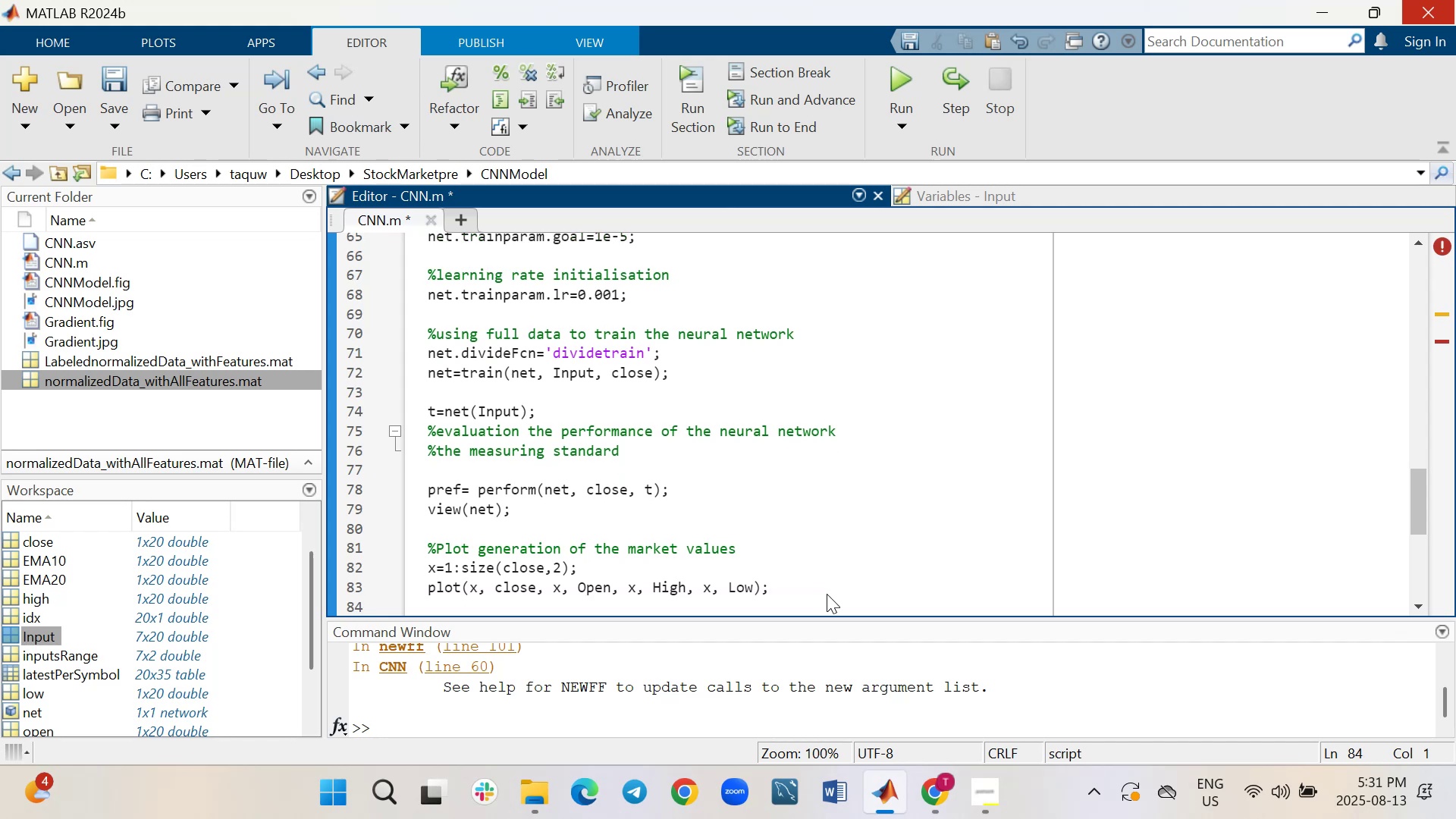 
wait(5.05)
 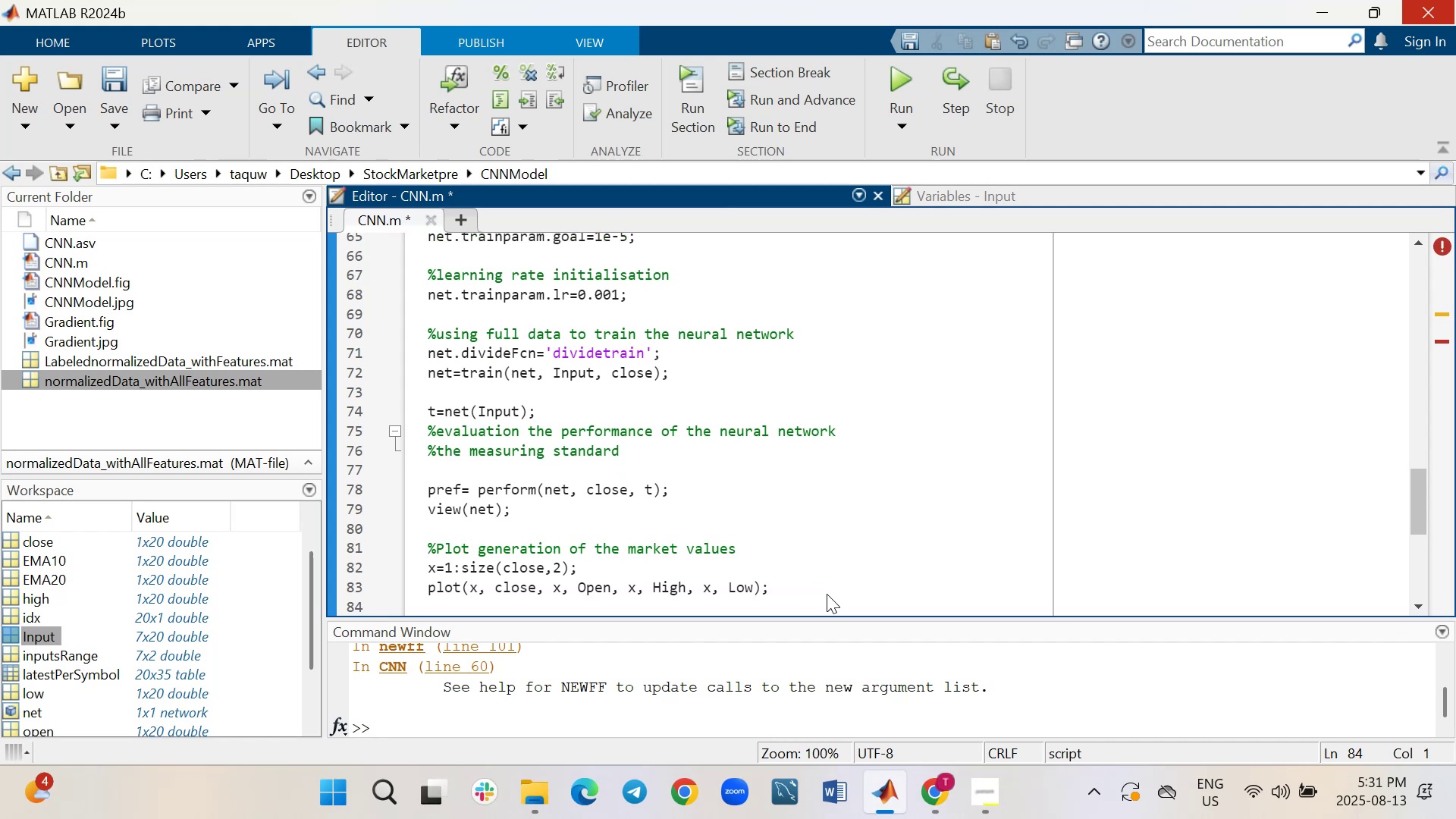 
key(Shift+Enter)
 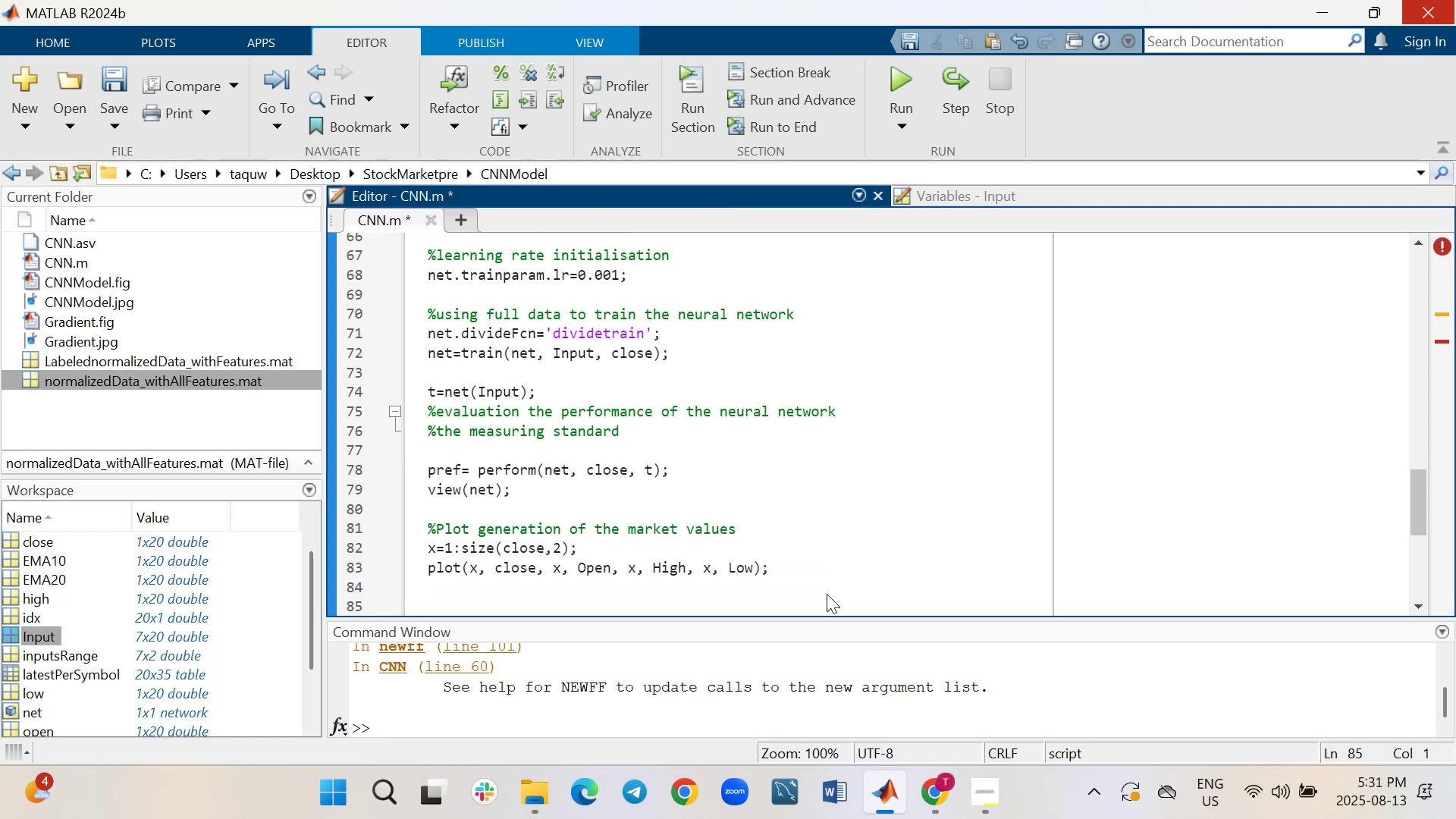 
key(Shift+5)
 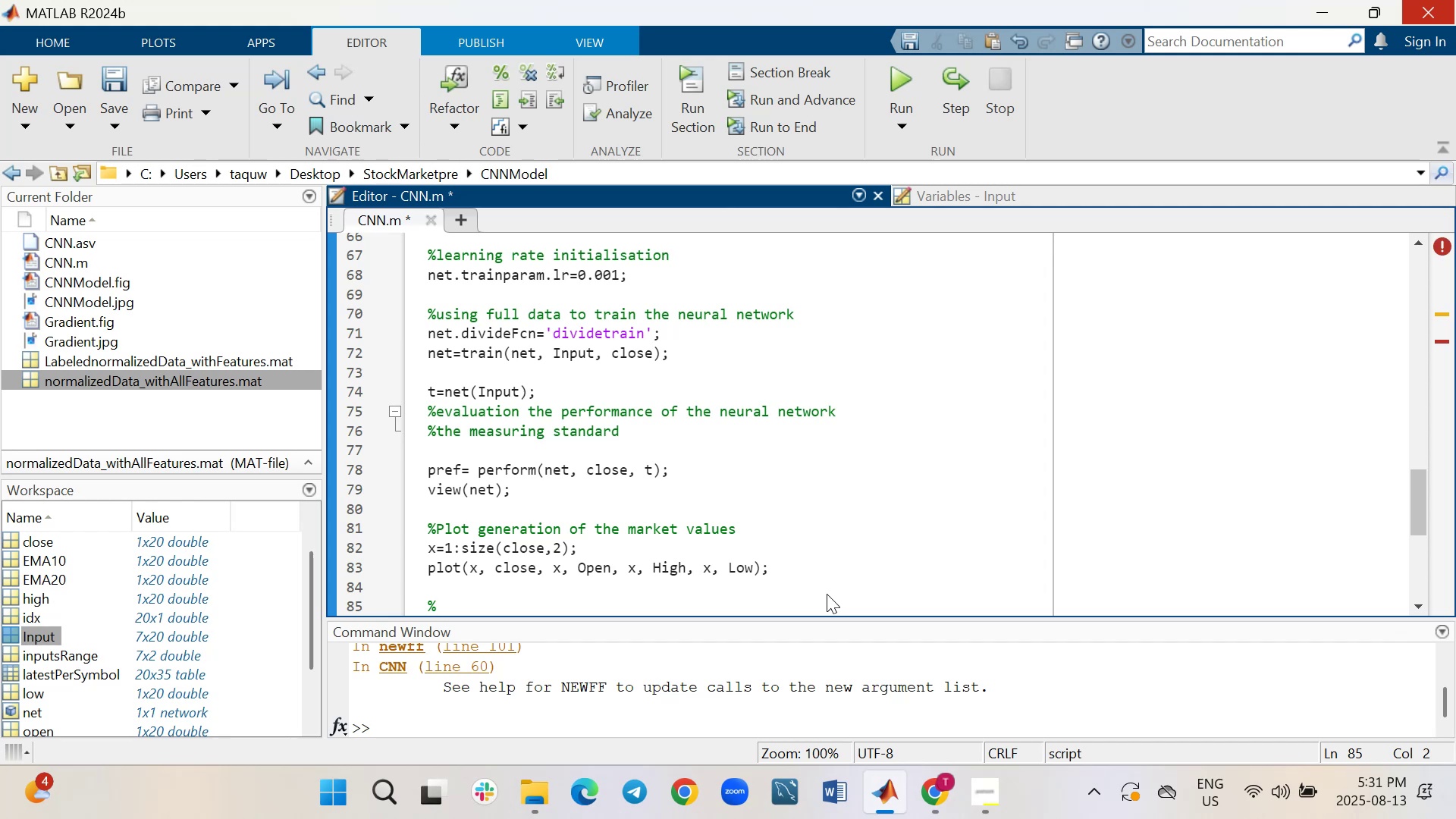 
type( Testing the constructed neural network)
 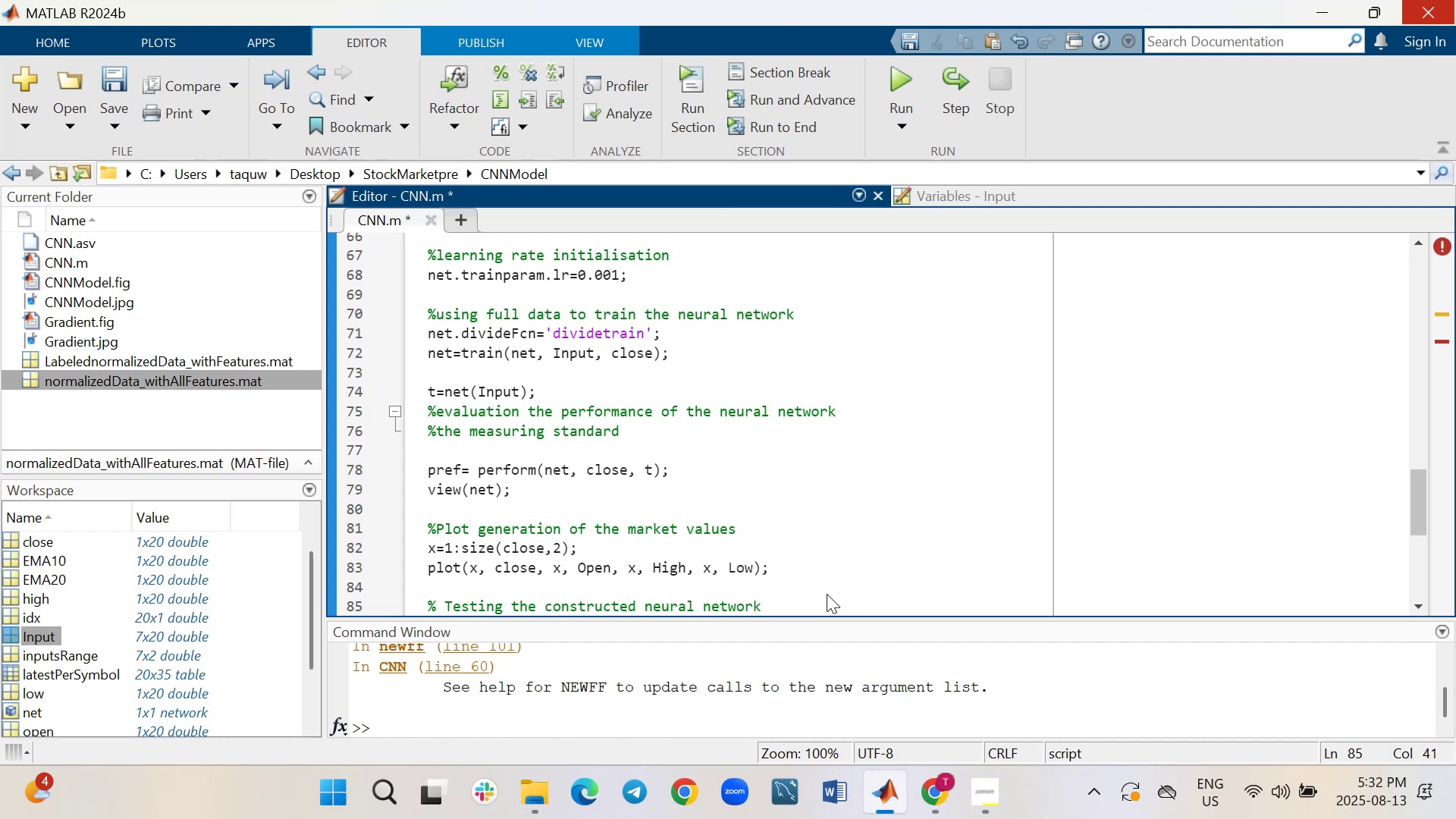 
key(Shift+Enter)
 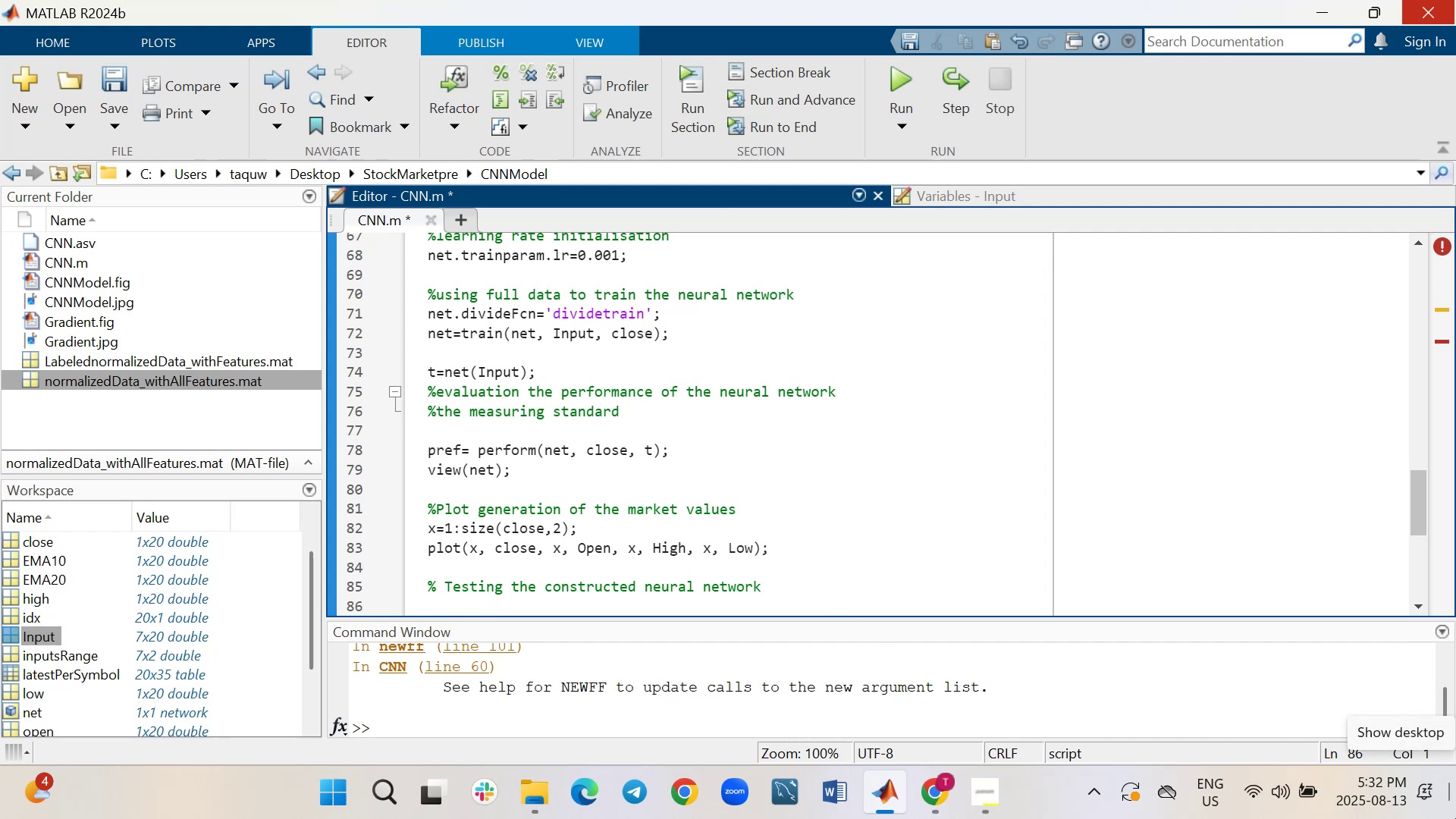 
wait(15.42)
 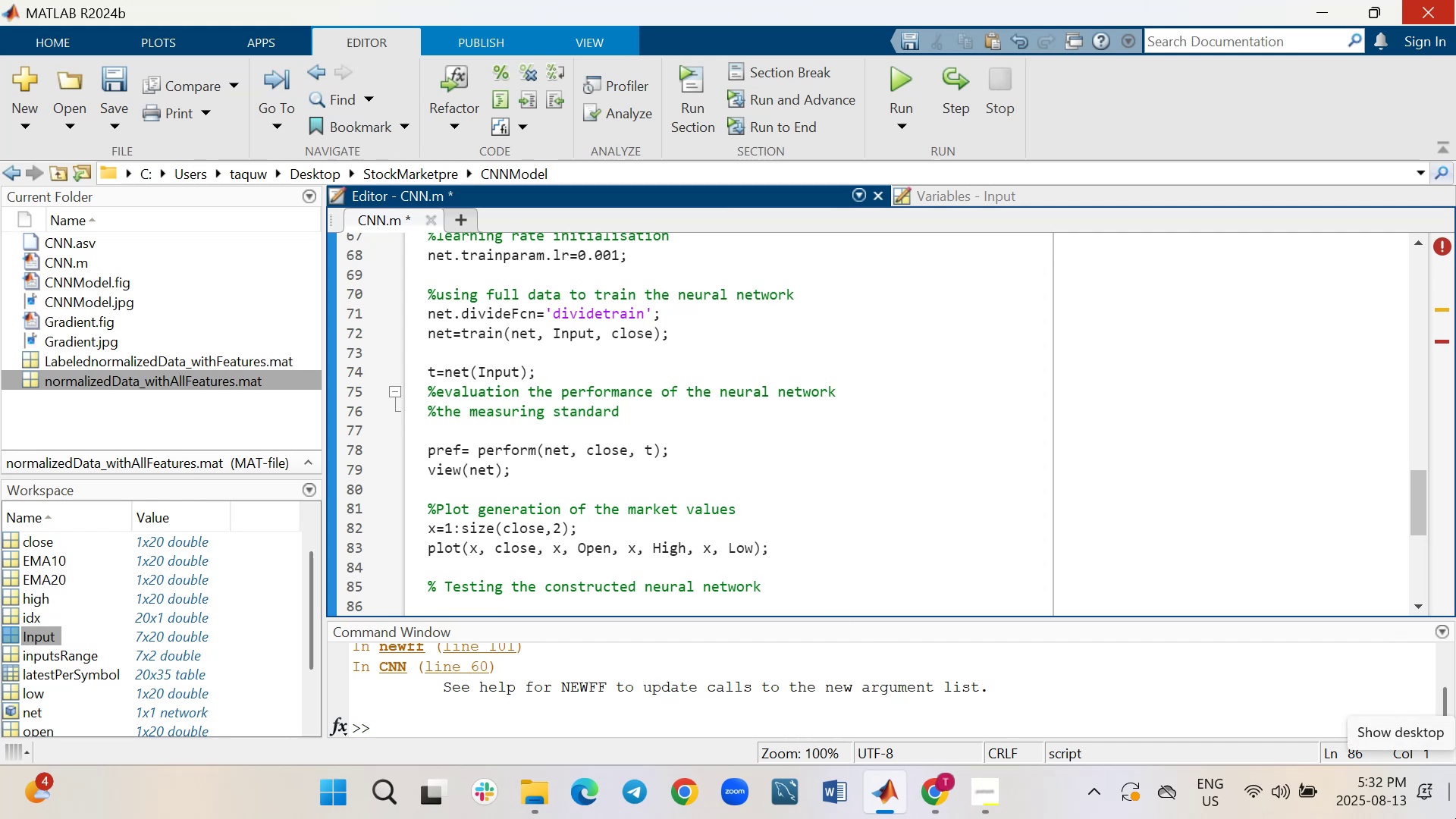 
key(Shift+ShiftLeft)
 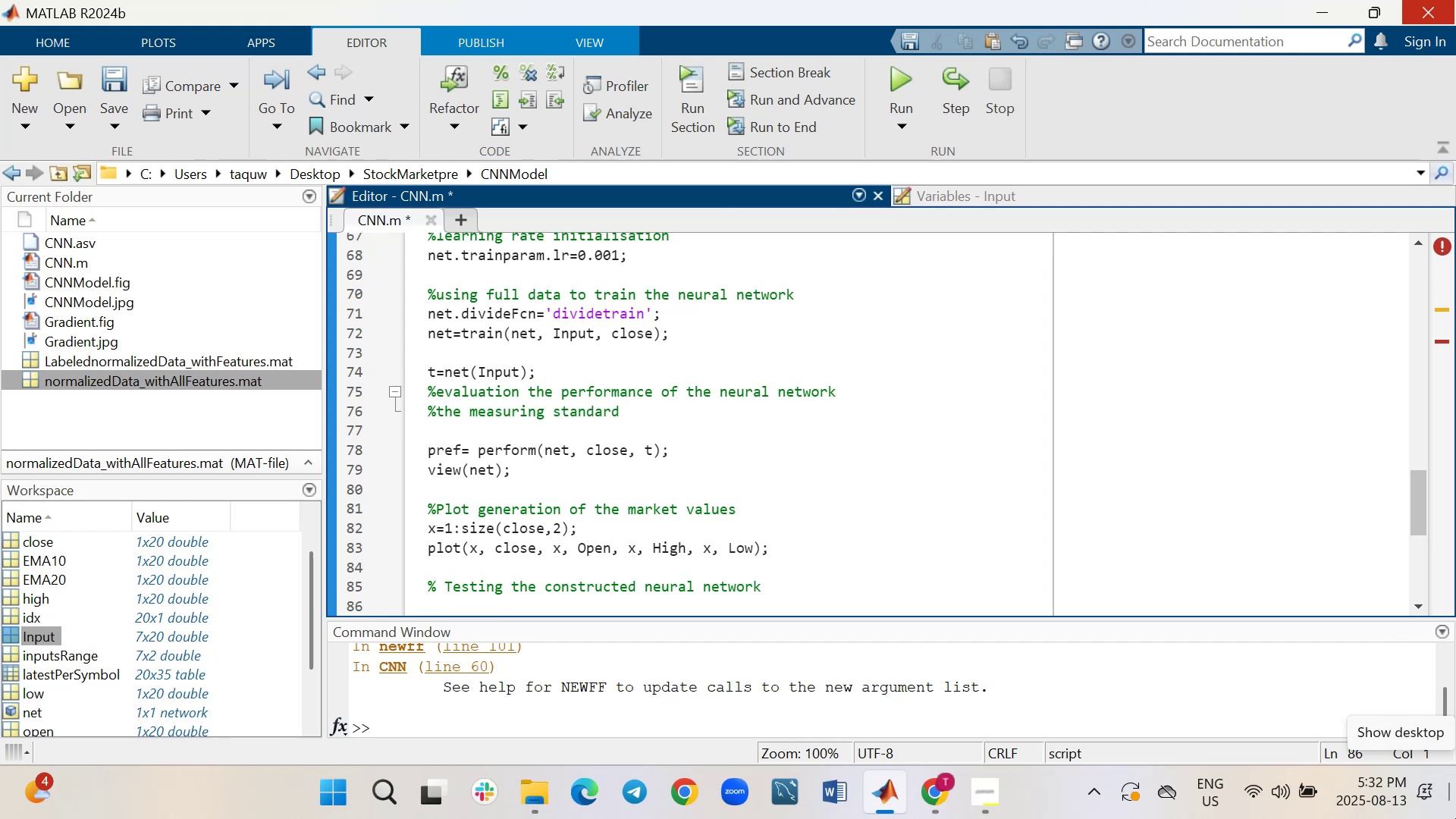 
key(Shift+5)
 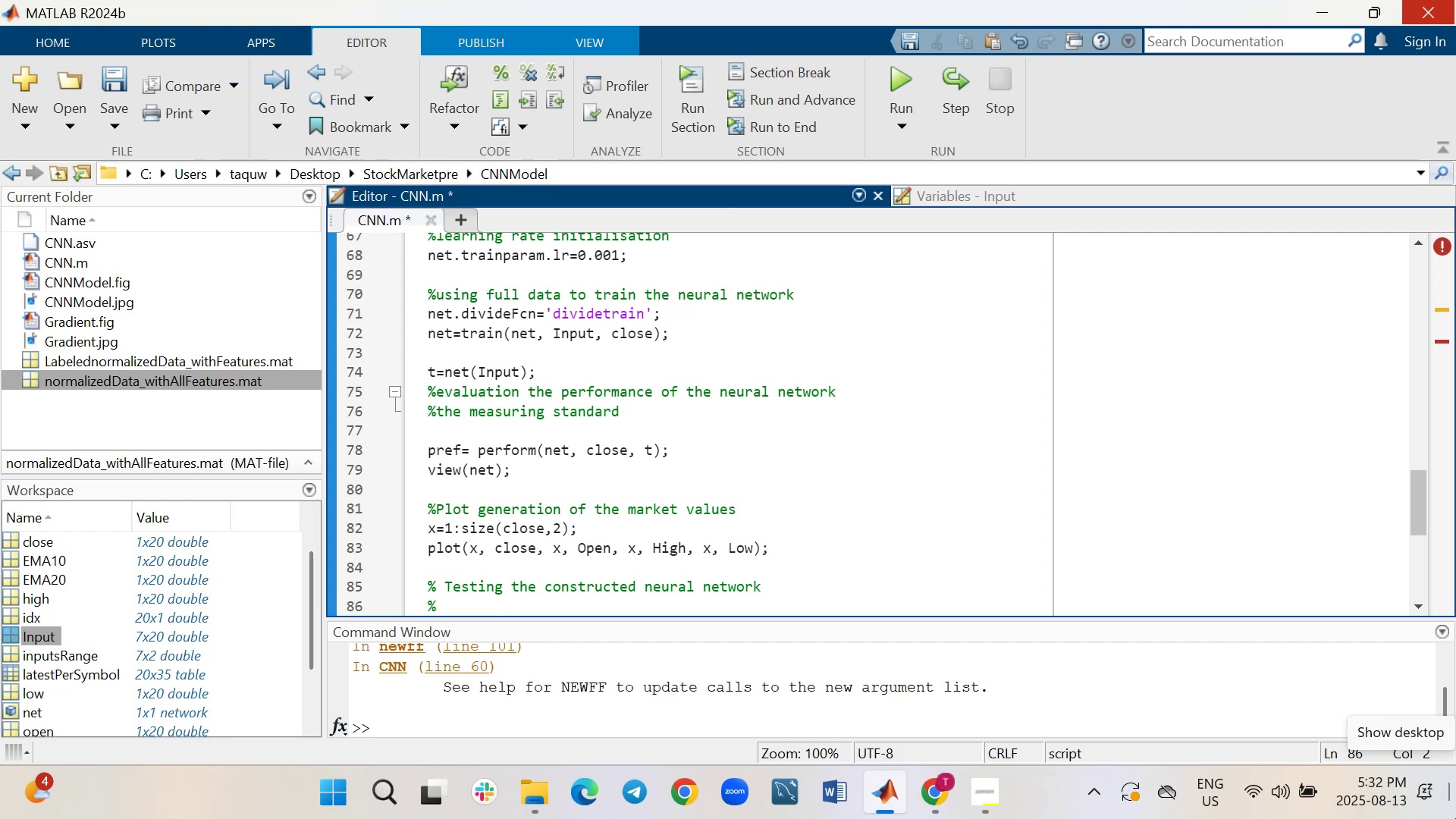 
type(opening sample test data)
 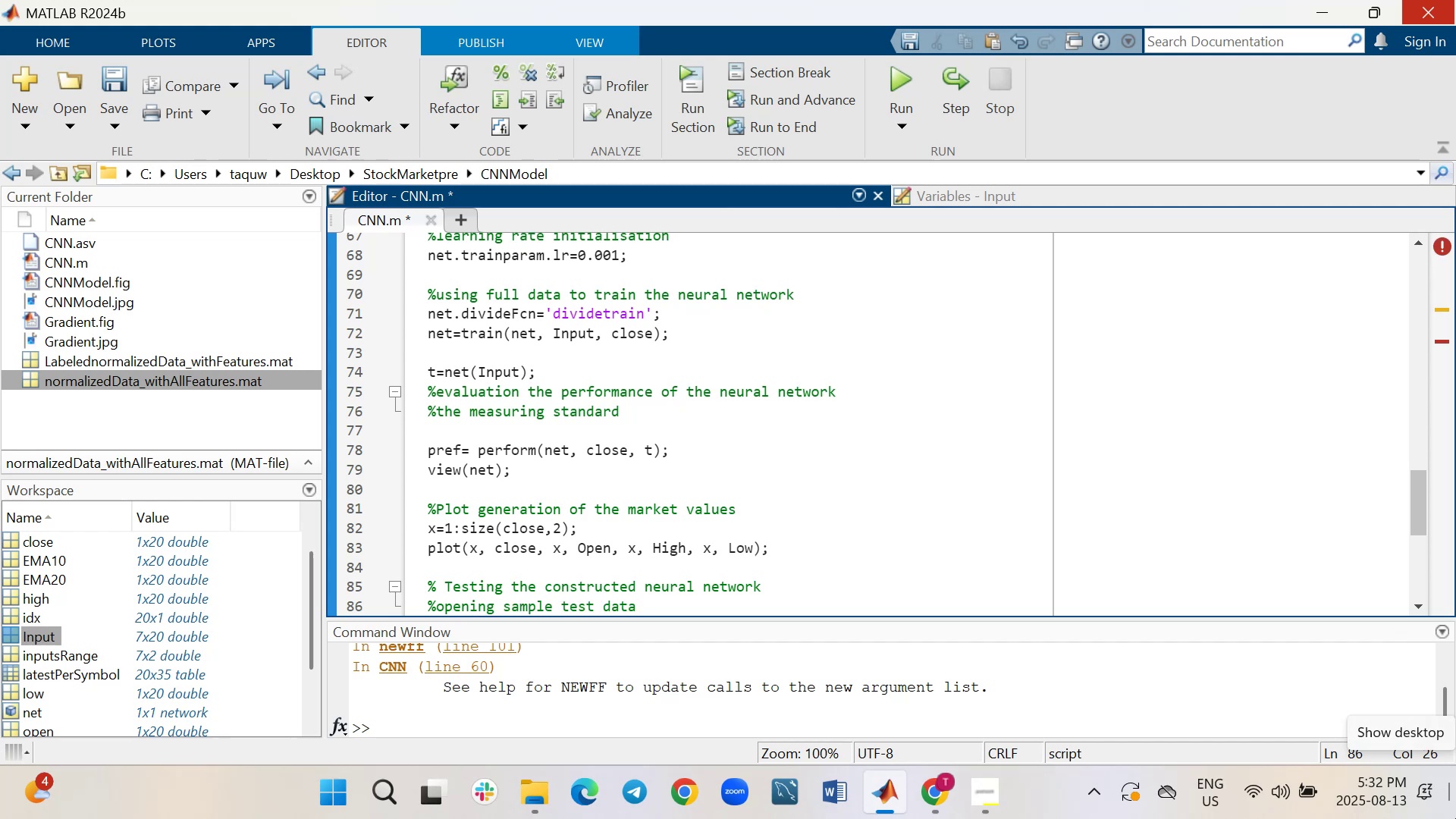 
key(Shift+Enter)
 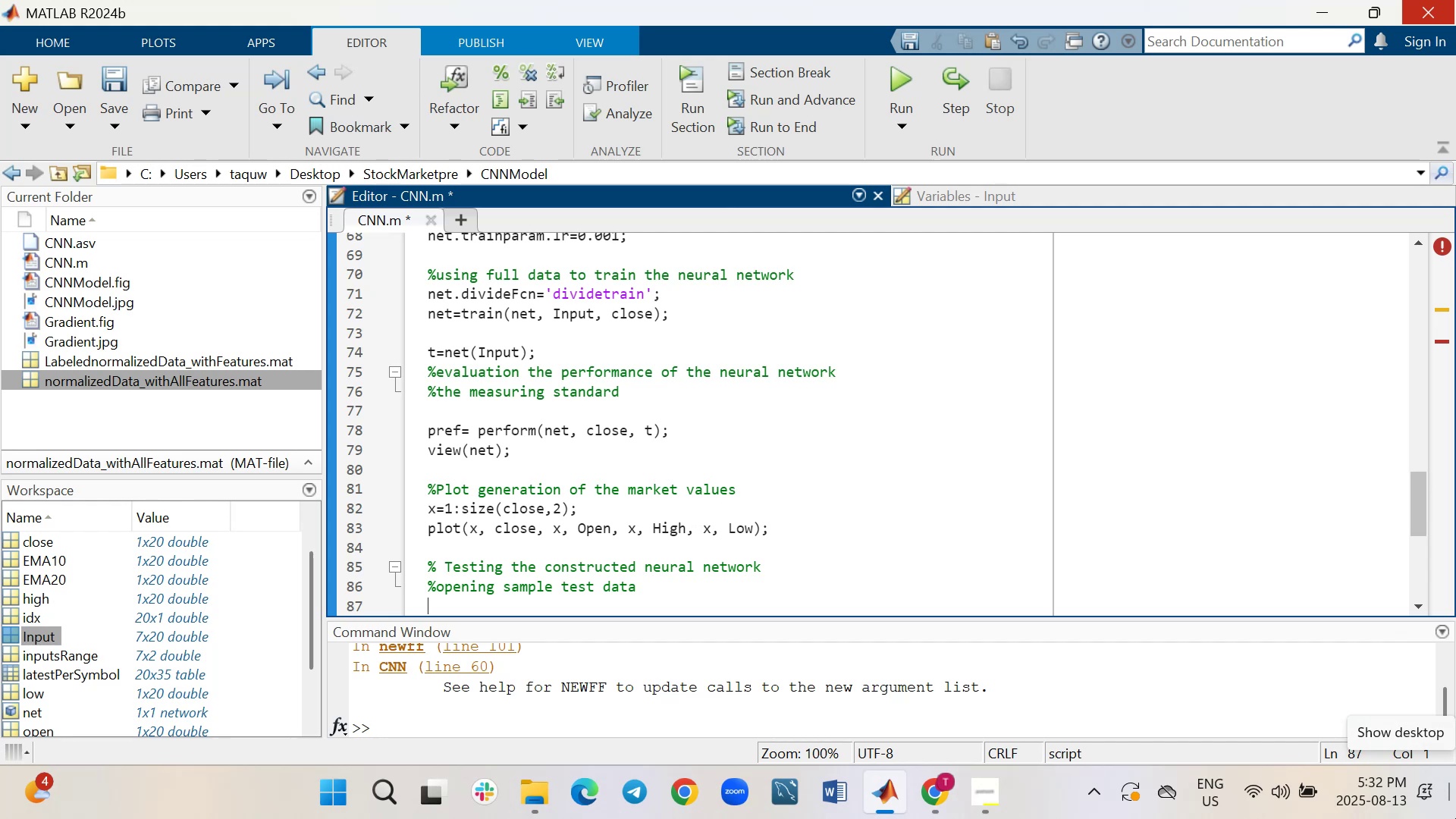 
wait(11.43)
 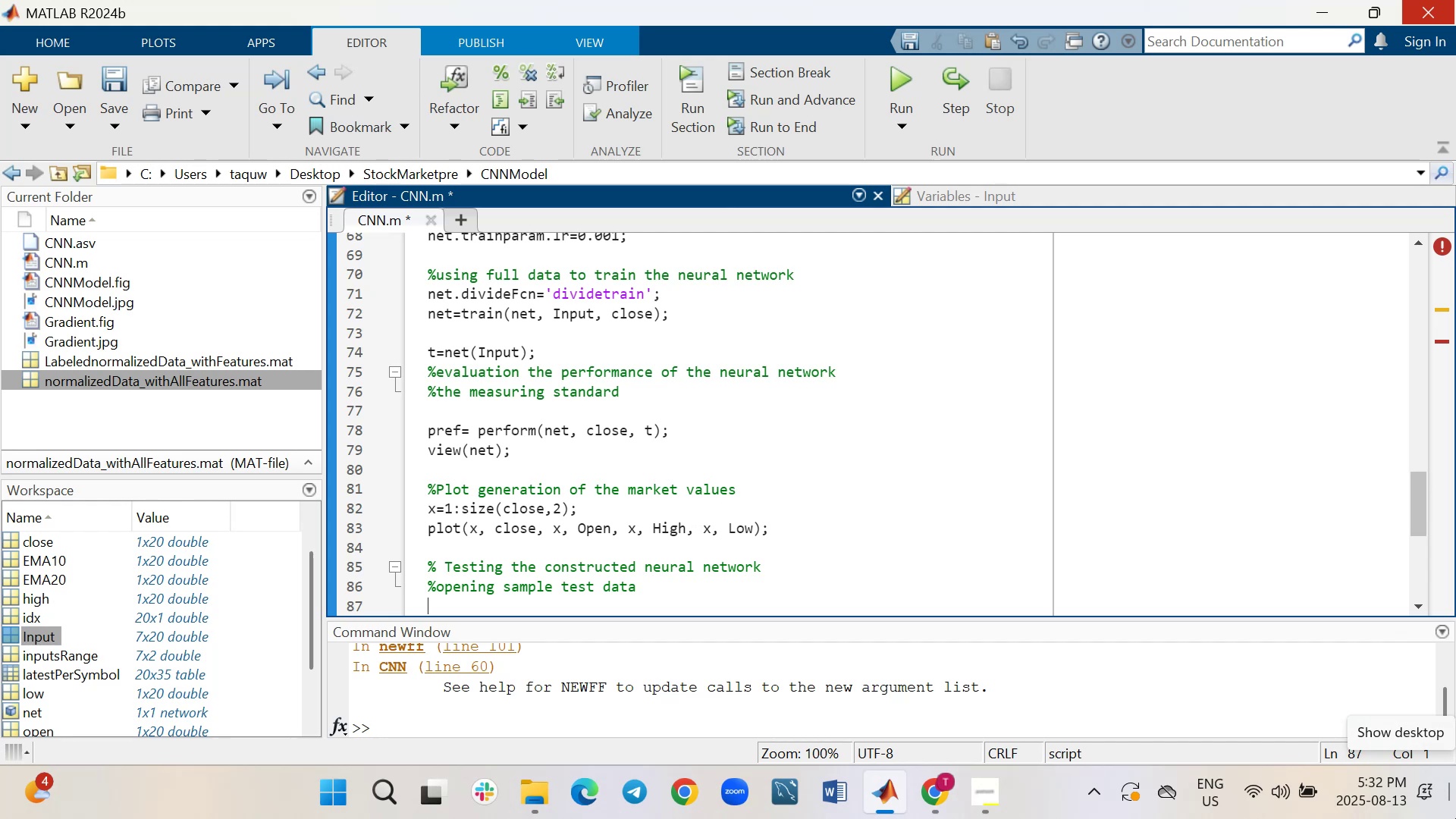 
type(C_t= xlsread)
 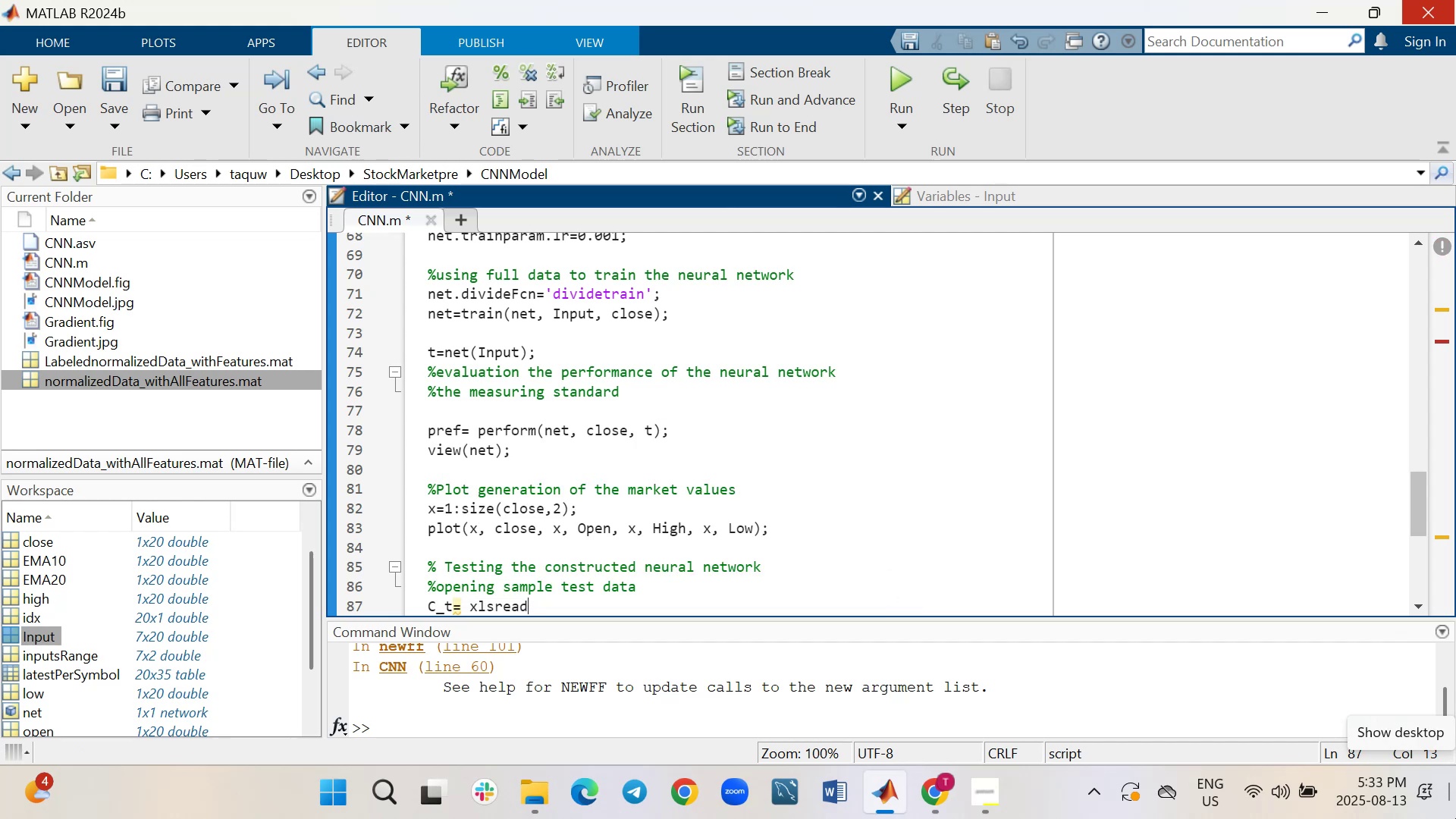 
type(('test.x)
 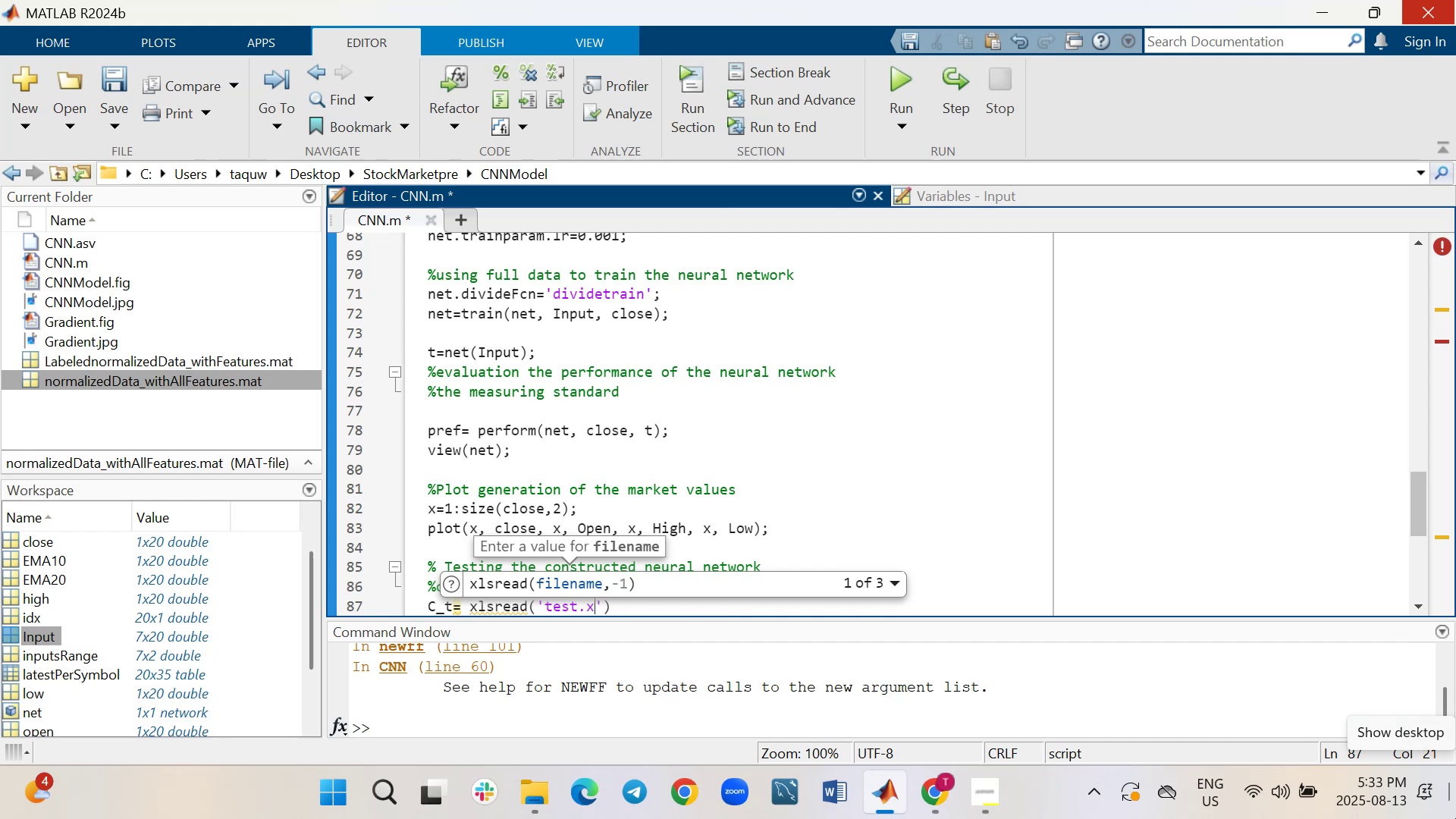 
type(lsx')
 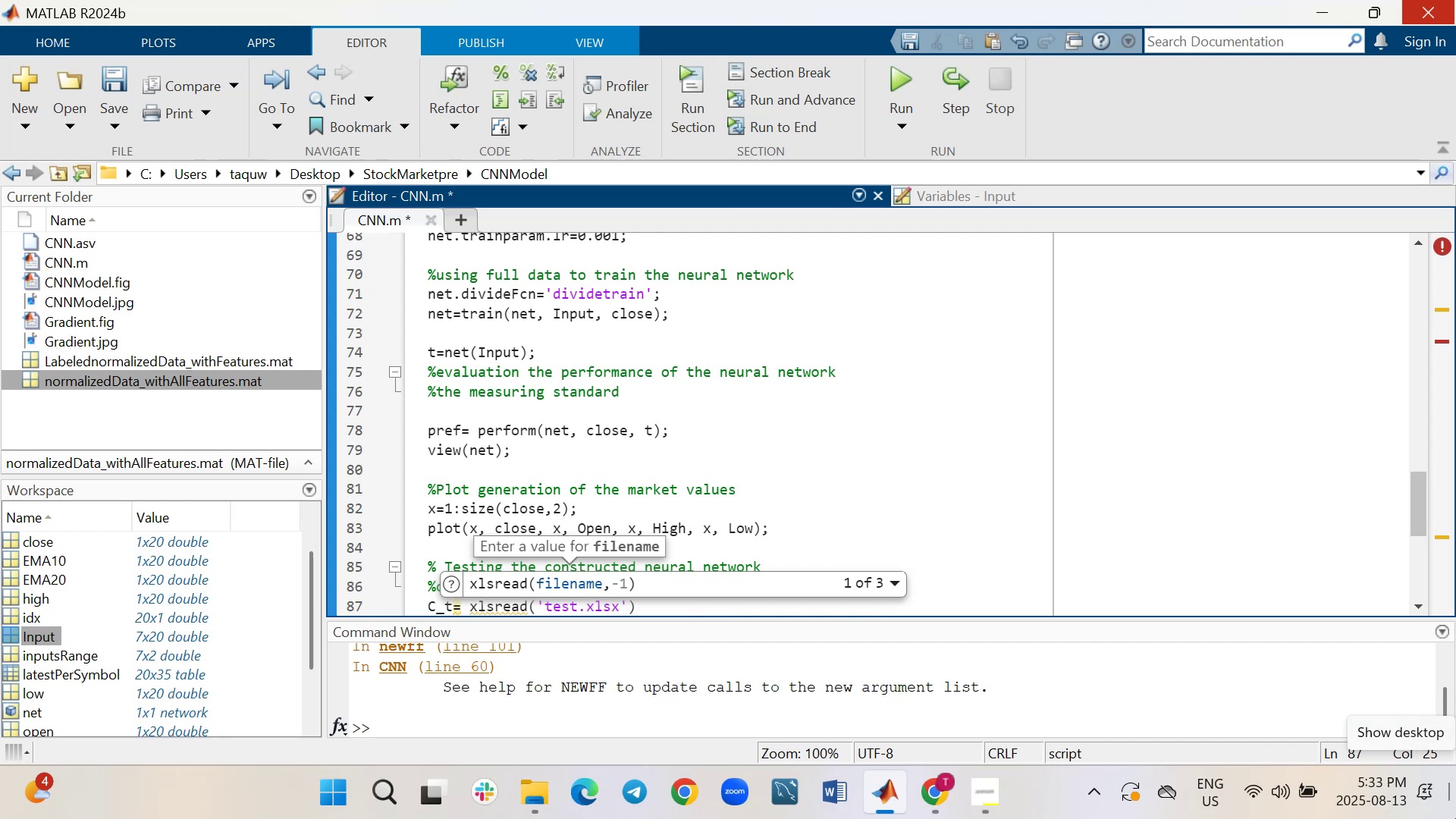 
key(ArrowRight)
 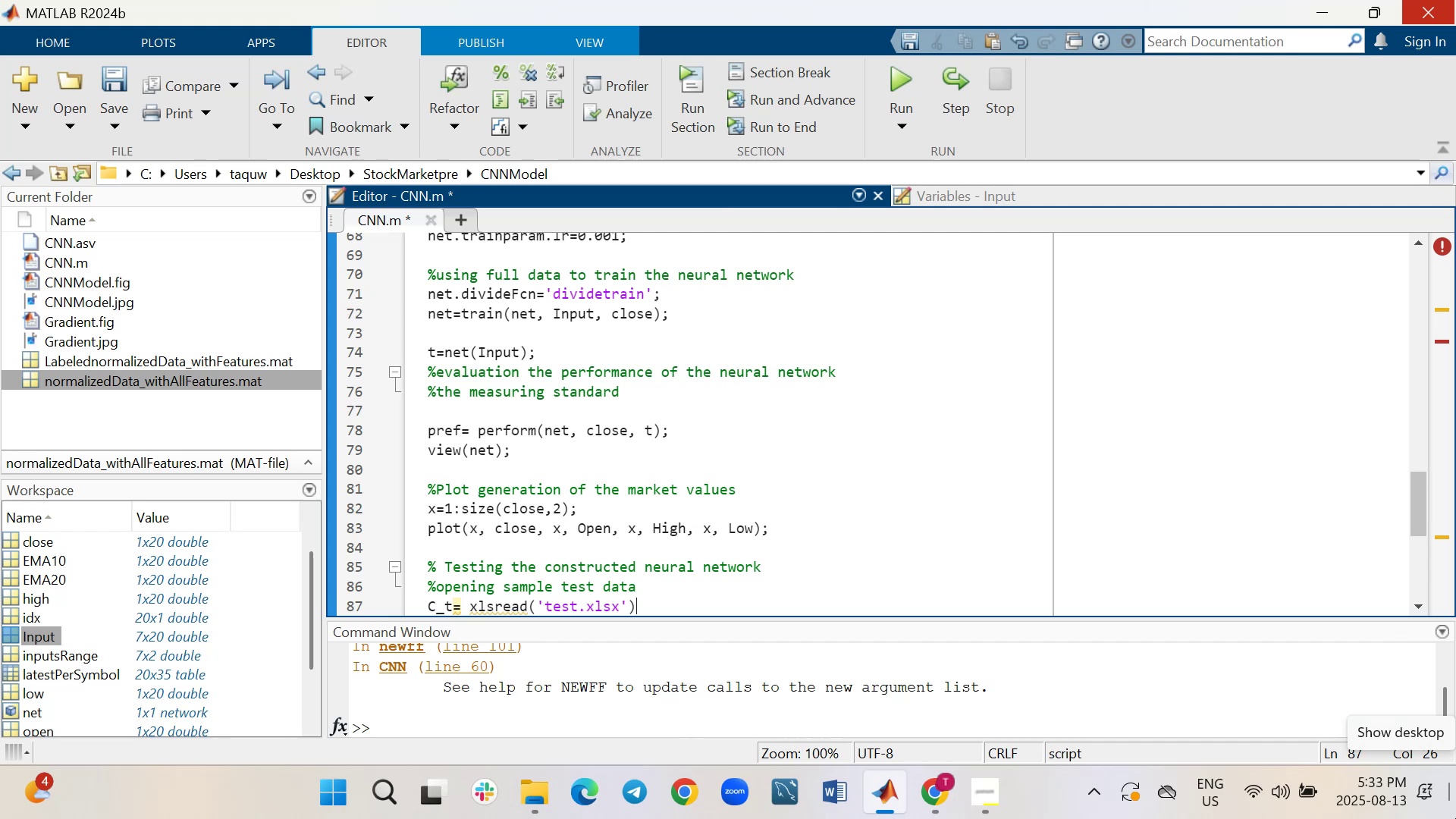 
key(Semicolon)
 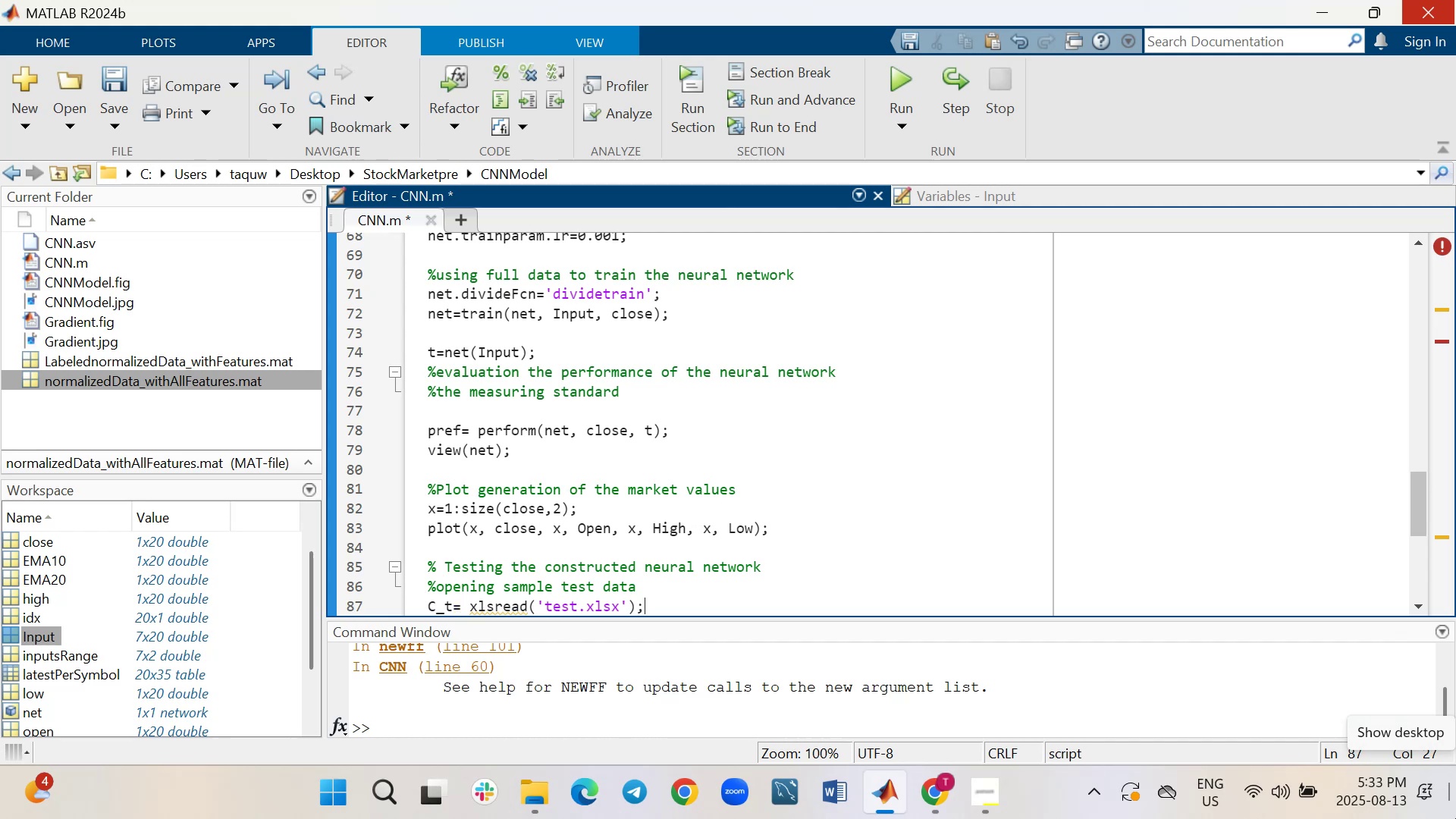 
key(Shift+ShiftRight)
 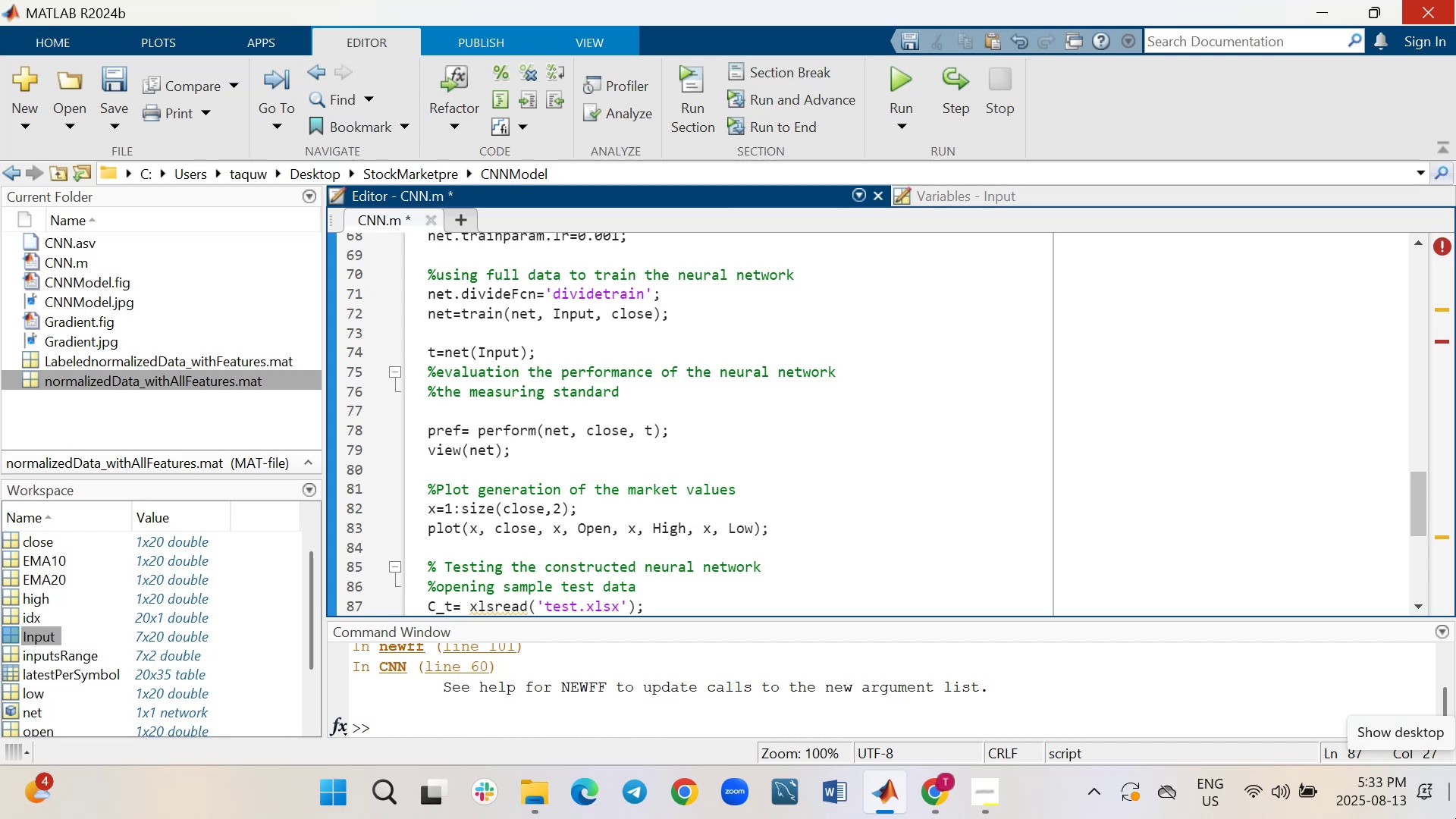 
key(Shift+Enter)
 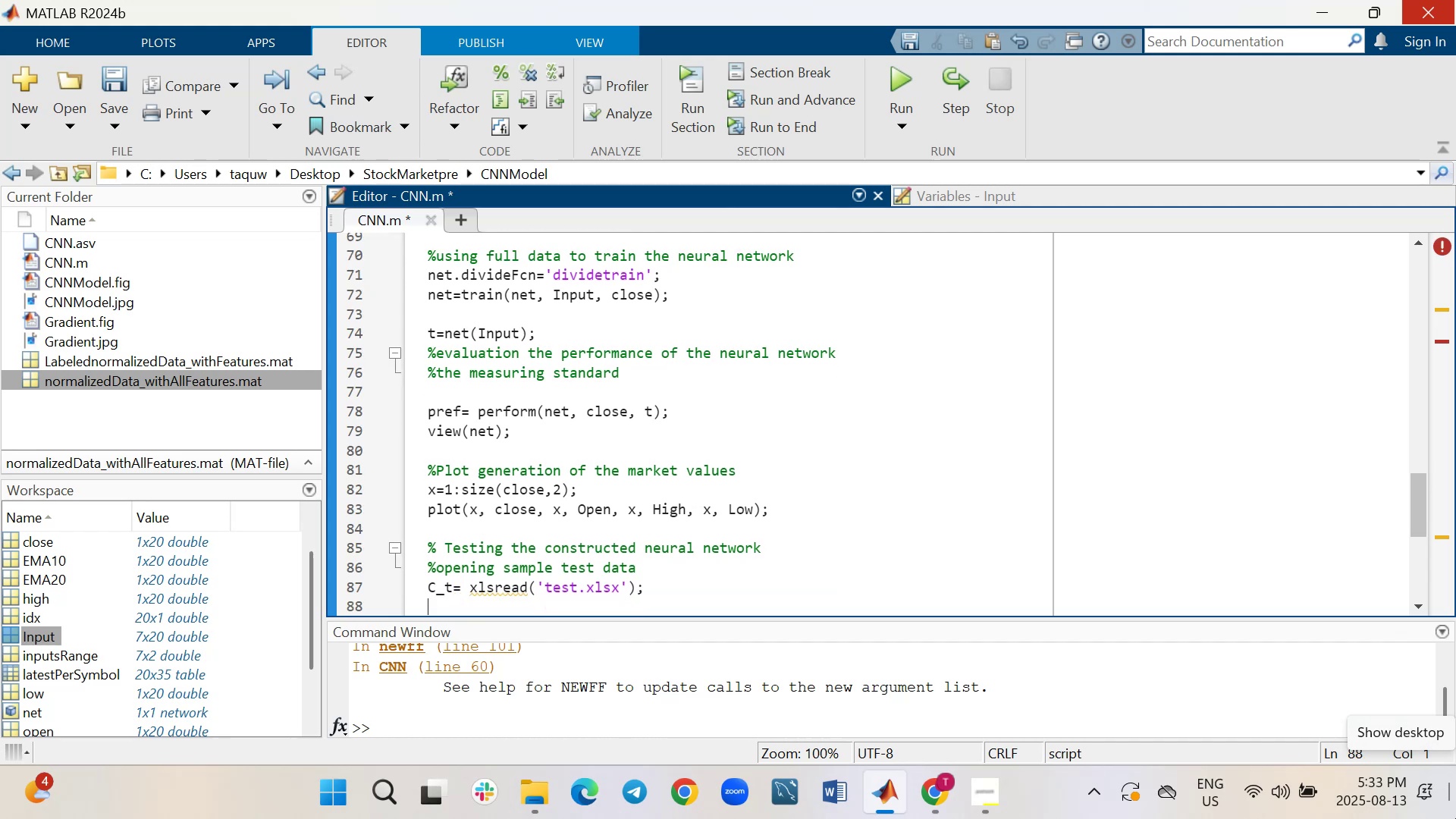 
wait(7.33)
 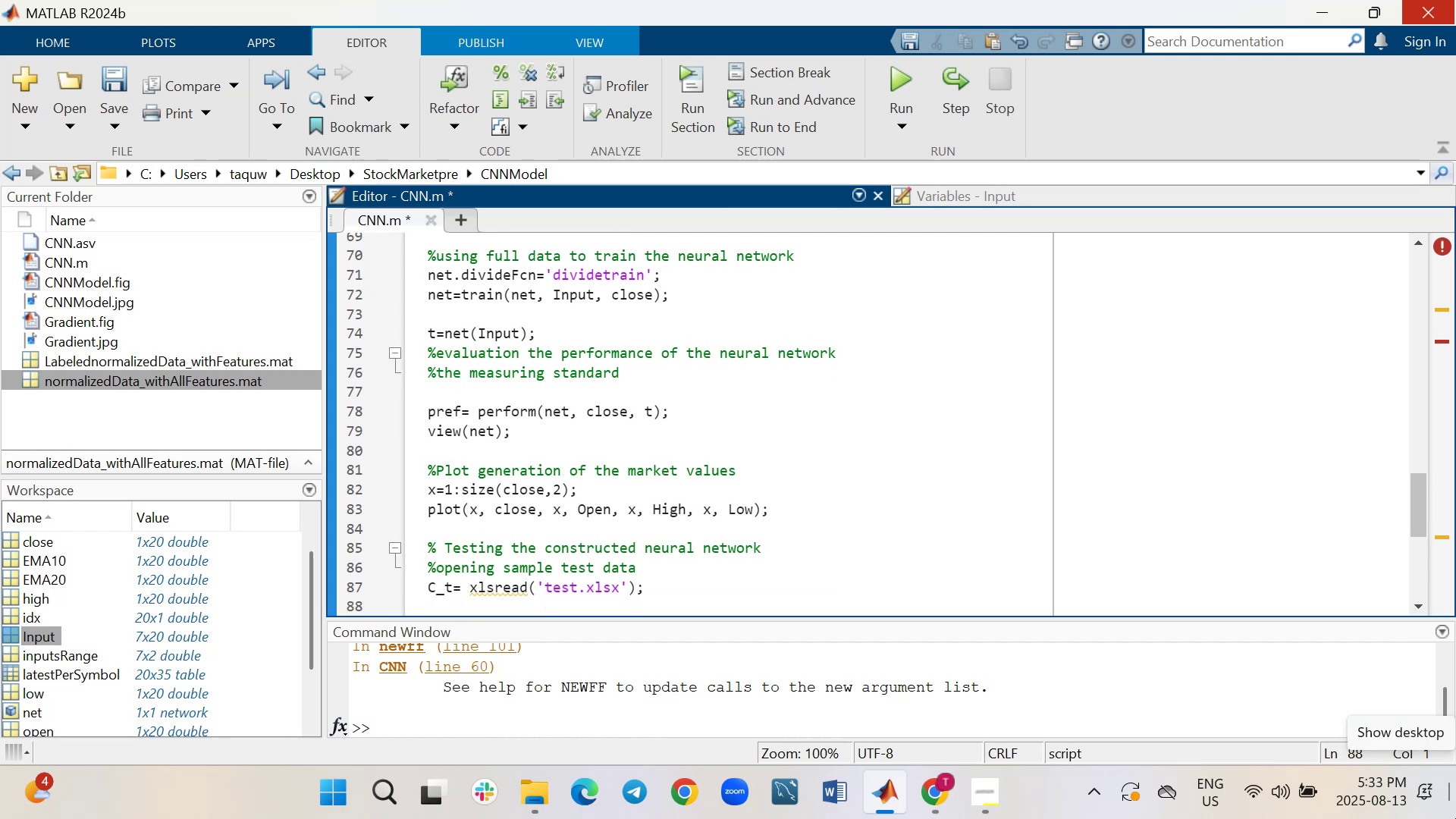 
scroll: coordinate [1455, 818], scroll_direction: up, amount: 3.0
 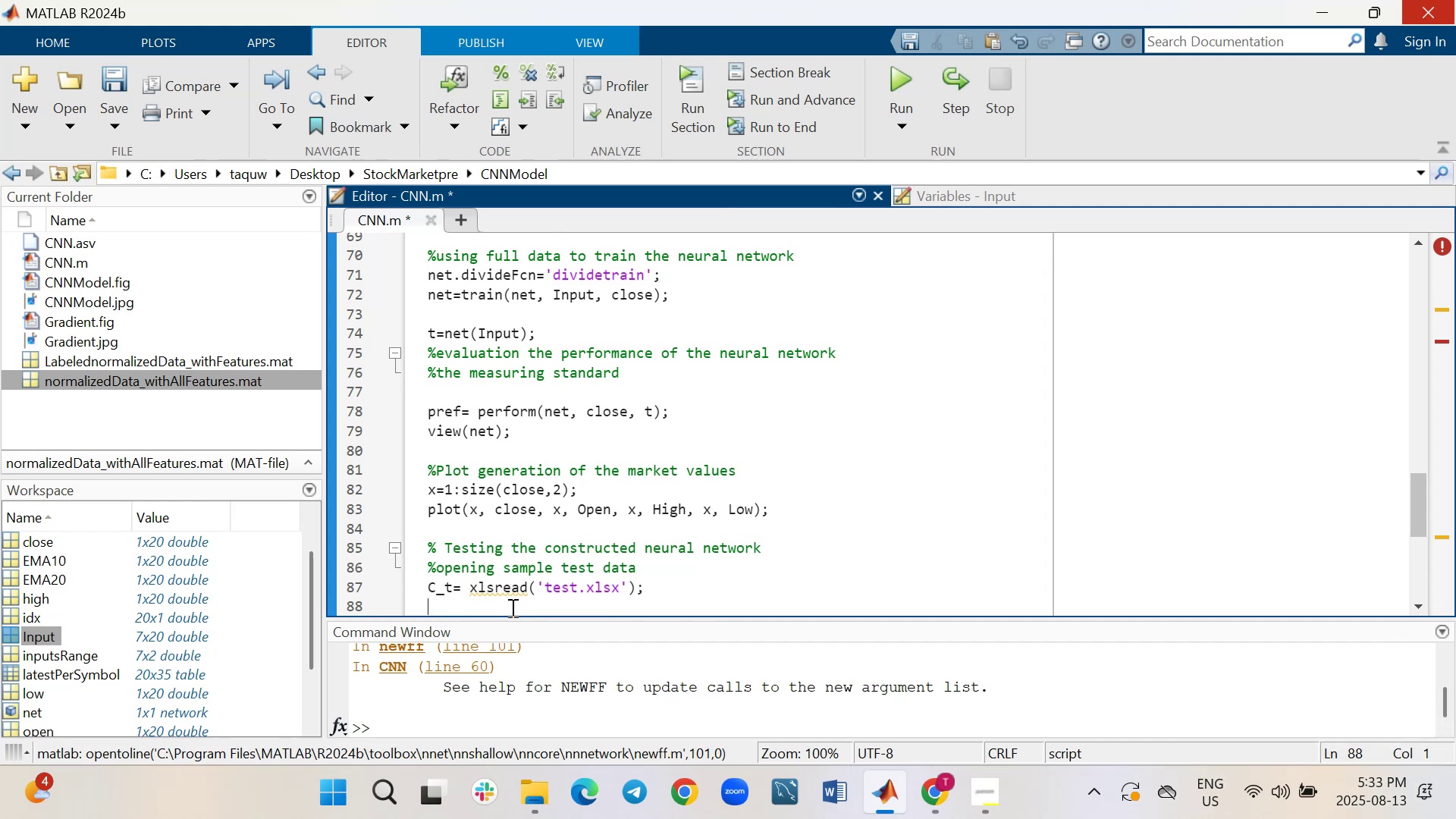 
mouse_move([529, 587])
 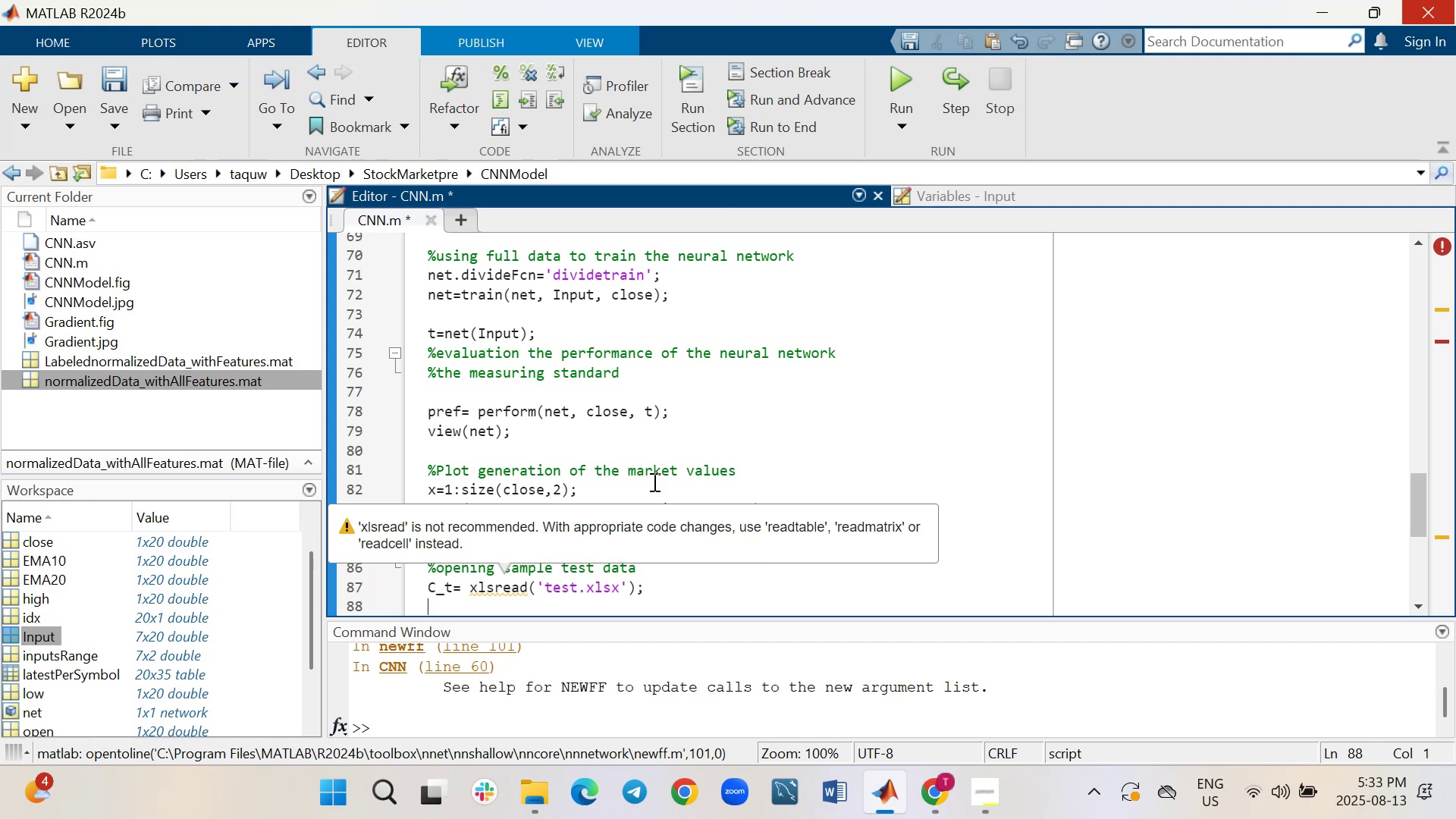 
scroll: coordinate [653, 482], scroll_direction: down, amount: 1.0
 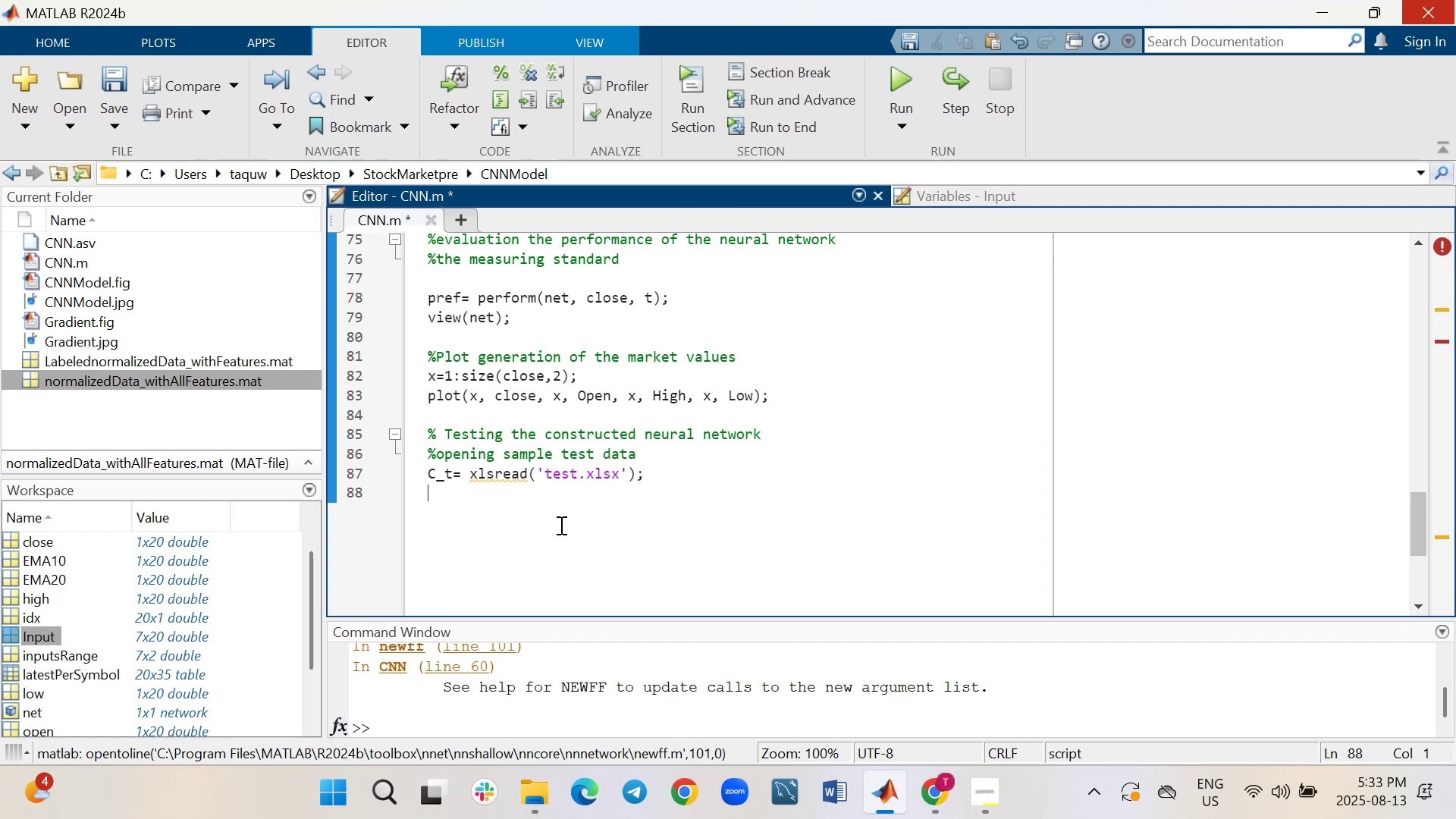 
wait(9.24)
 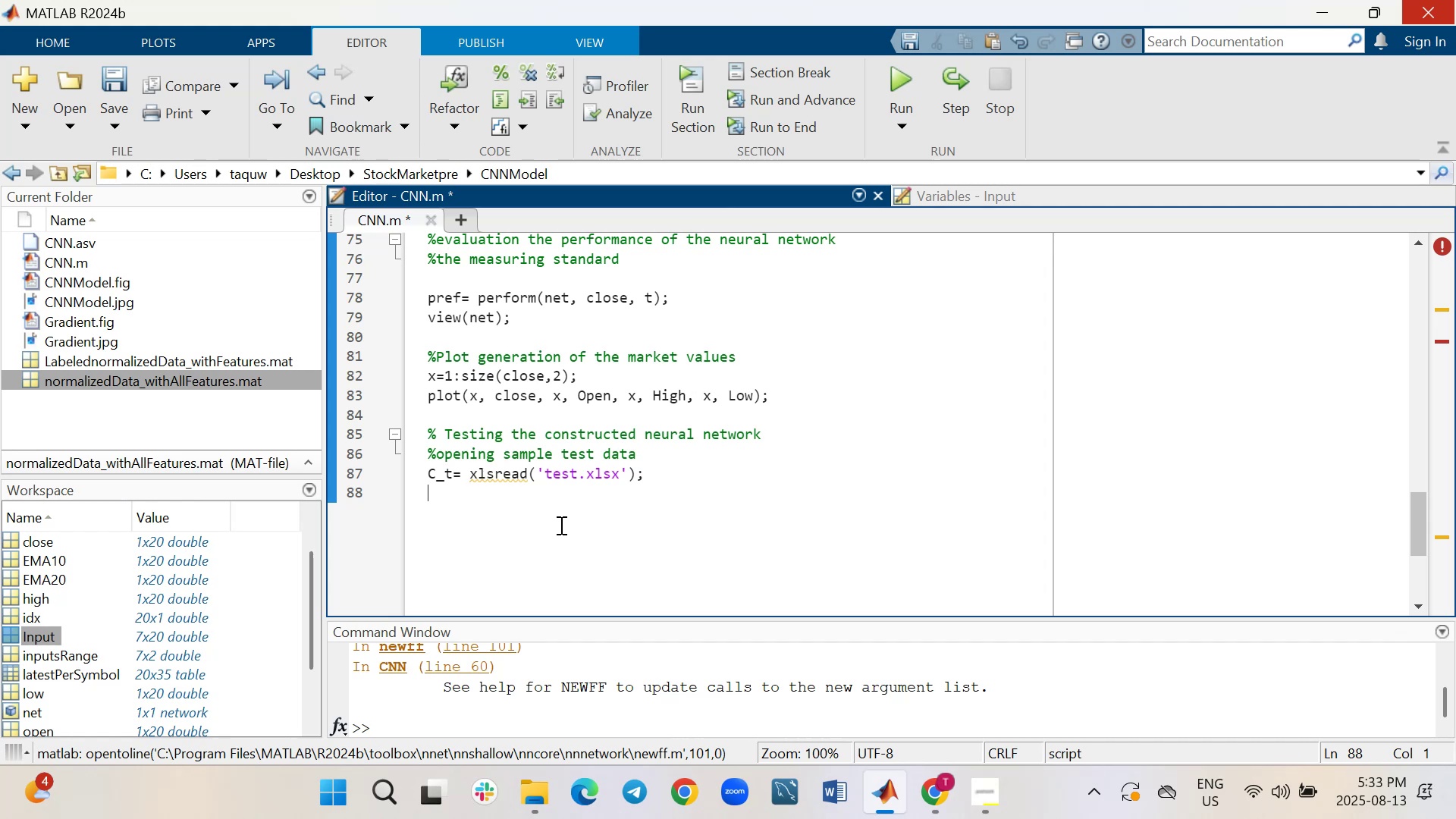 
type(open_t= C_t(:,1)
 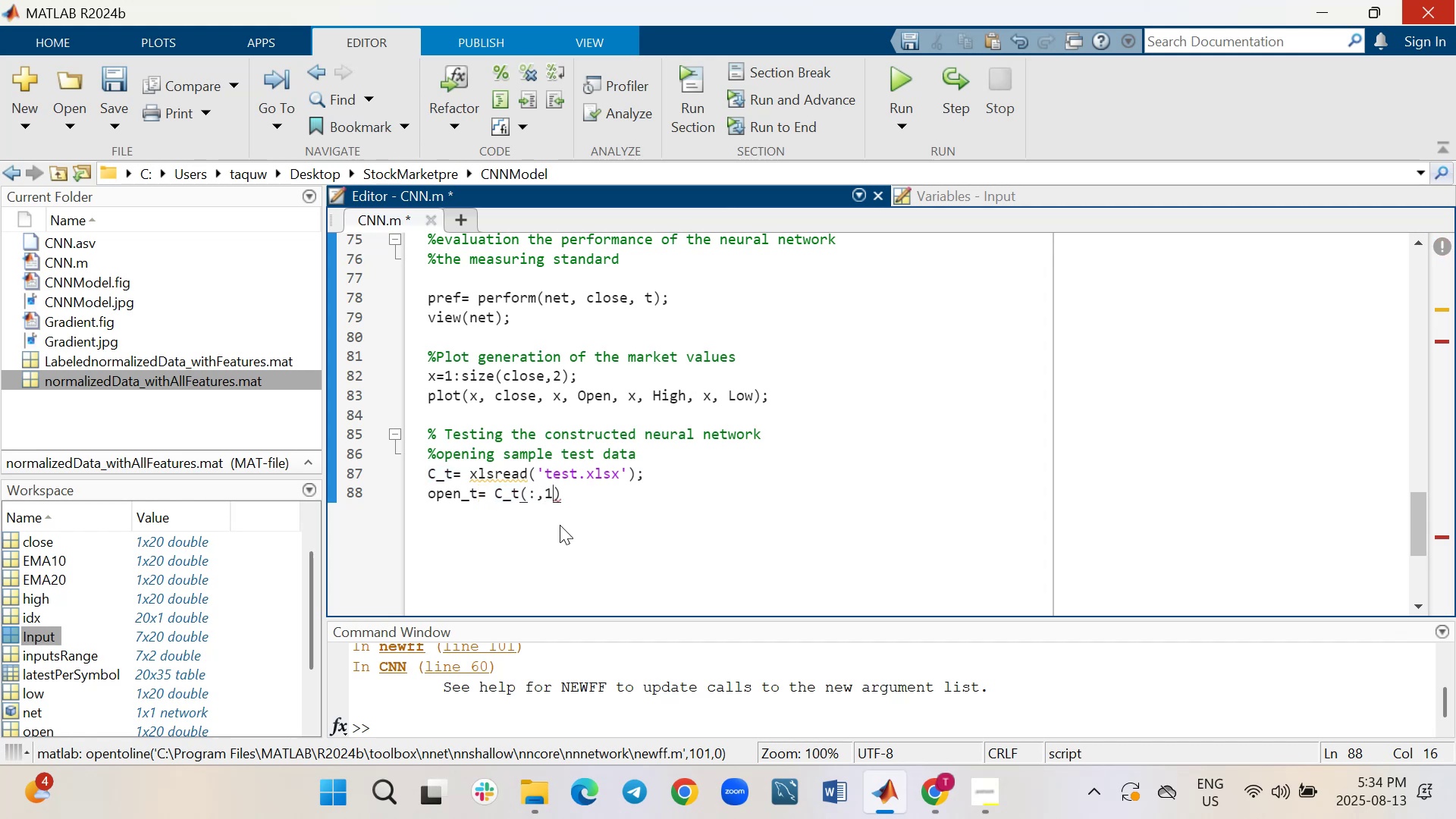 
key(ArrowRight)
 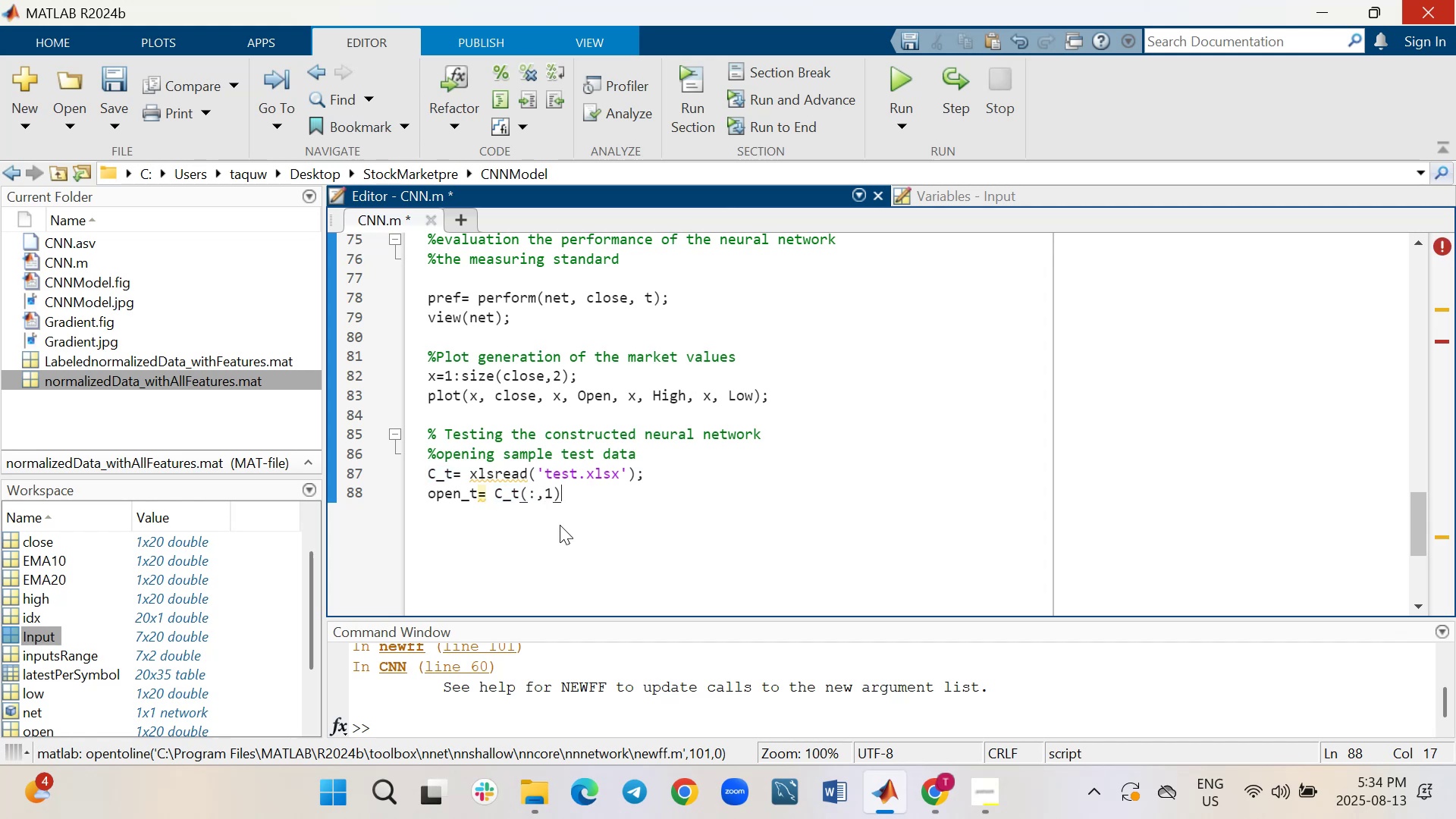 
key(Semicolon)
 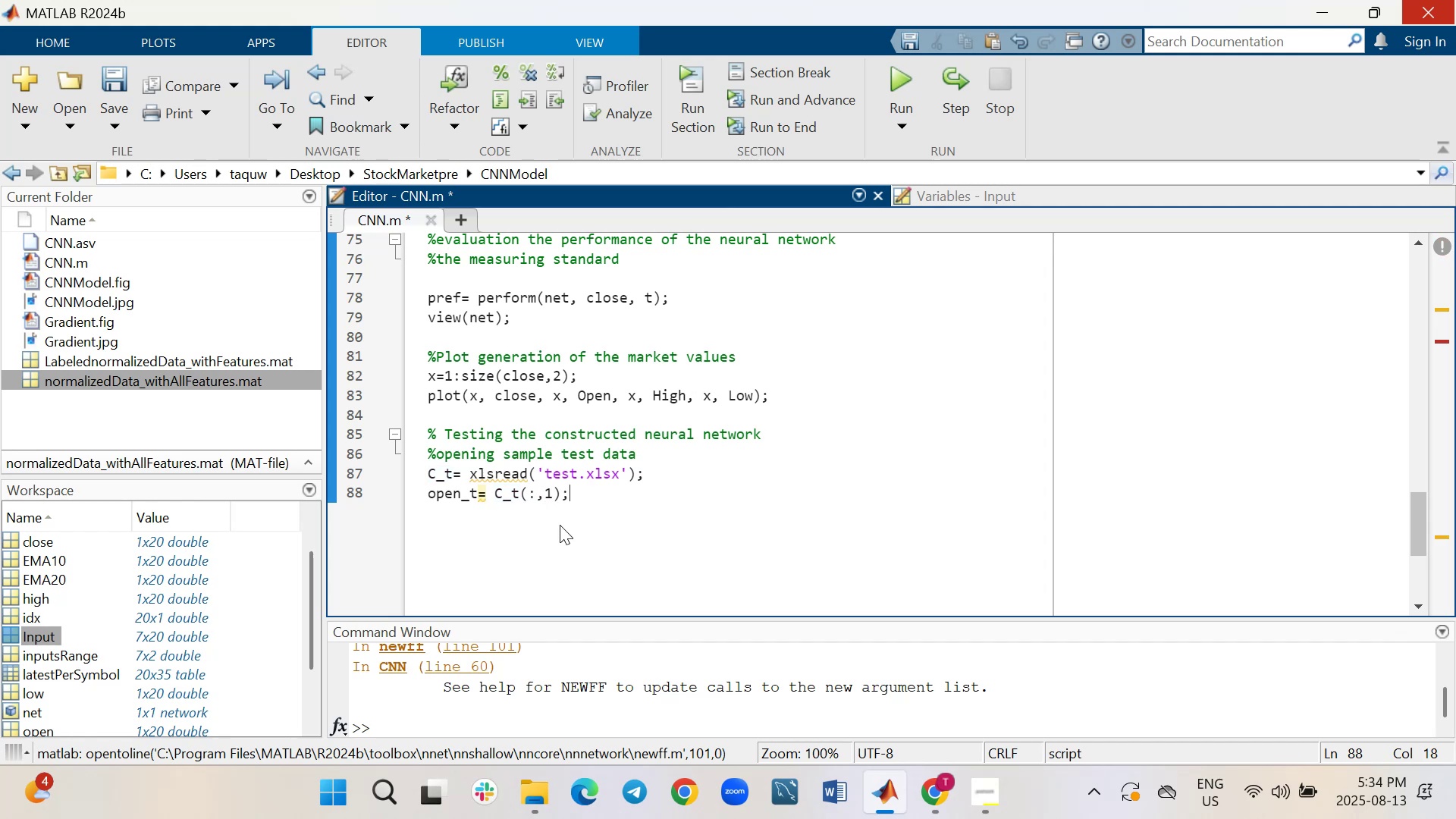 
key(Shift+ShiftRight)
 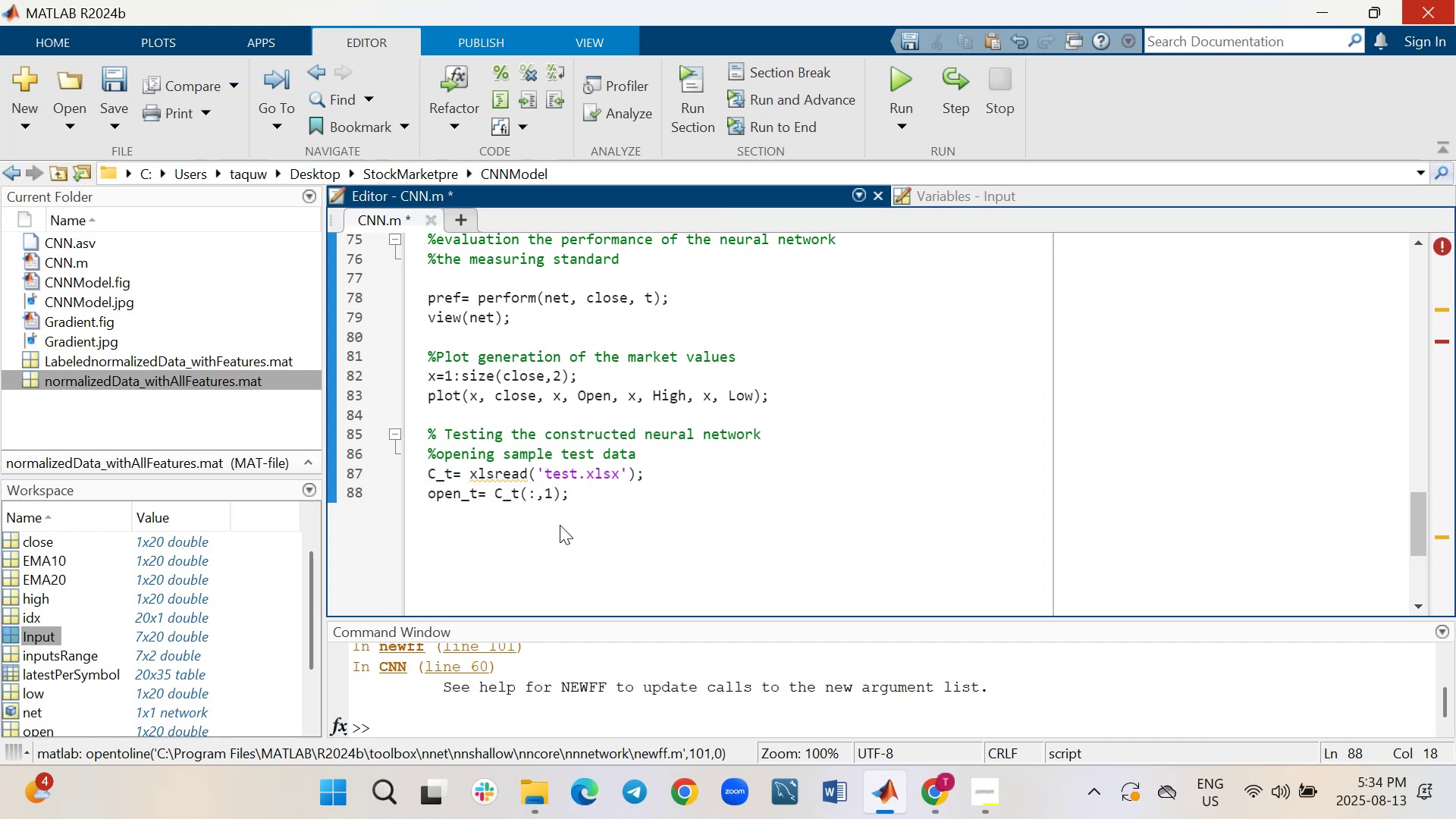 
key(Shift+Enter)
 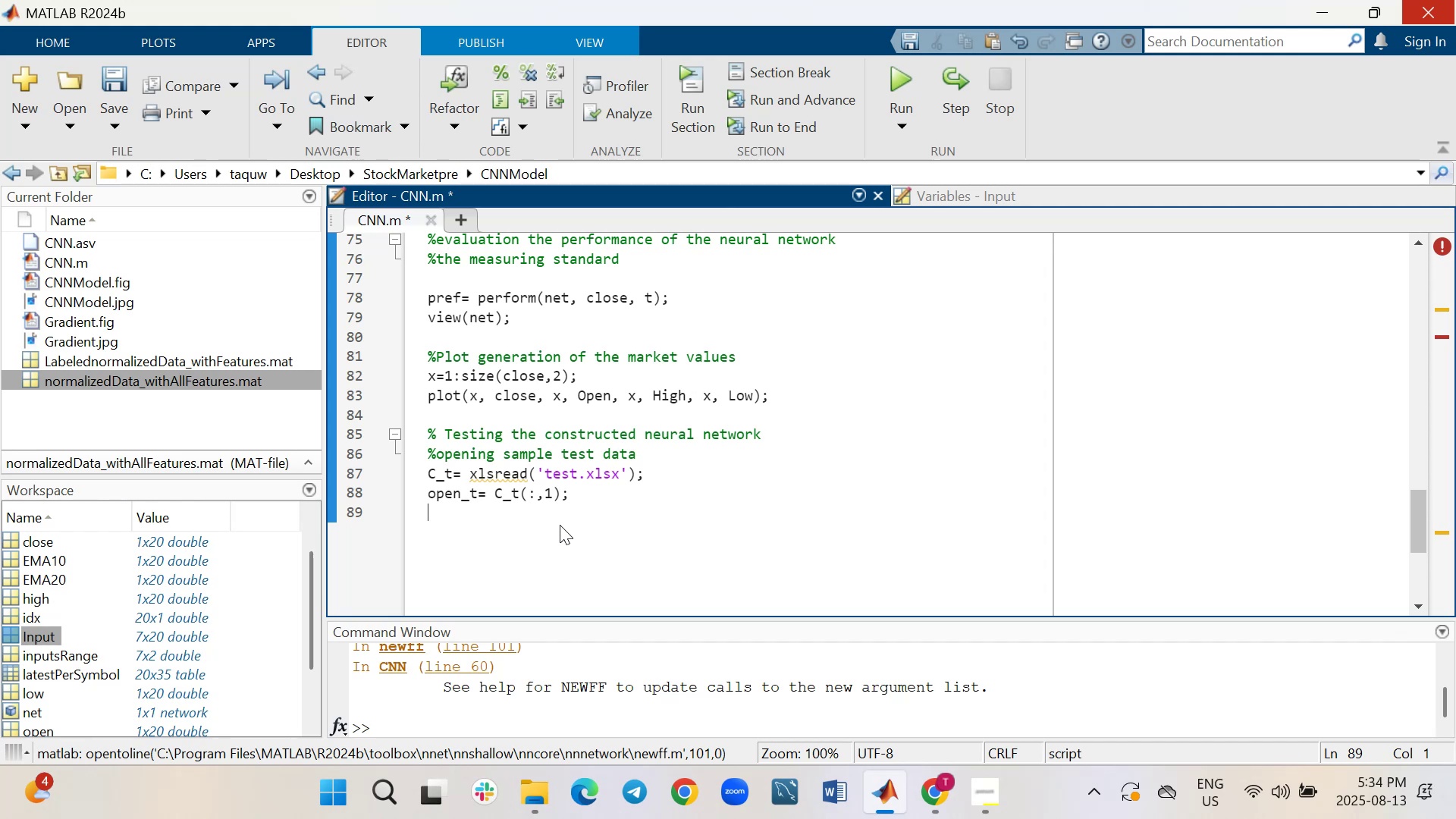 
wait(7.37)
 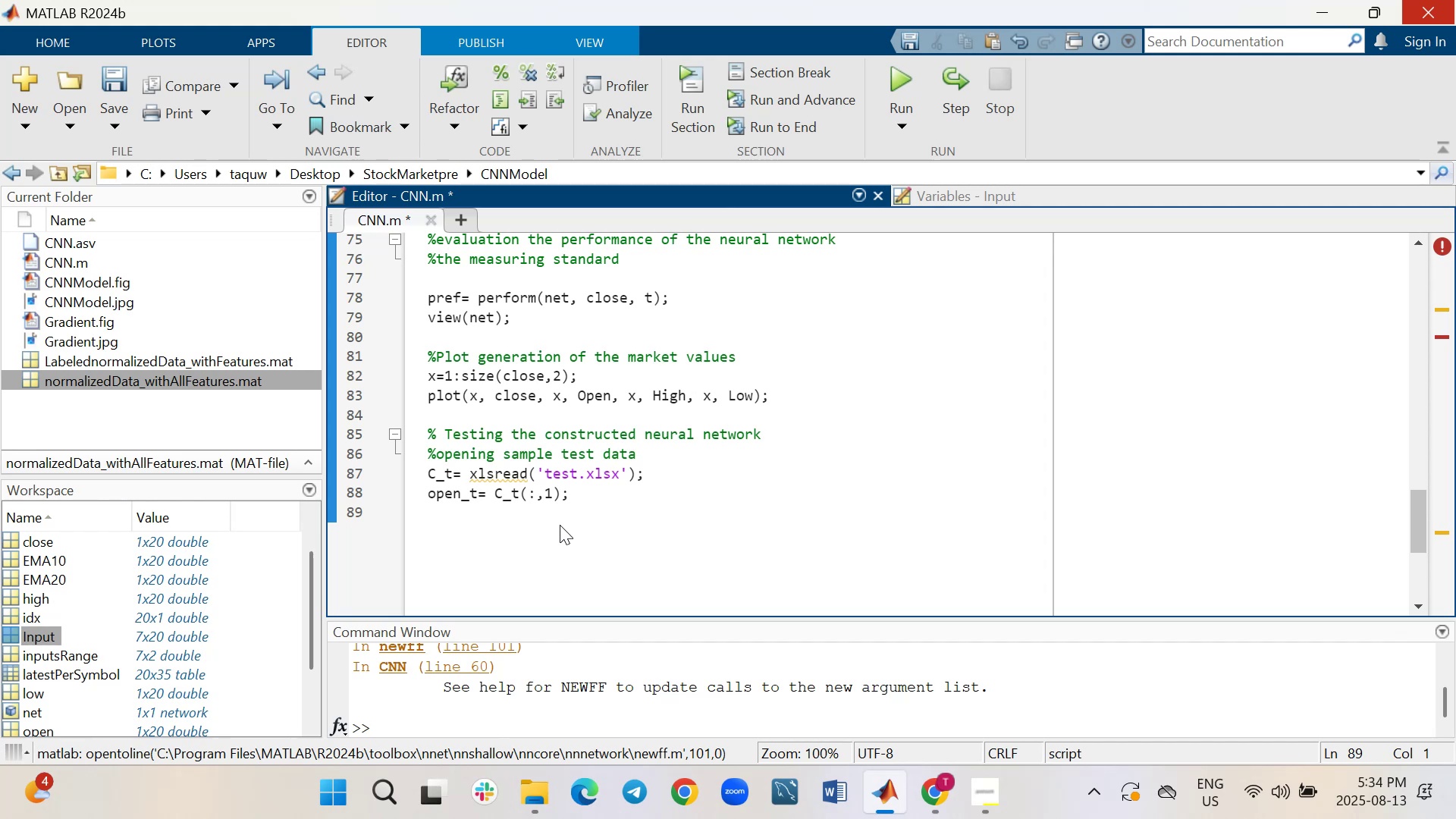 
scroll: coordinate [549, 526], scroll_direction: up, amount: 3.0
 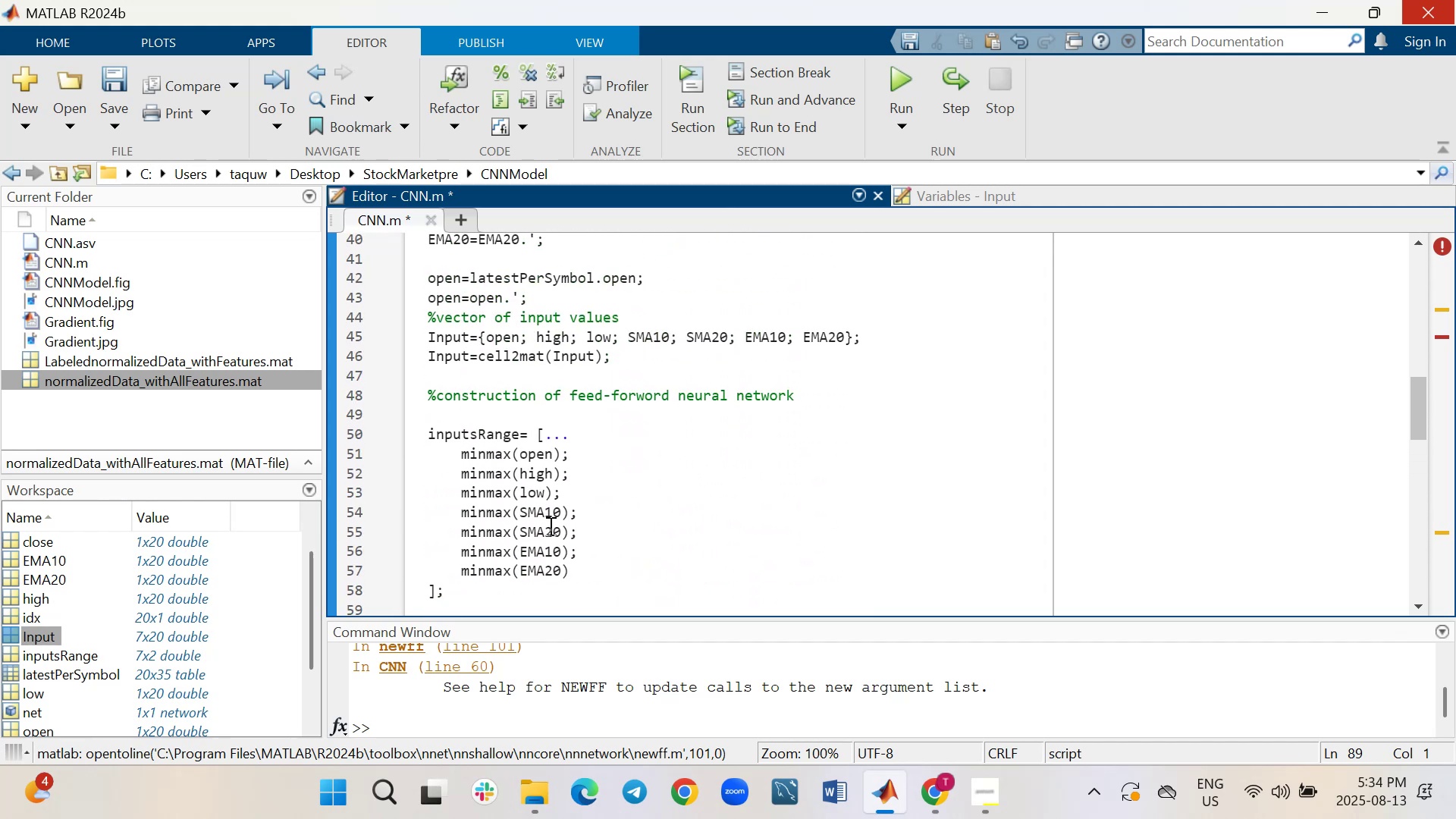 
scroll: coordinate [549, 526], scroll_direction: down, amount: 6.0
 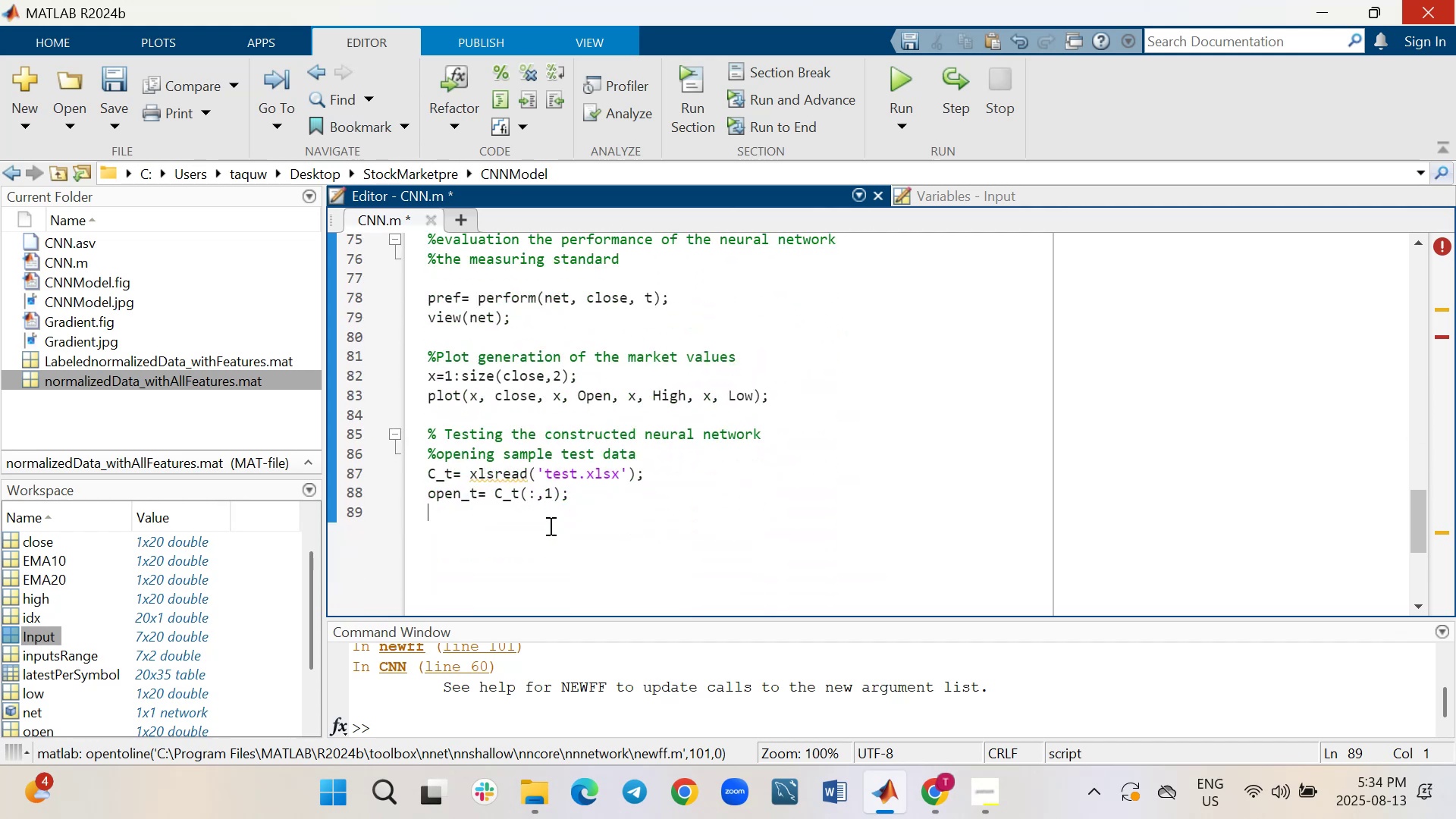 
wait(10.09)
 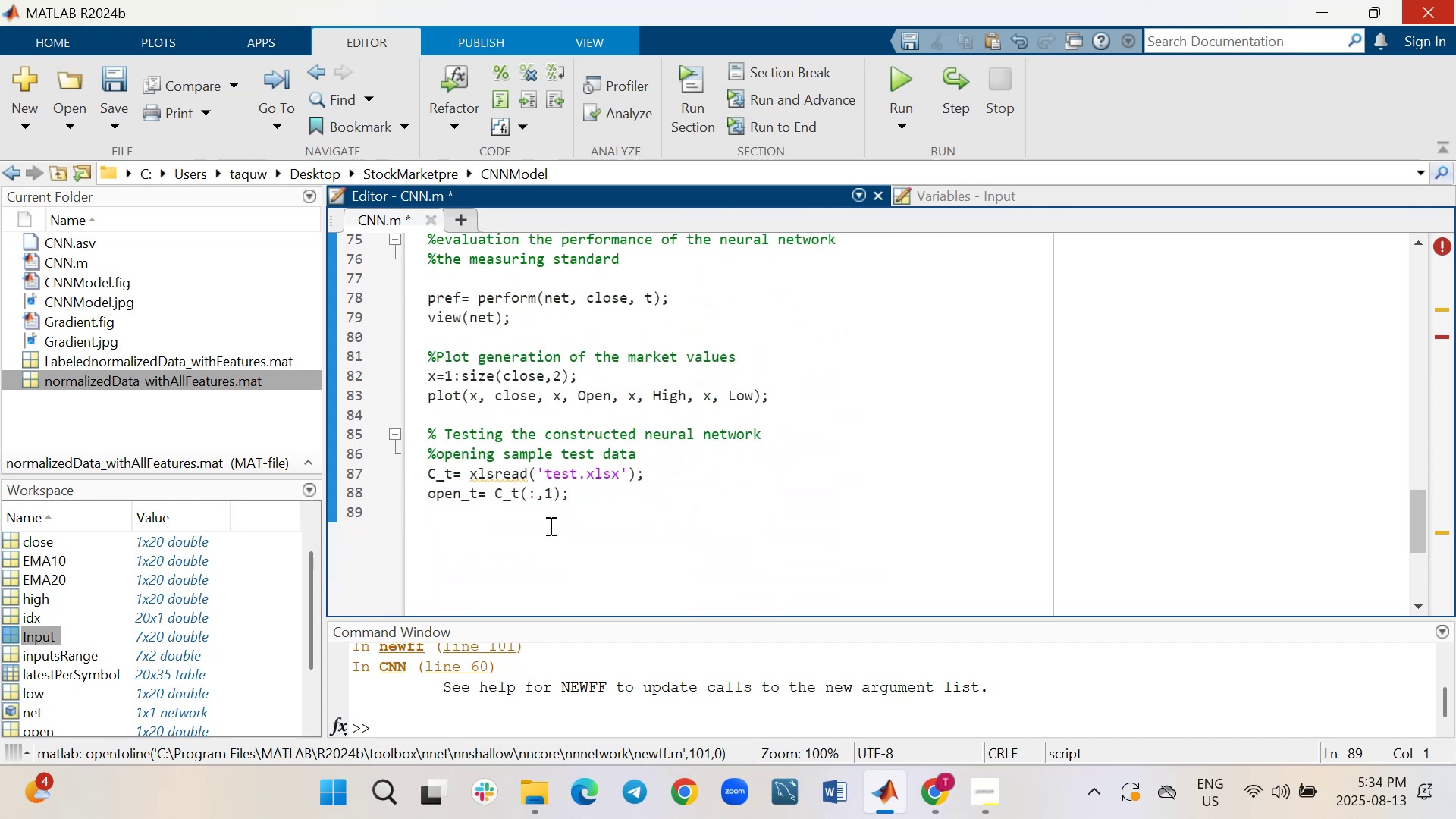 
type(open_t=)
 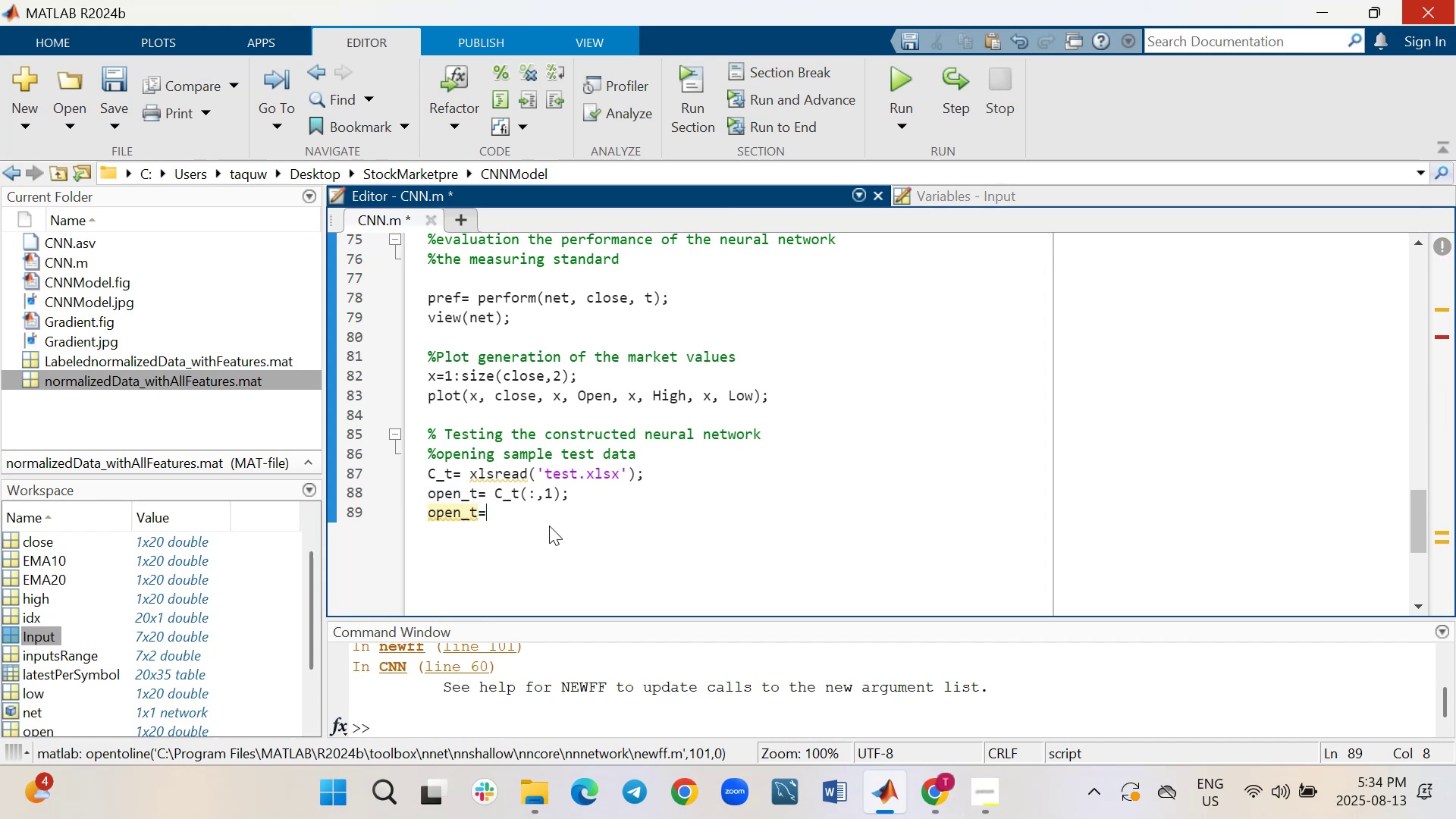 
type(opwn)
key(Backspace)
key(Backspace)
 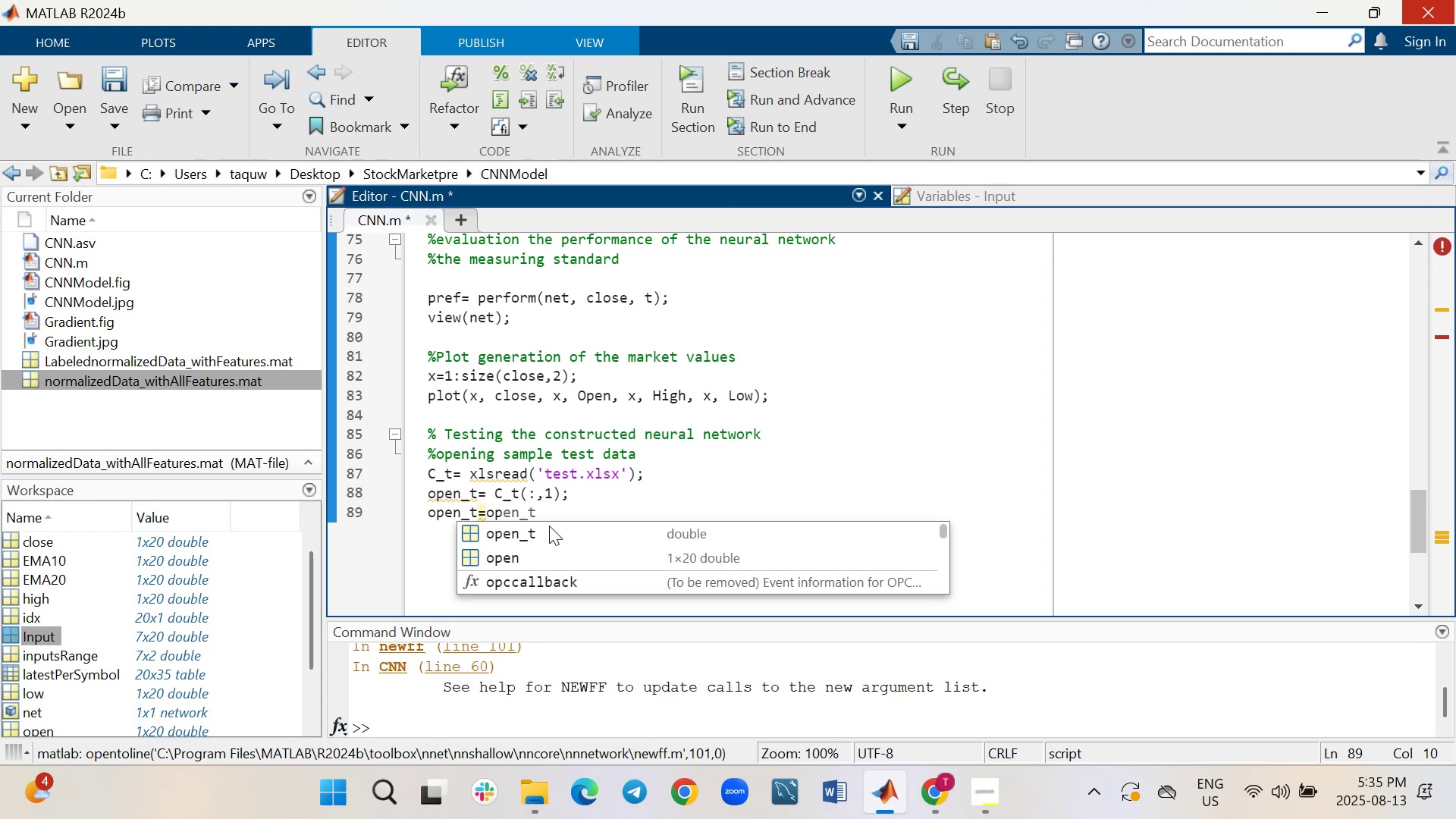 
left_click([543, 535])
 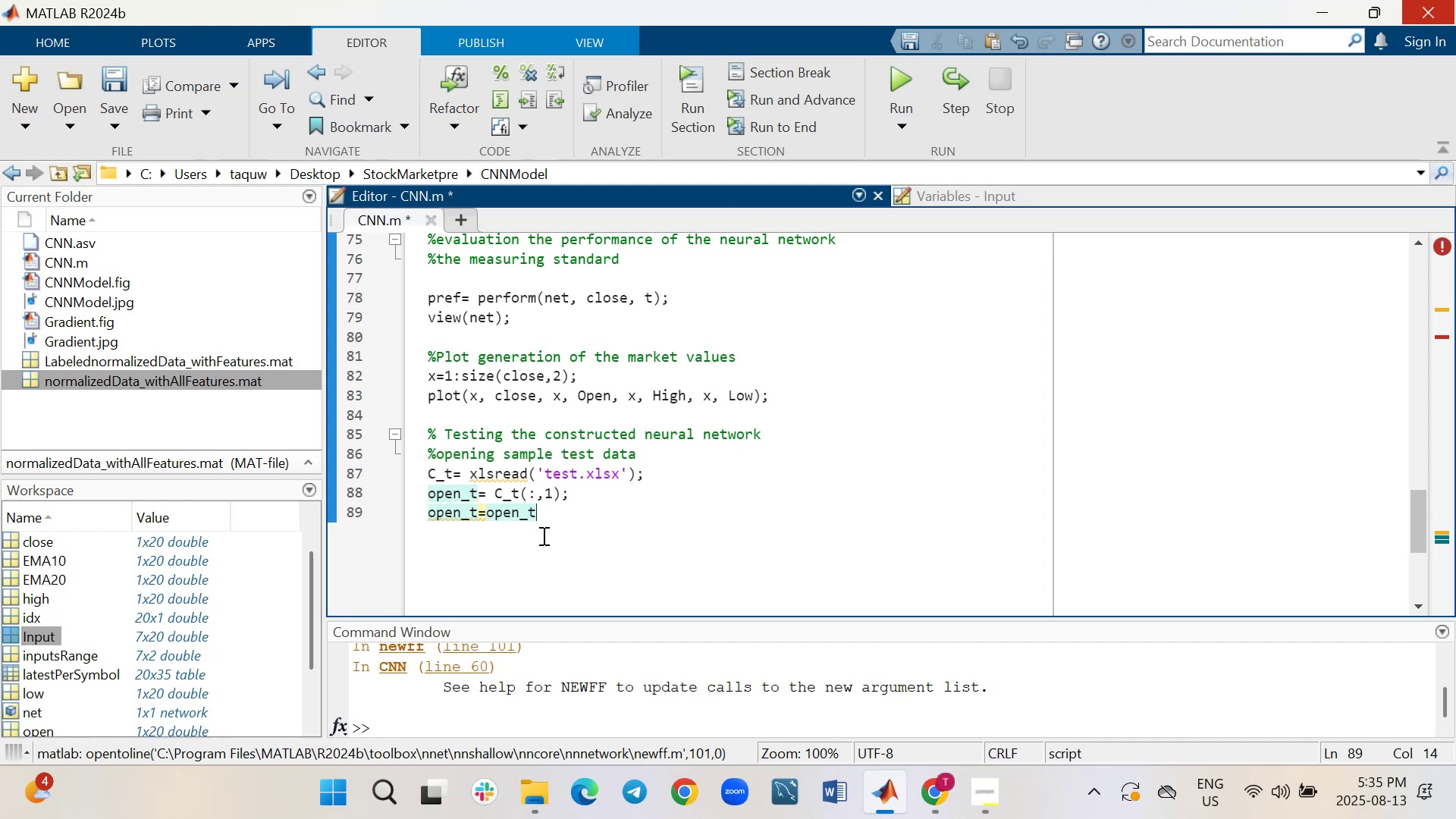 
wait(9.3)
 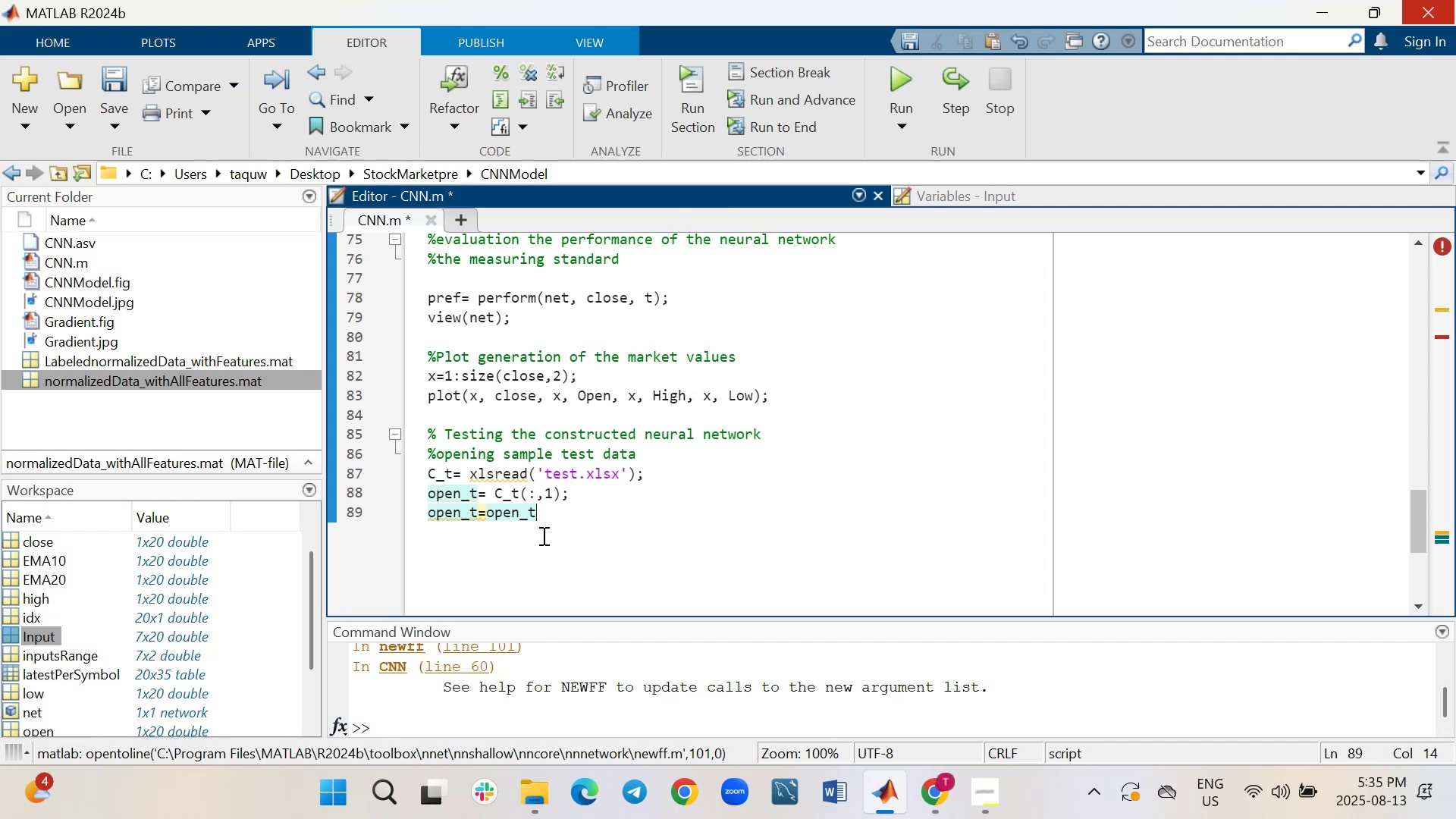 
key(Period)
 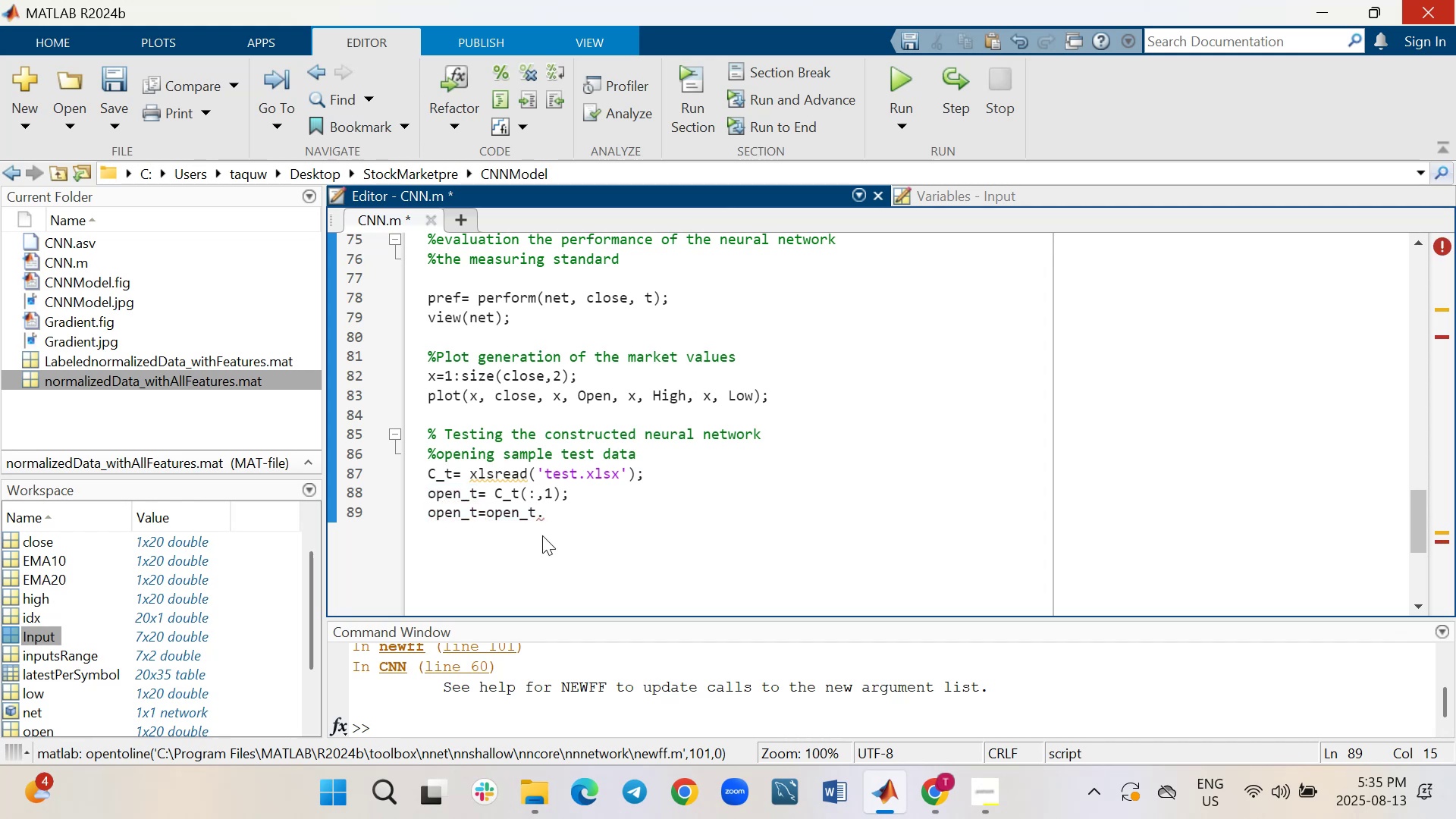 
key(Quote)
 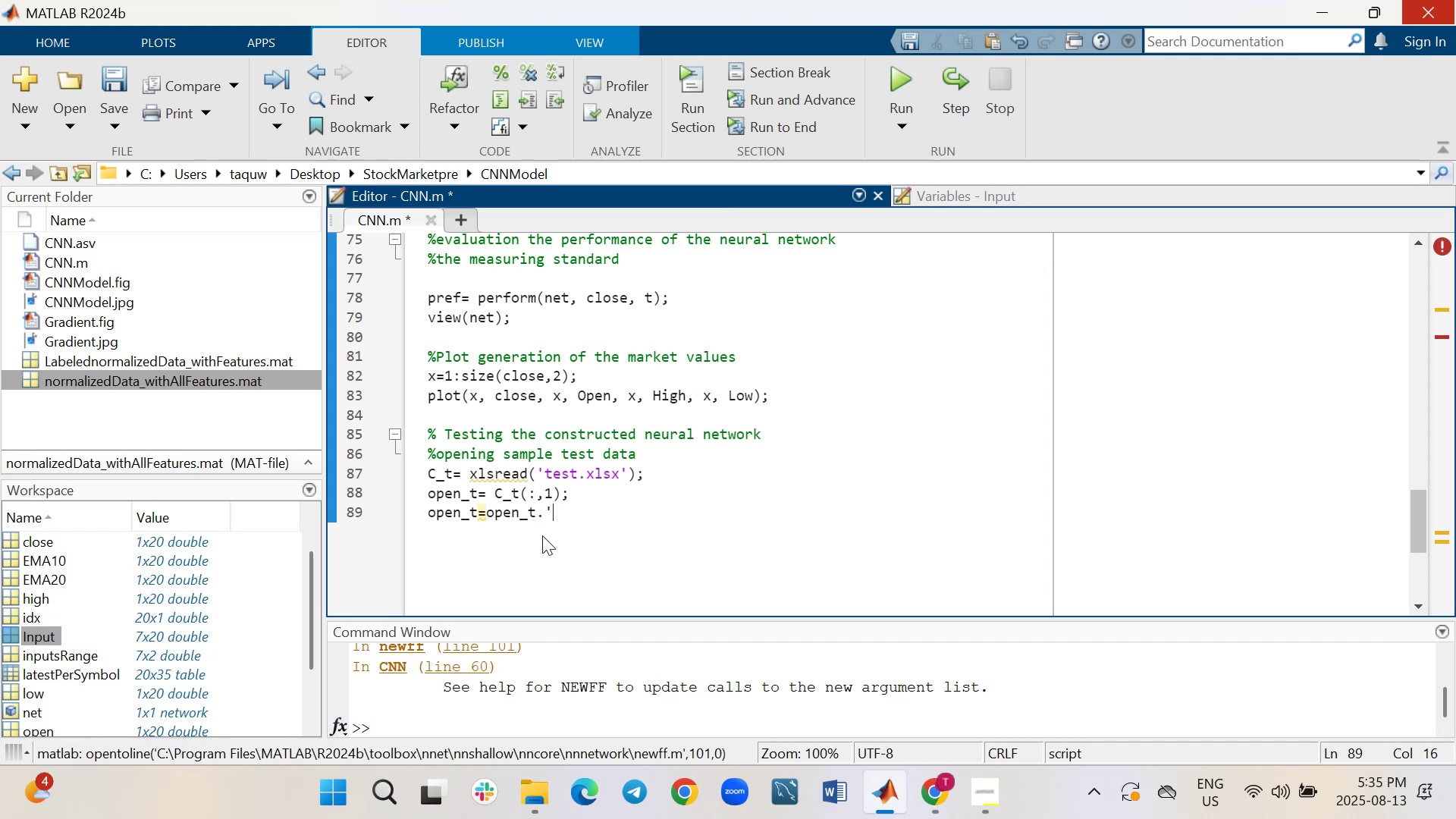 
key(Semicolon)
 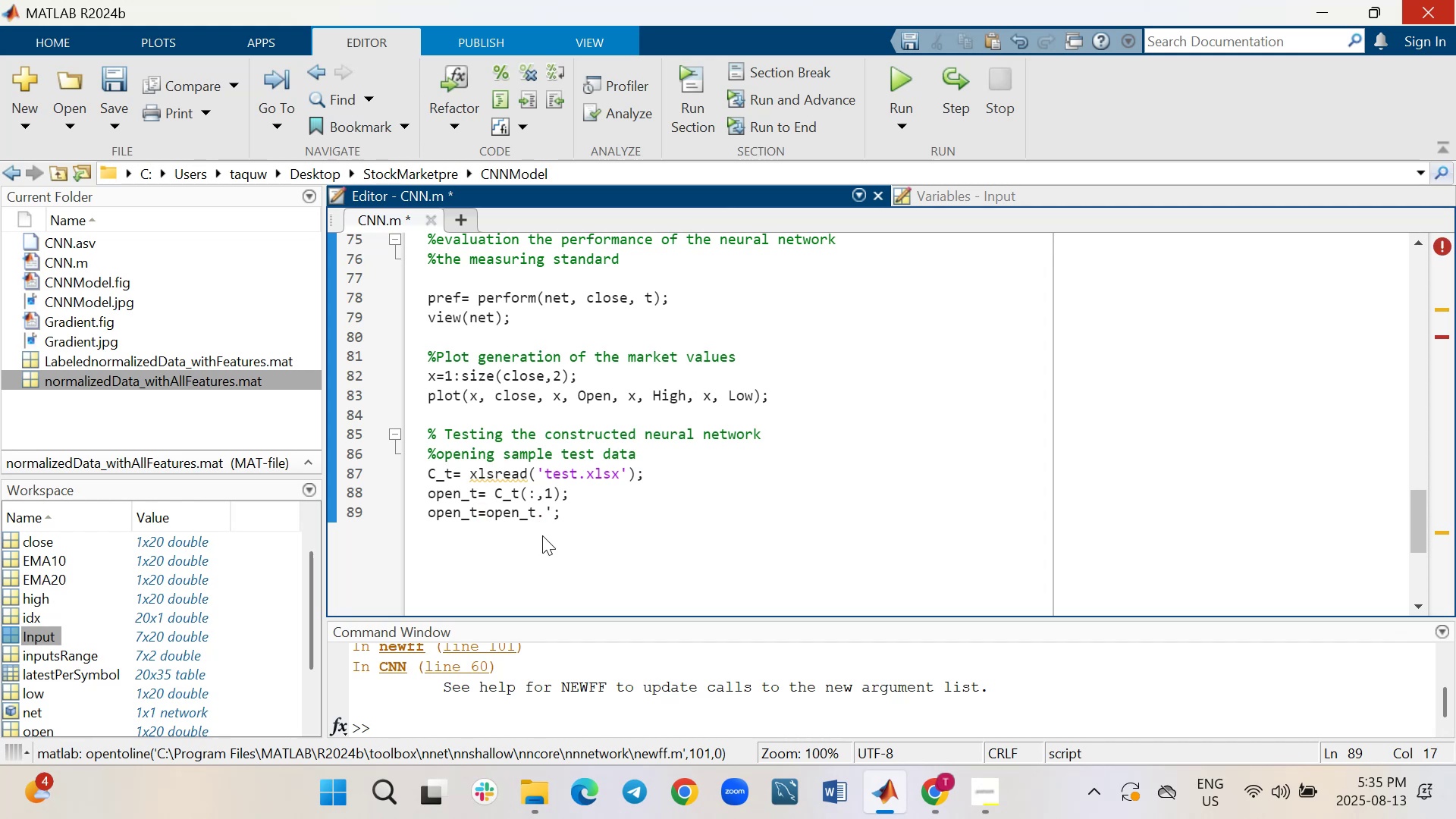 
key(Enter)
 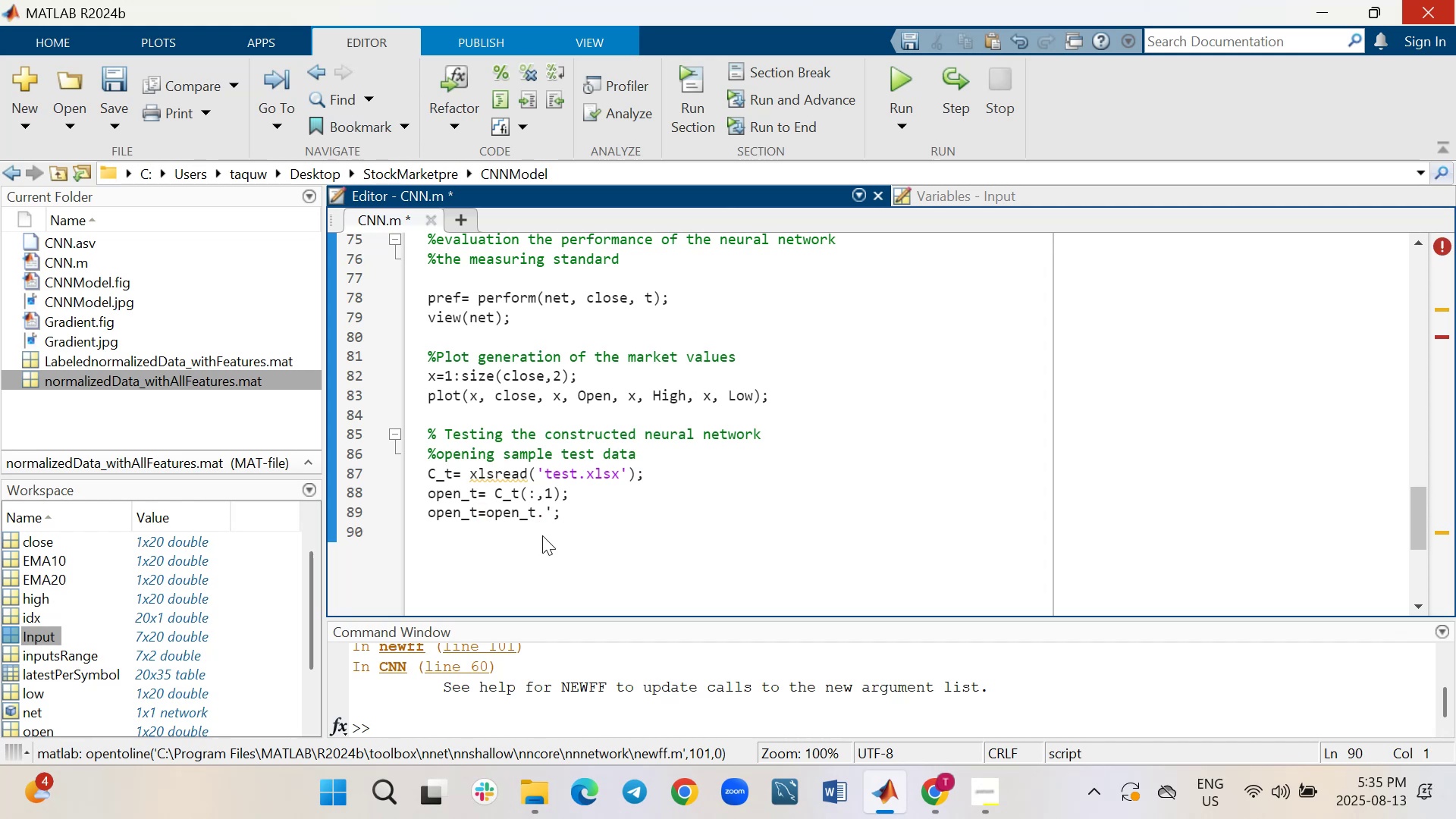 
wait(8.27)
 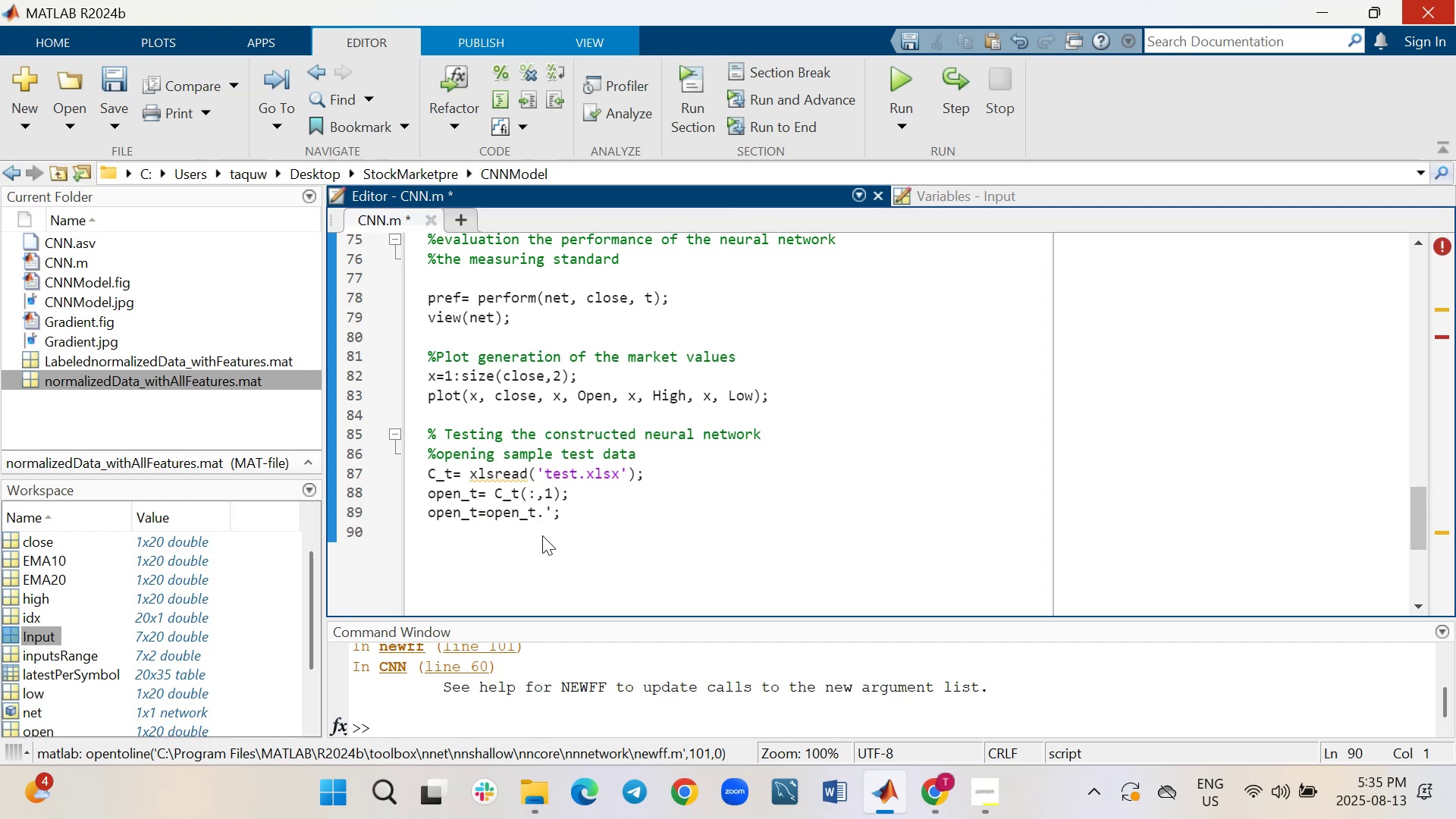 
type(H)
key(Backspace)
type(high_t)
 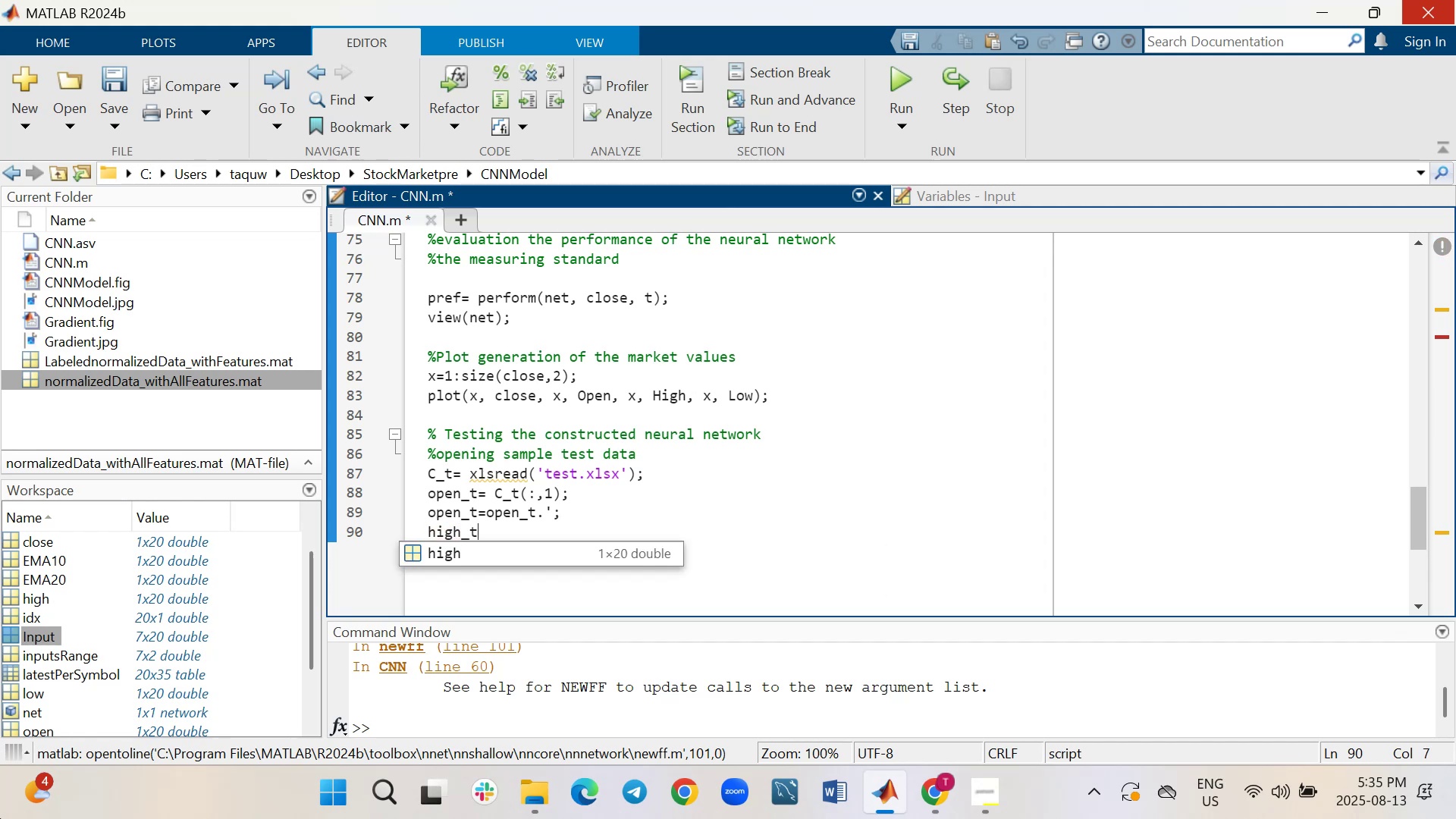 
key(Equal)
 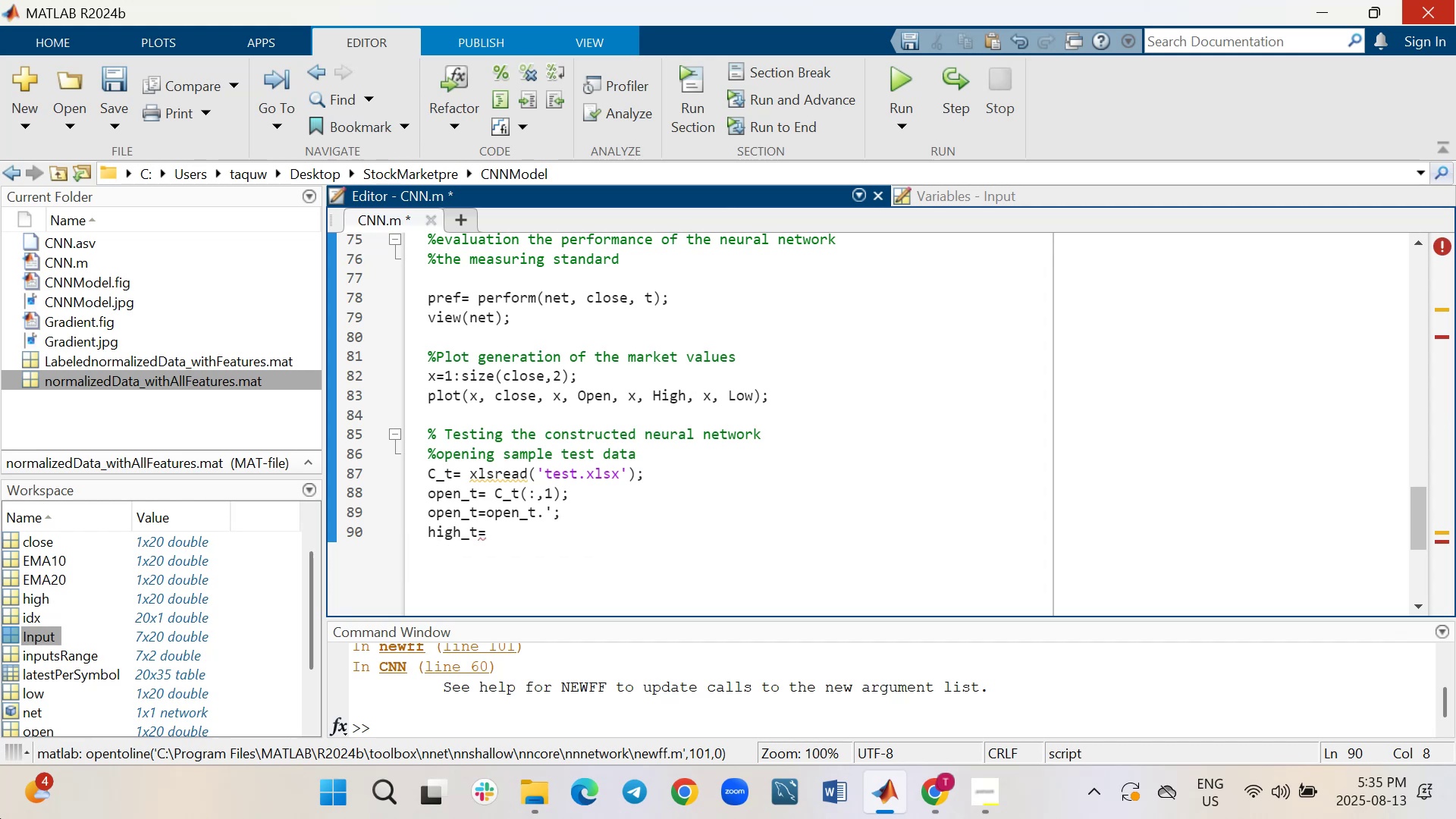 
key(Space)
 